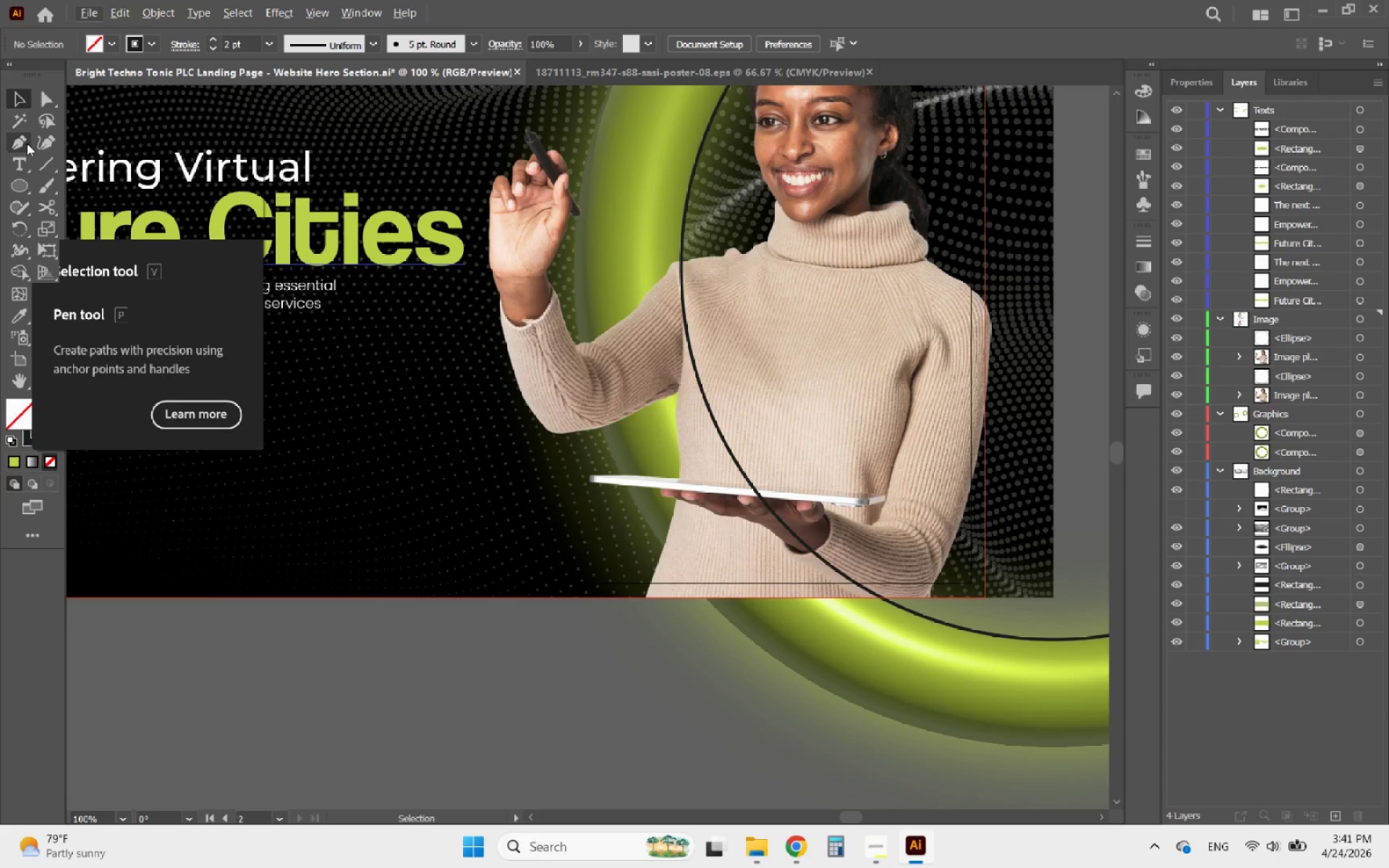 
mouse_move([29, 143])
 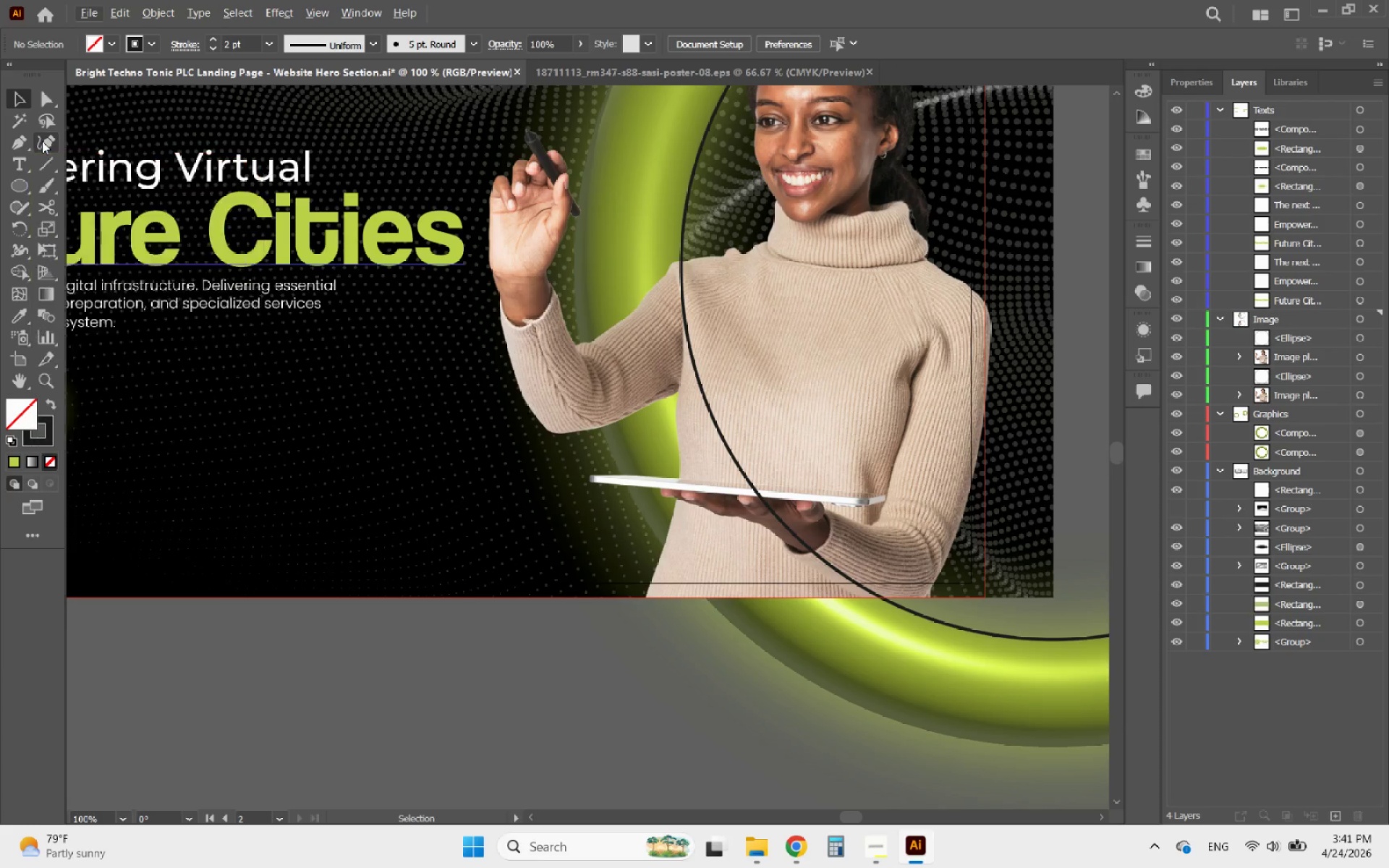 
left_click([42, 141])
 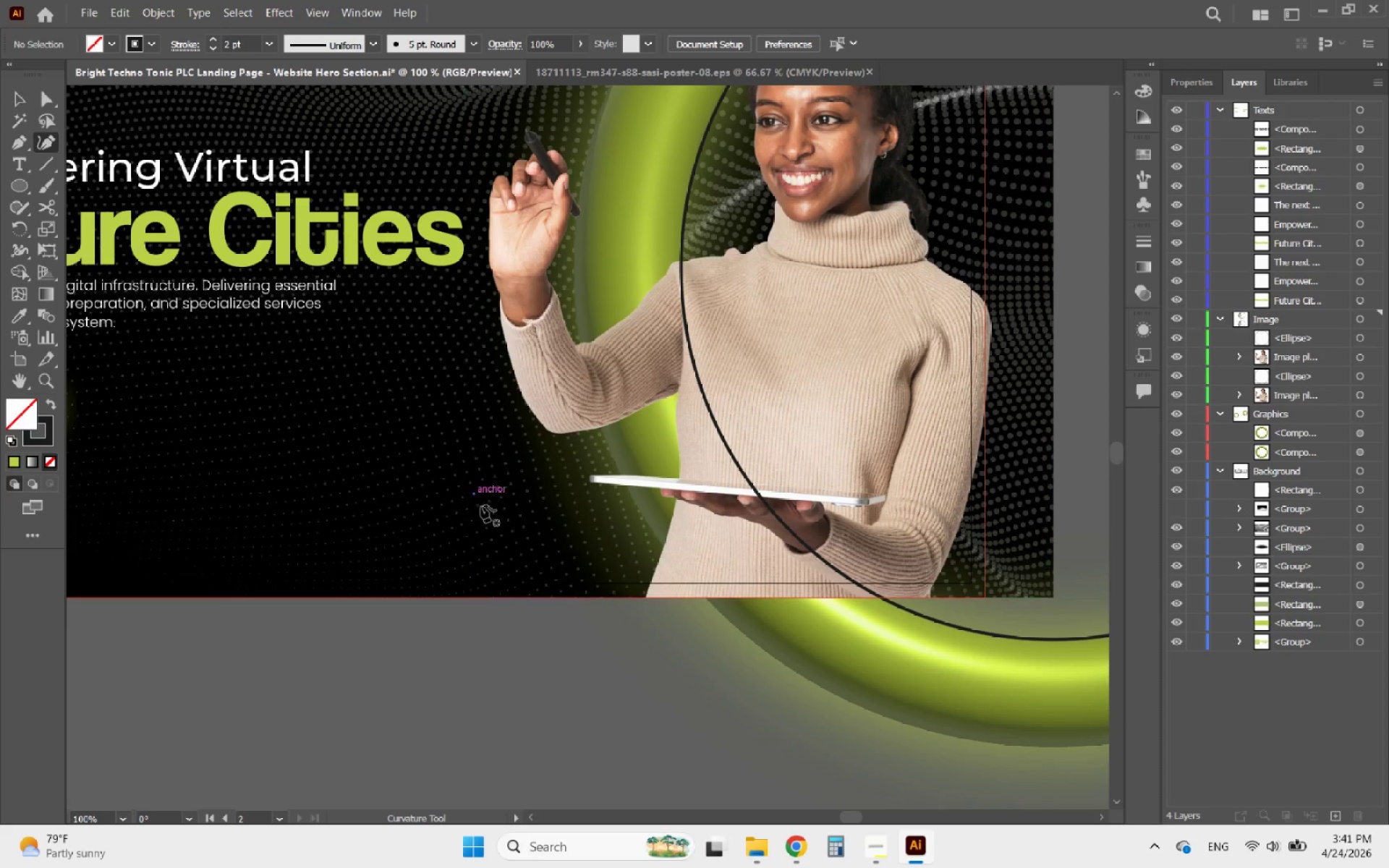 
hold_key(key=AltLeft, duration=0.69)
scroll: coordinate [570, 576], scroll_direction: up, amount: 4.0
 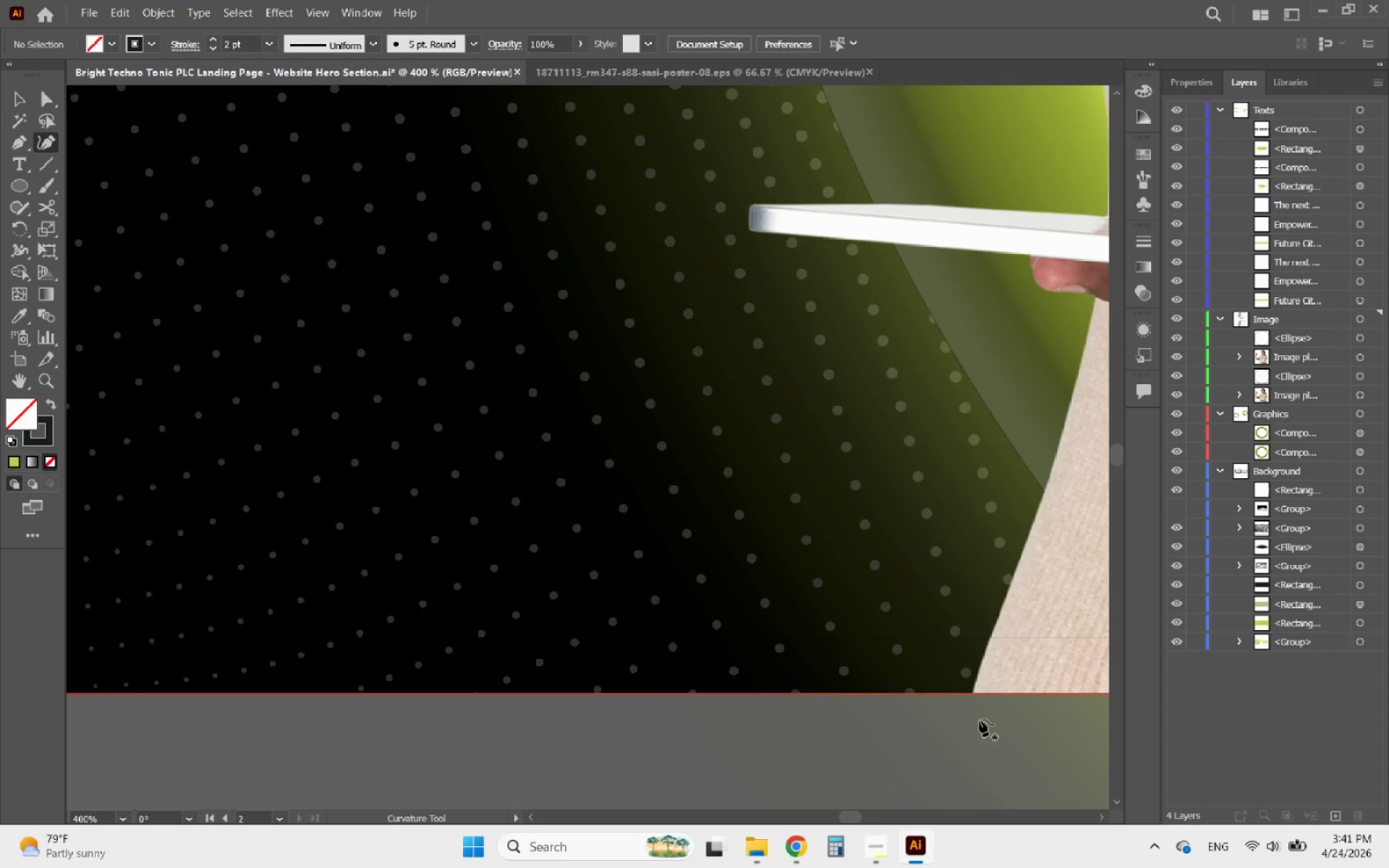 
left_click([958, 720])
 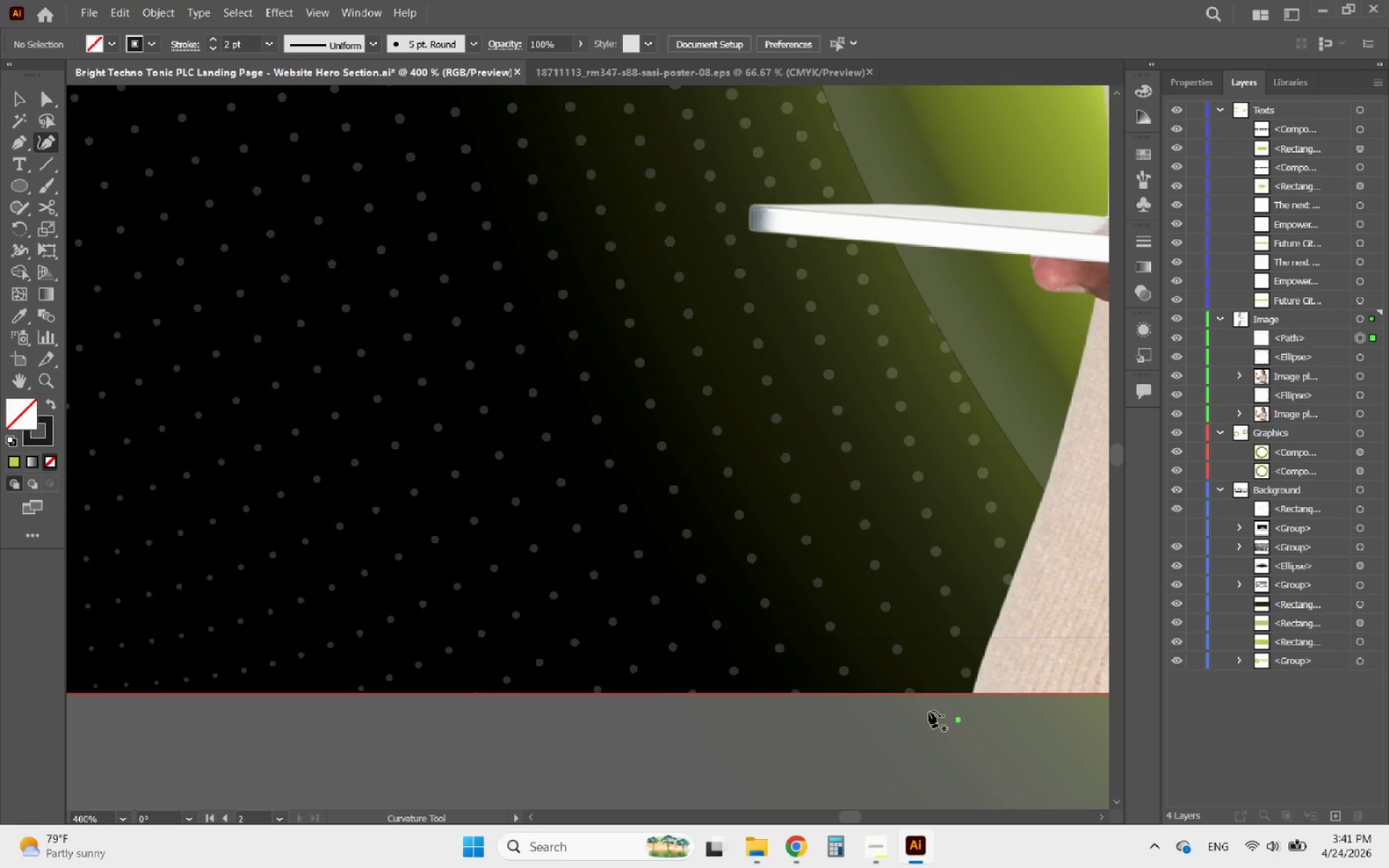 
hold_key(key=AltLeft, duration=1.05)
scroll: coordinate [825, 672], scroll_direction: down, amount: 3.0
 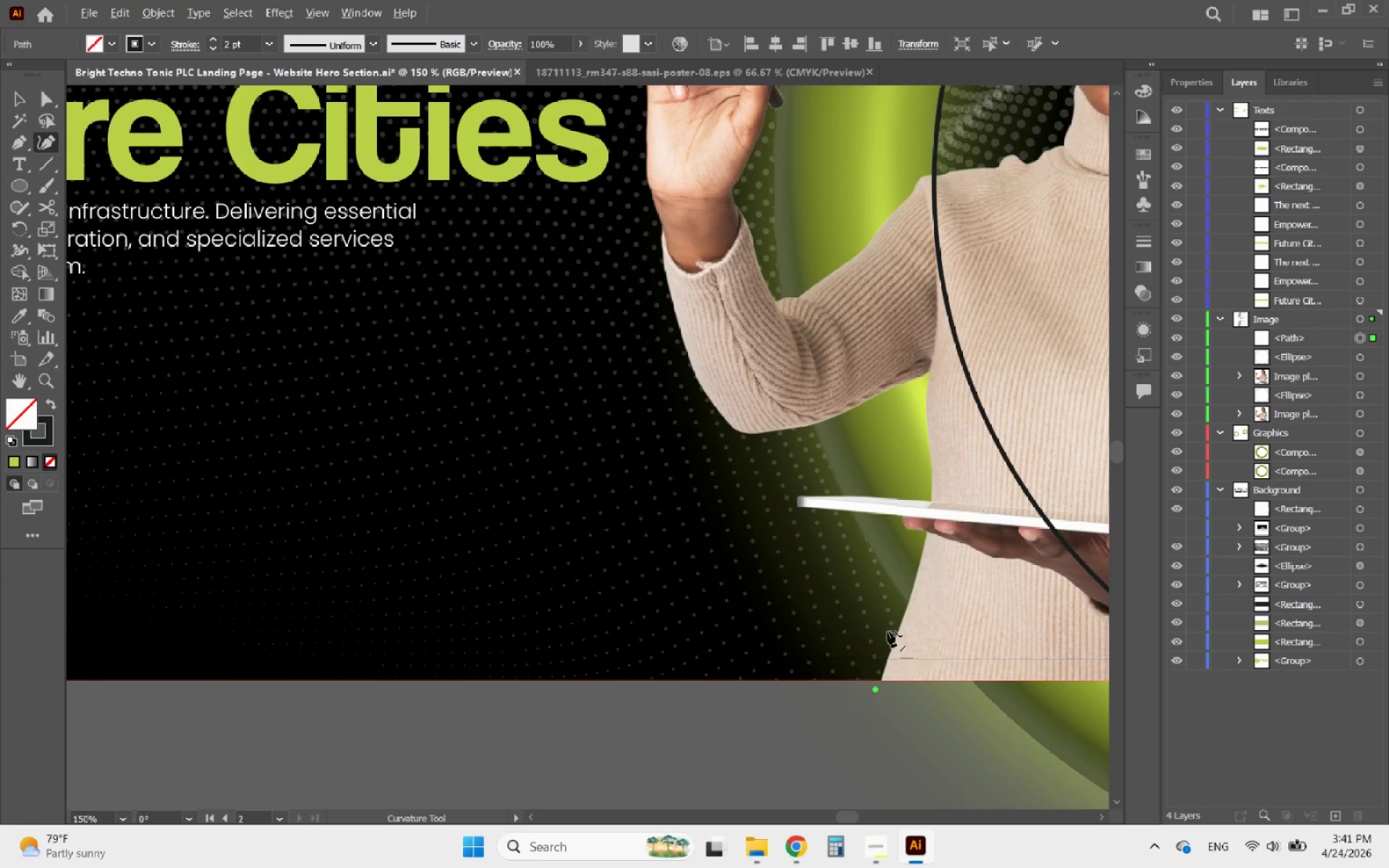 
scroll: coordinate [927, 613], scroll_direction: up, amount: 2.0
 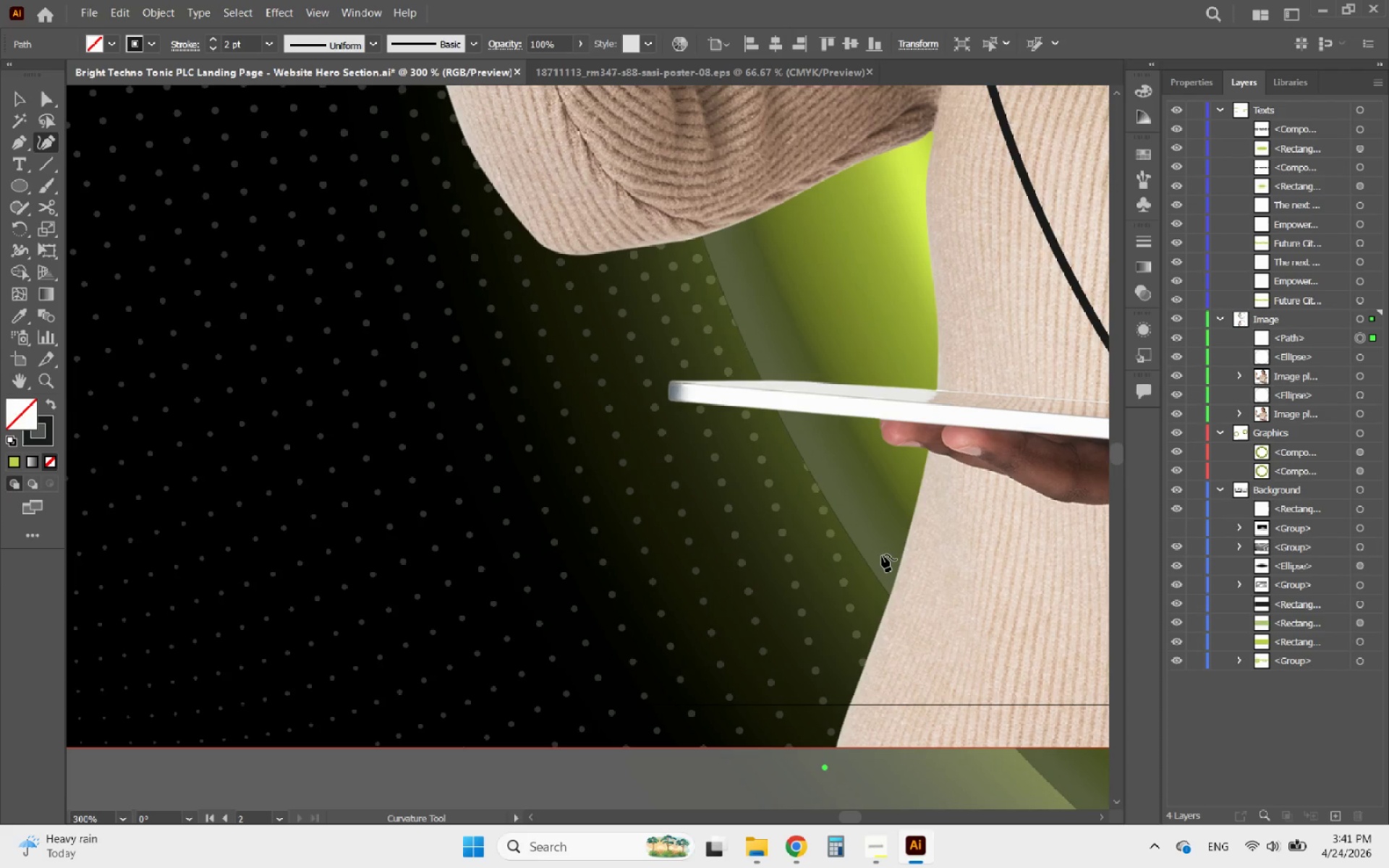 
left_click([881, 551])
 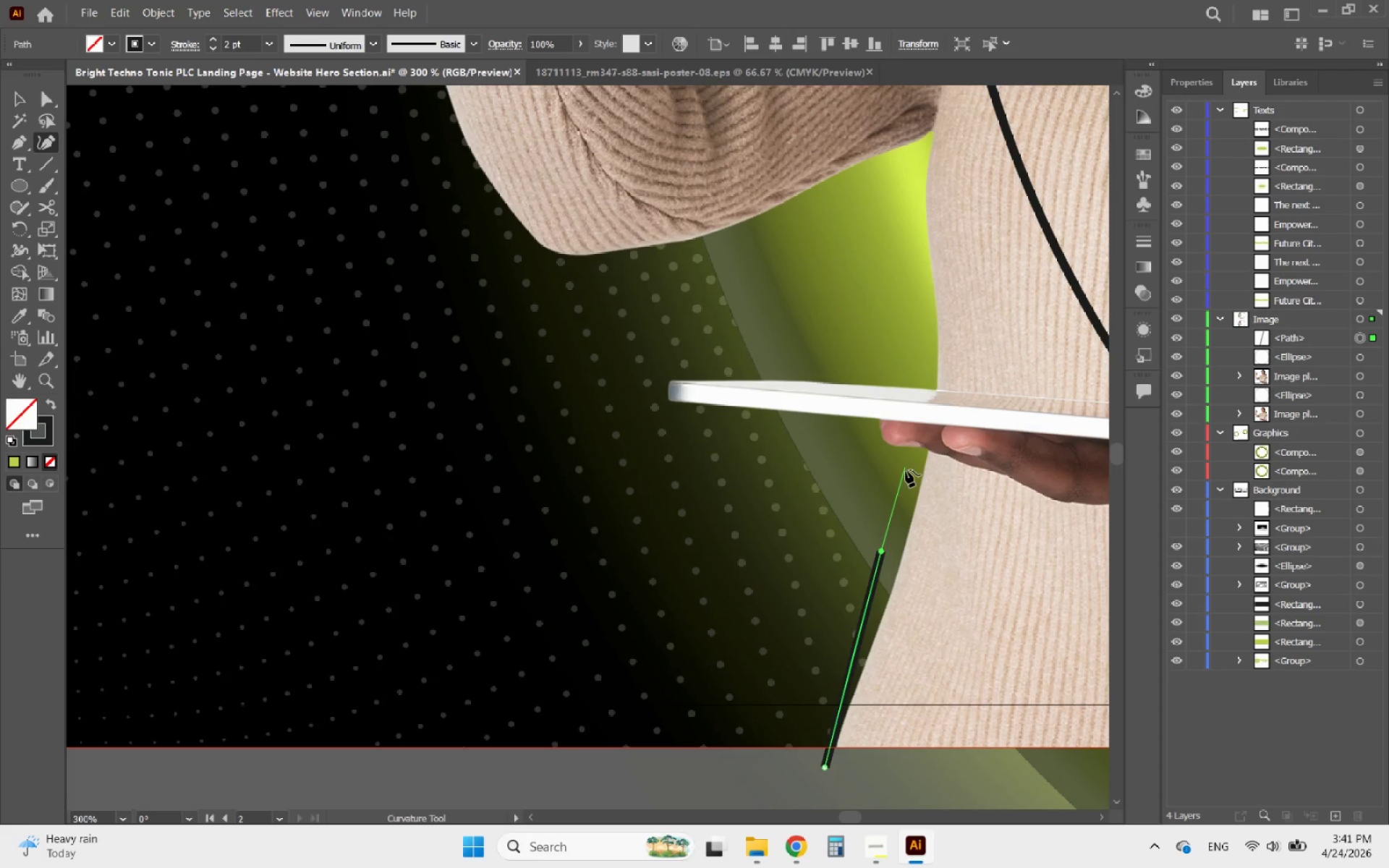 
left_click([909, 469])
 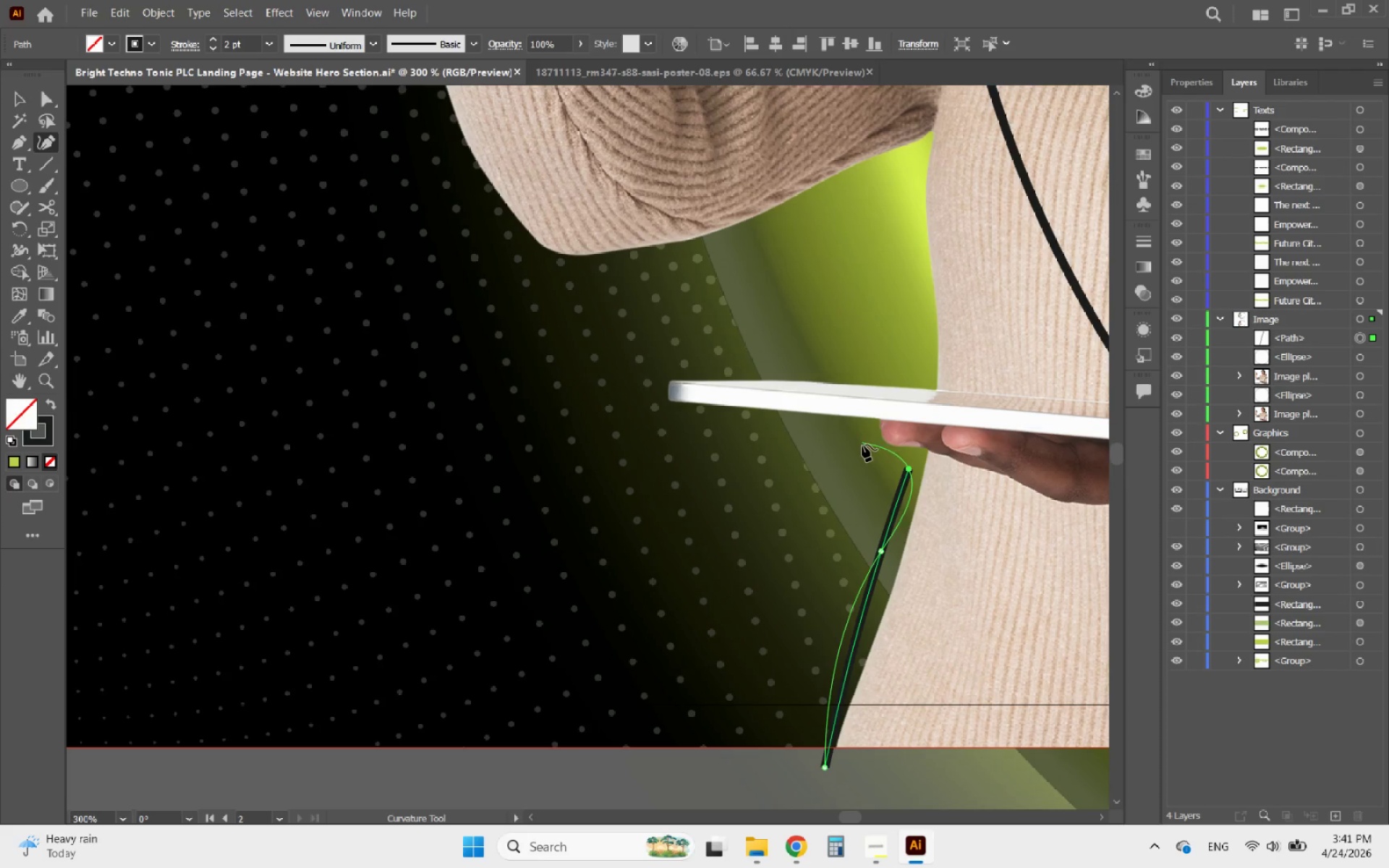 
left_click([872, 450])
 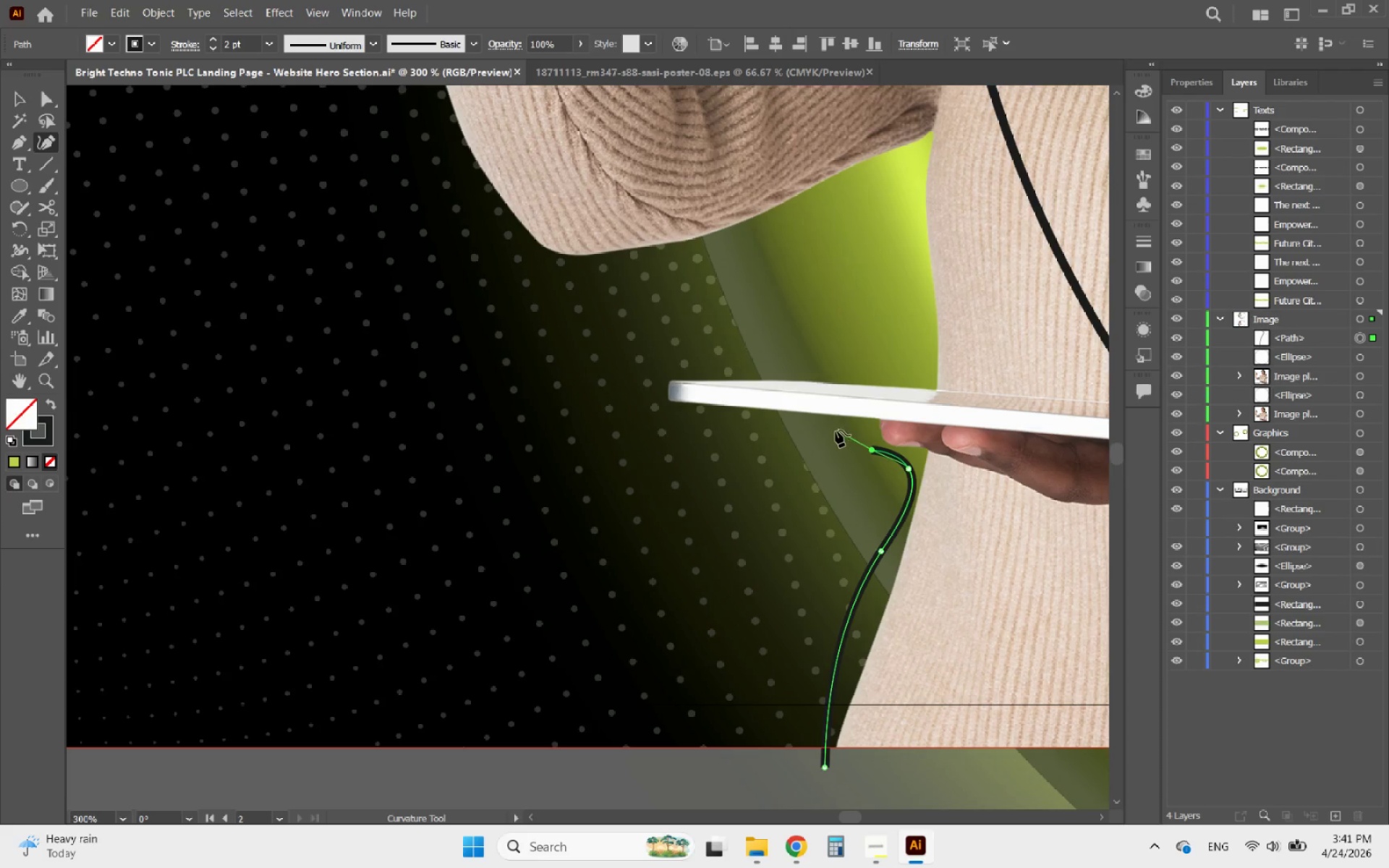 
left_click([825, 432])
 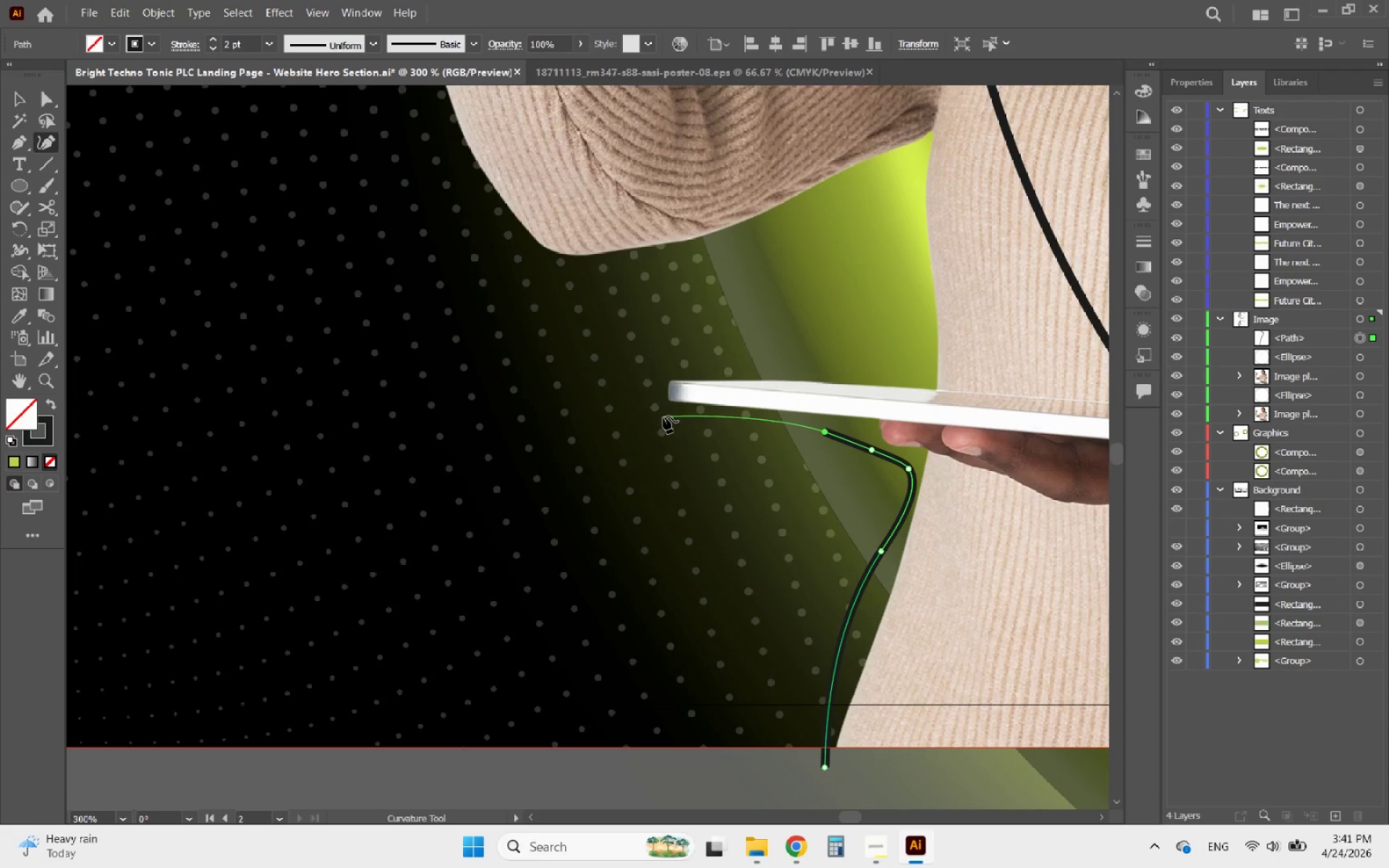 
left_click([642, 403])
 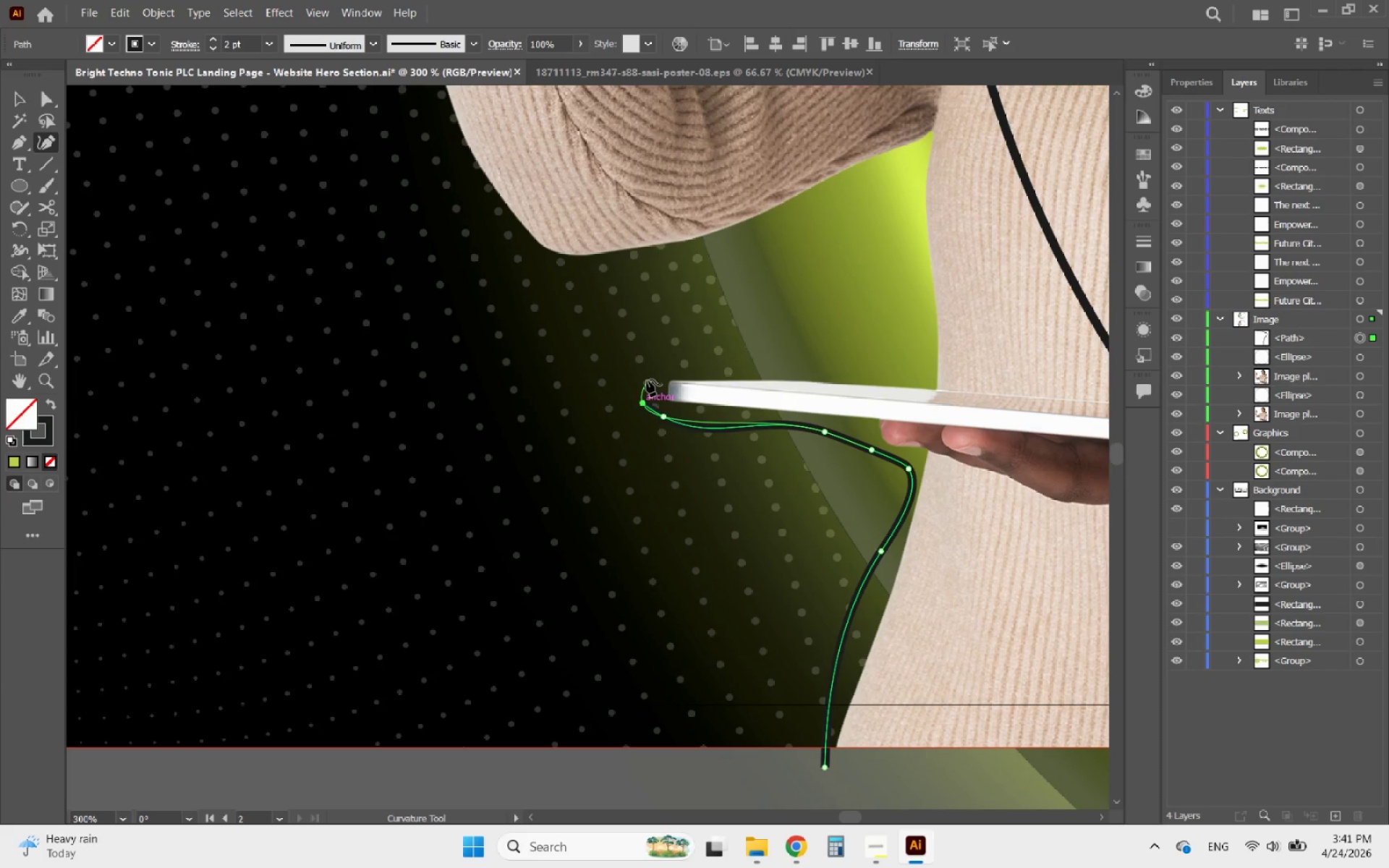 
left_click_drag(start_coordinate=[647, 375], to_coordinate=[651, 375])
 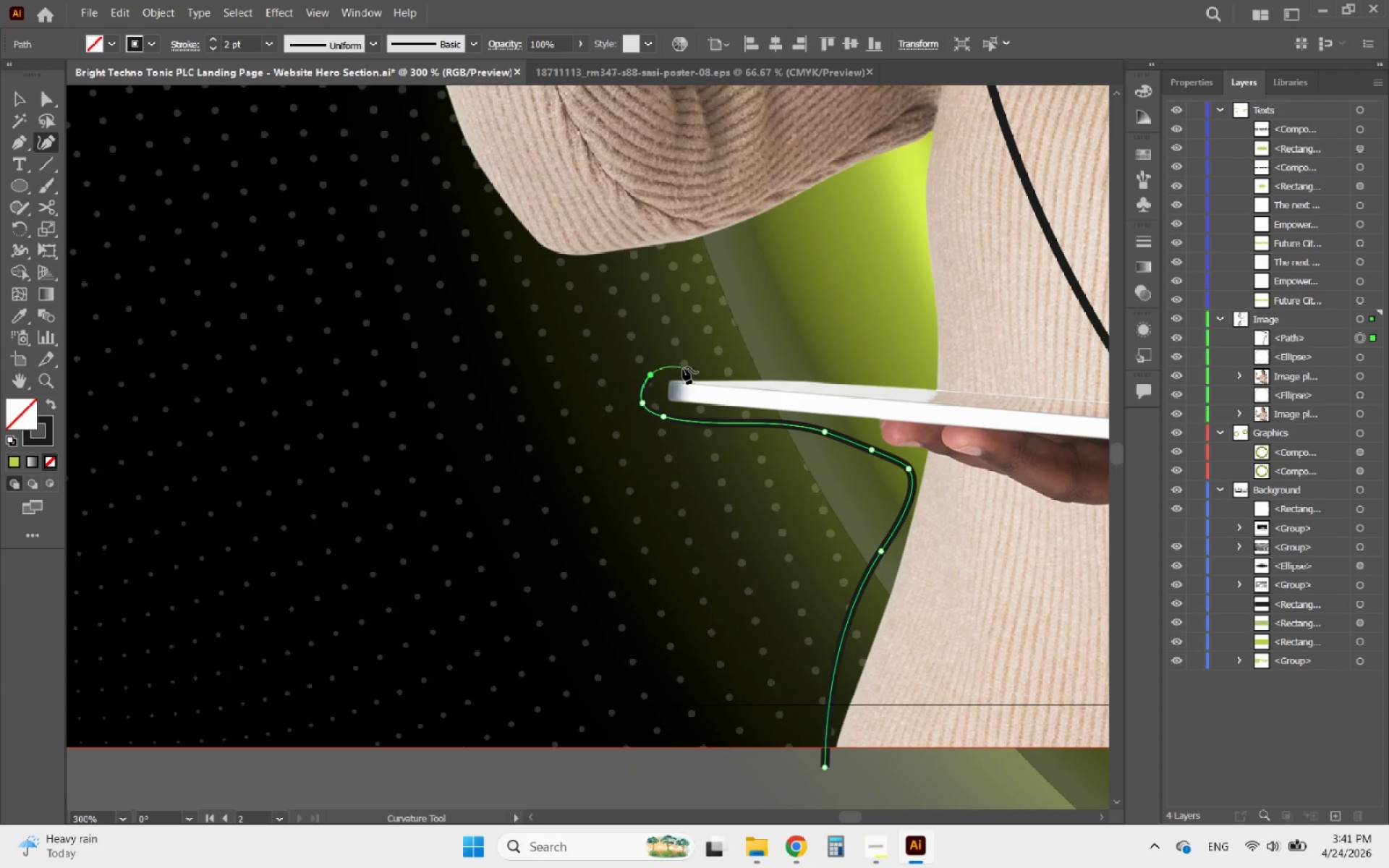 
left_click([687, 366])
 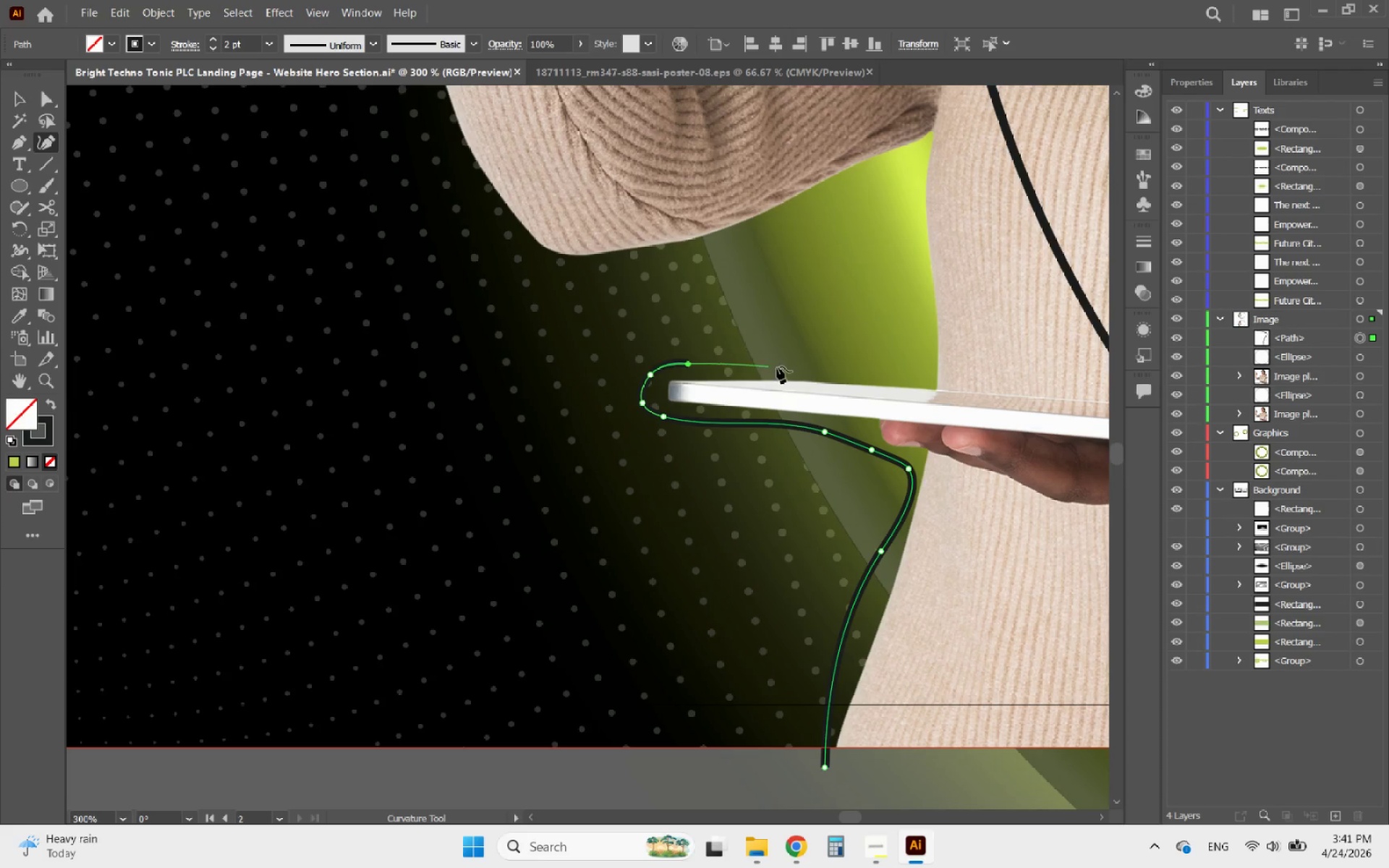 
left_click([786, 367])
 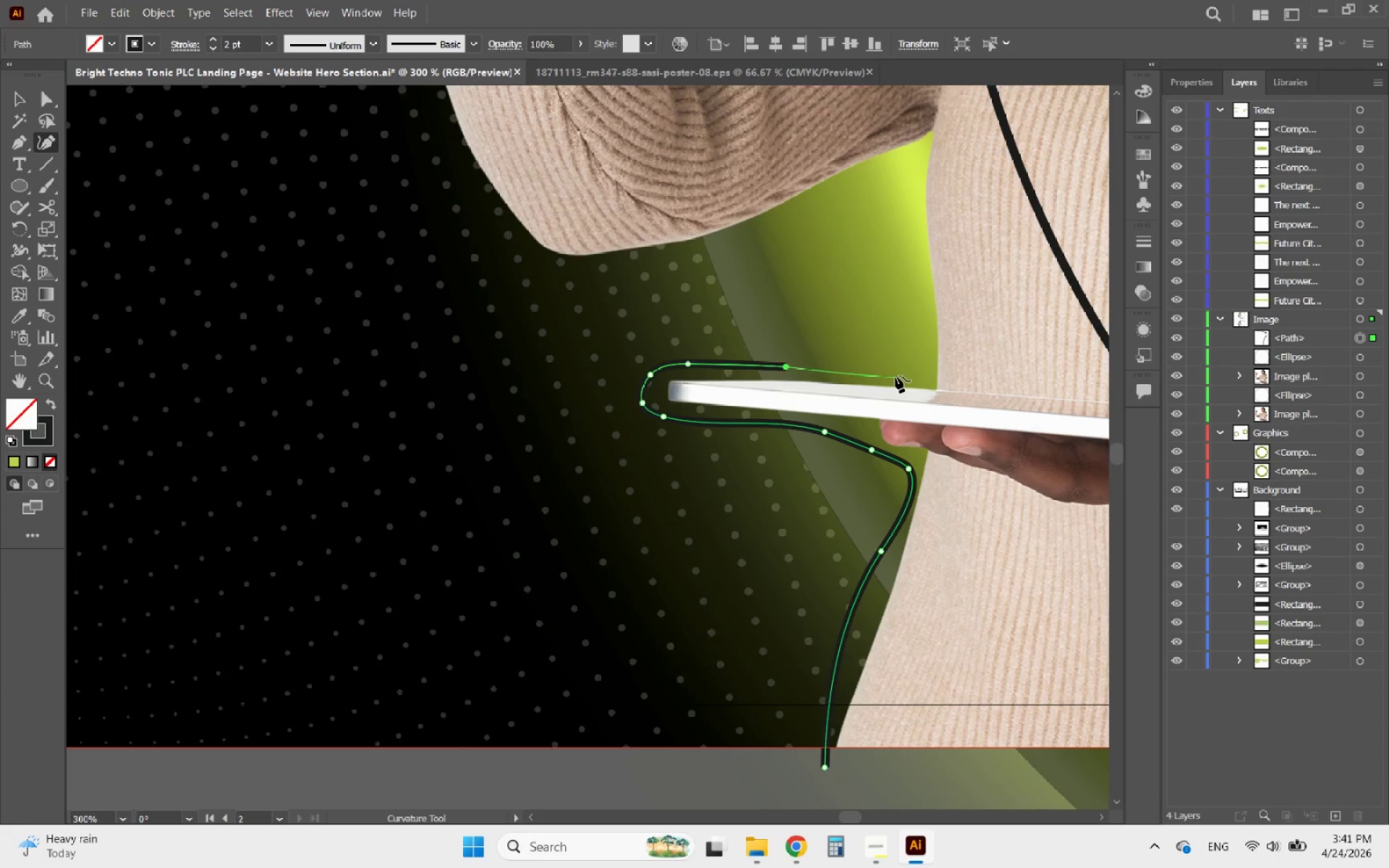 
left_click([896, 376])
 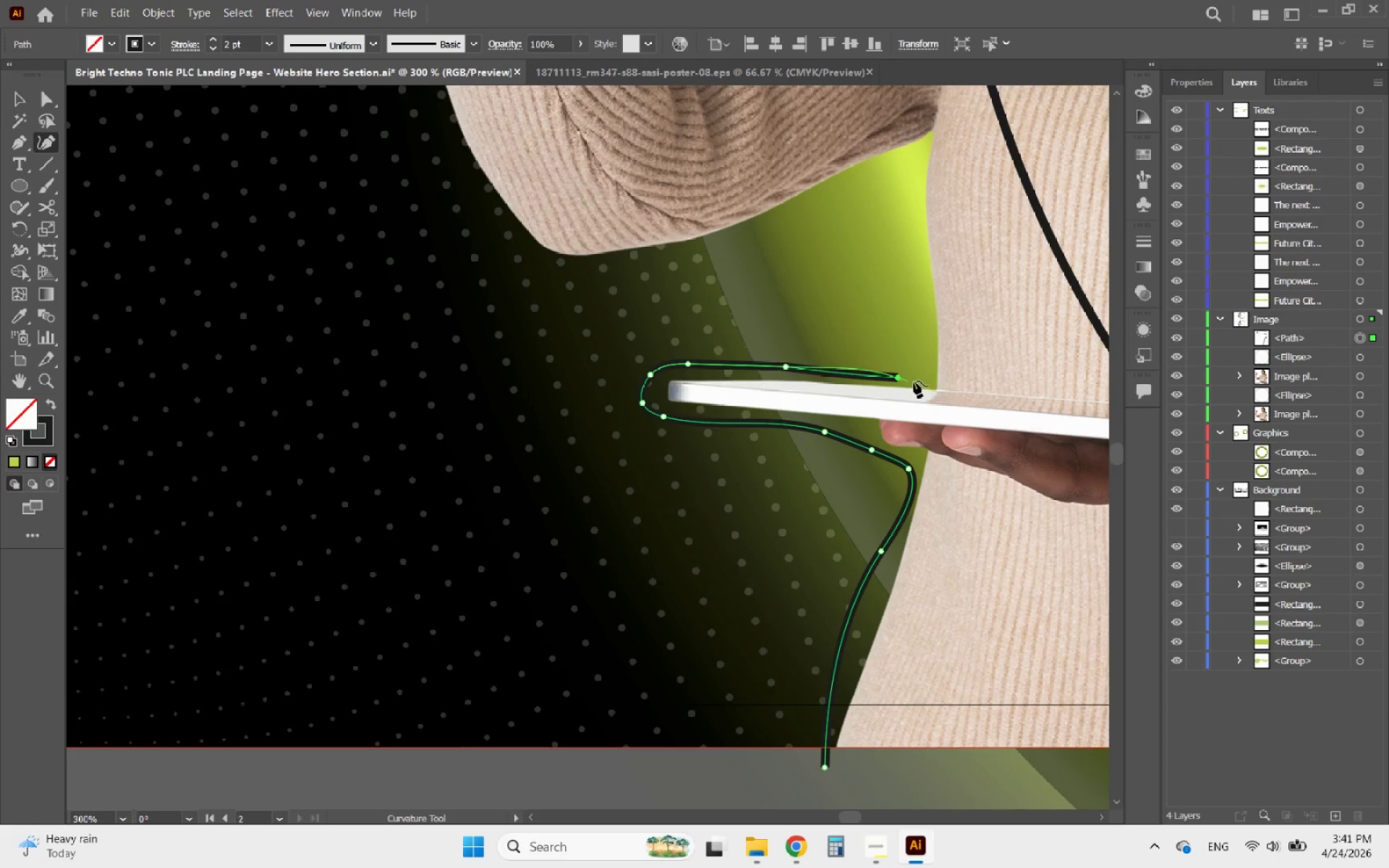 
left_click([922, 380])
 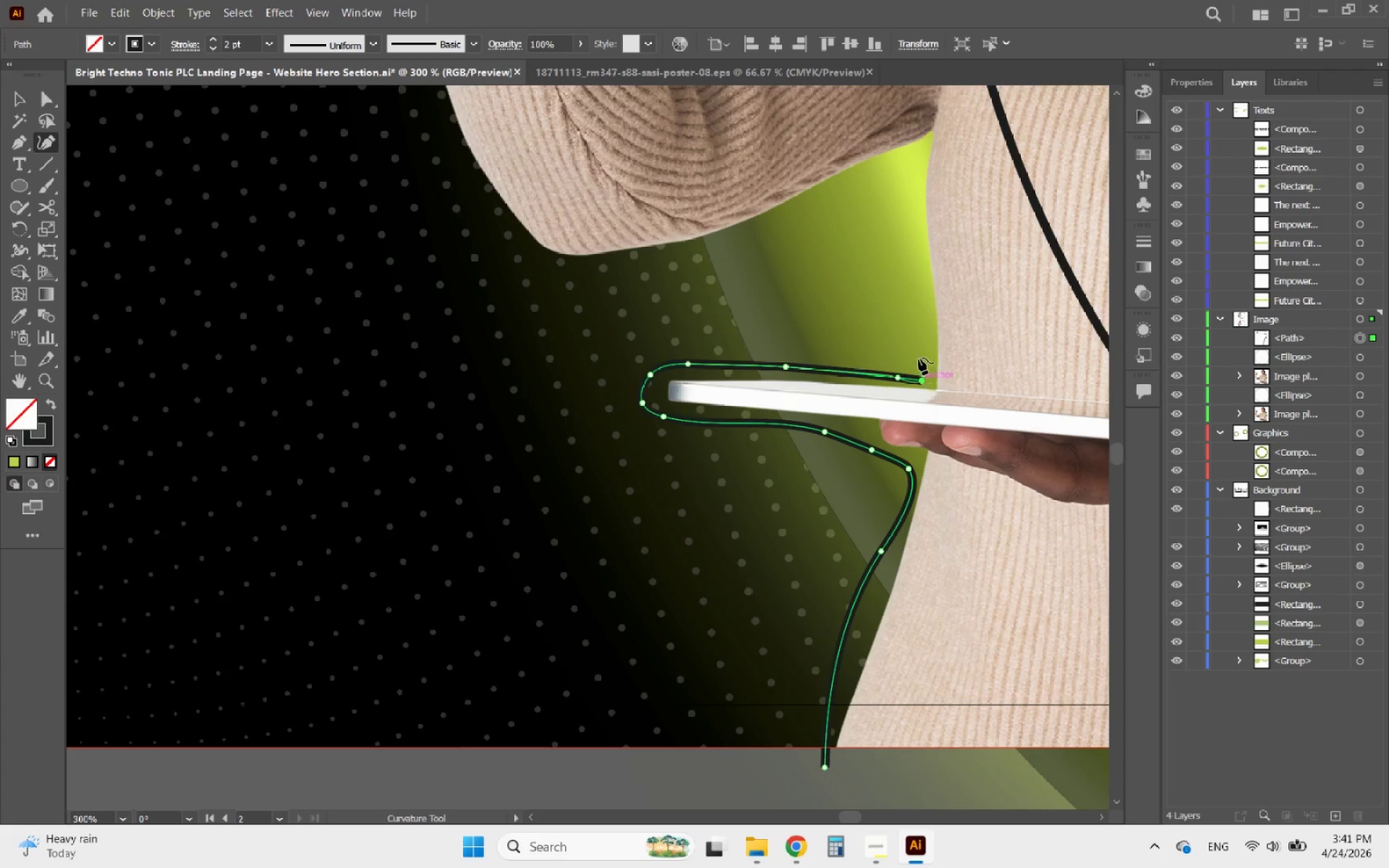 
double_click([917, 350])
 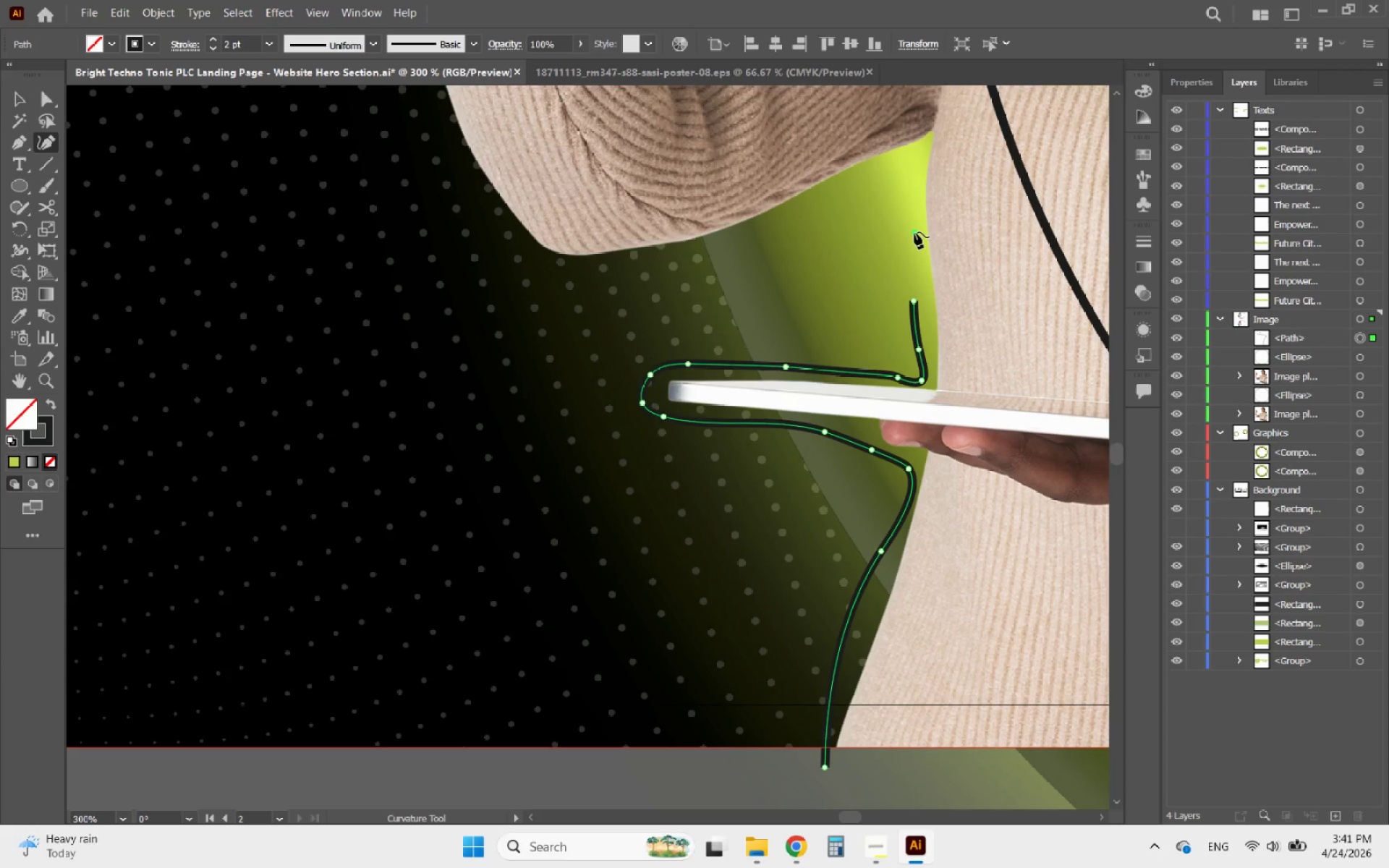 
left_click([916, 166])
 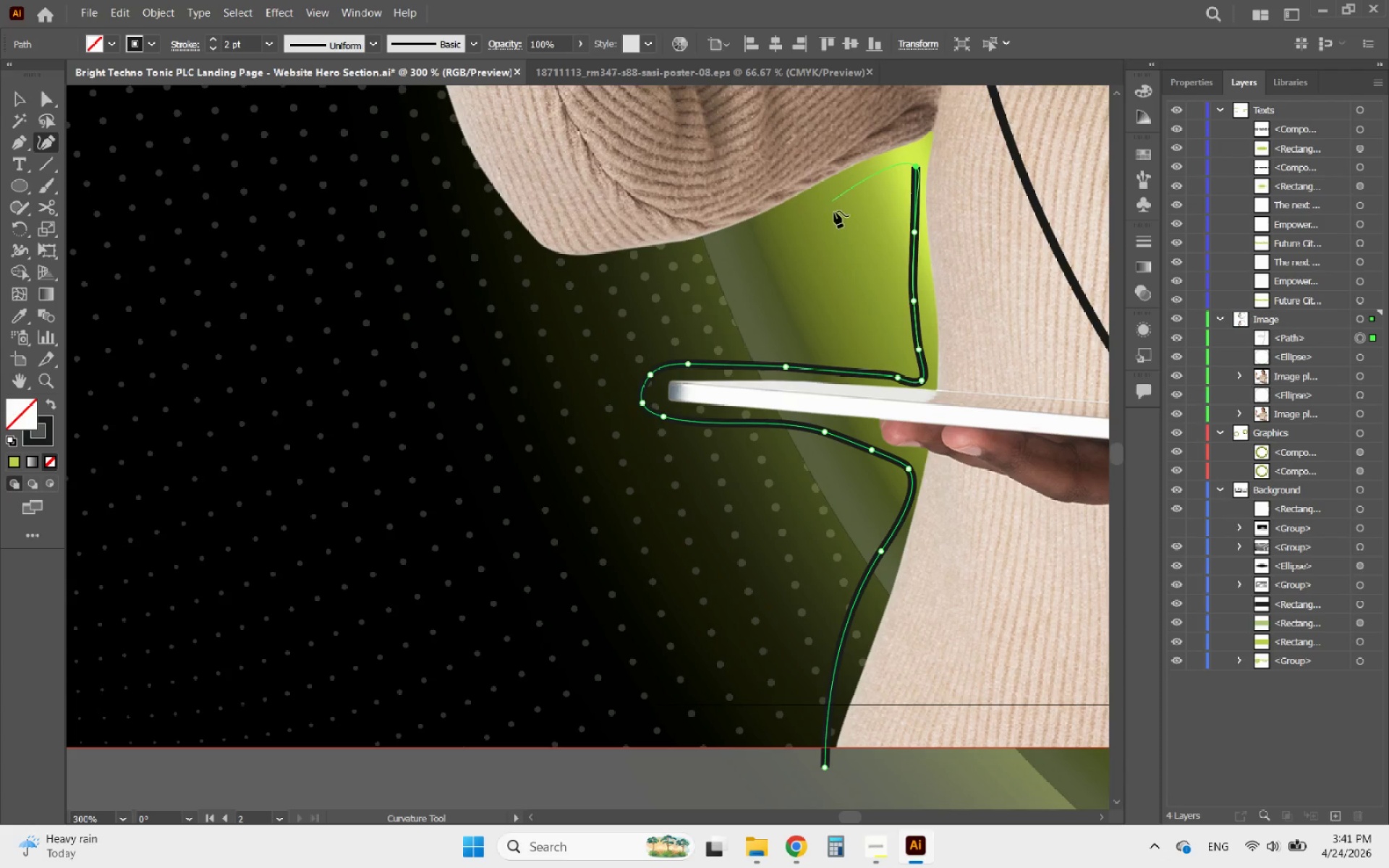 
hold_key(key=AltLeft, duration=0.92)
scroll: coordinate [696, 425], scroll_direction: down, amount: 4.0
 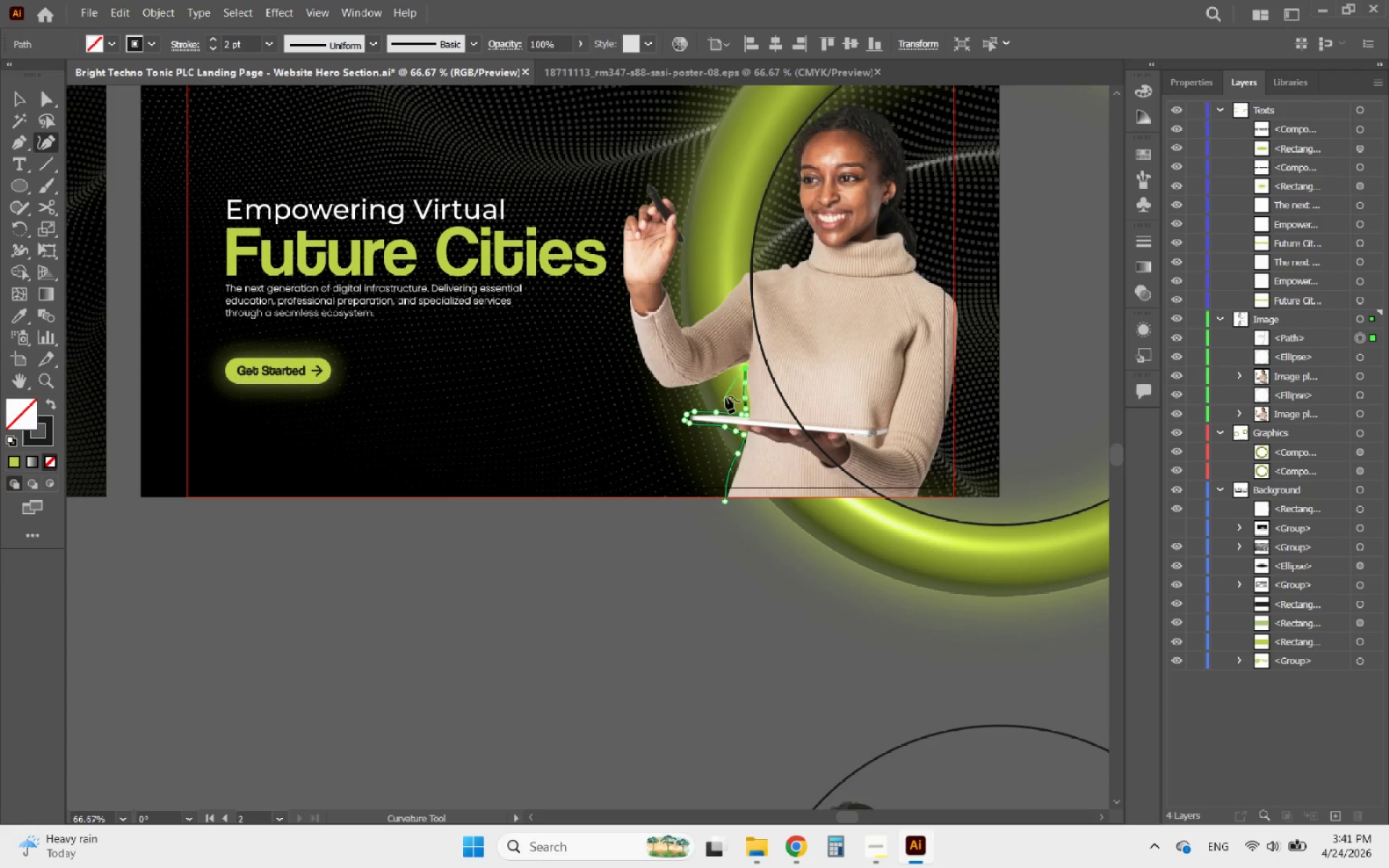 
hold_key(key=AltLeft, duration=1.81)
scroll: coordinate [745, 393], scroll_direction: up, amount: 5.0
 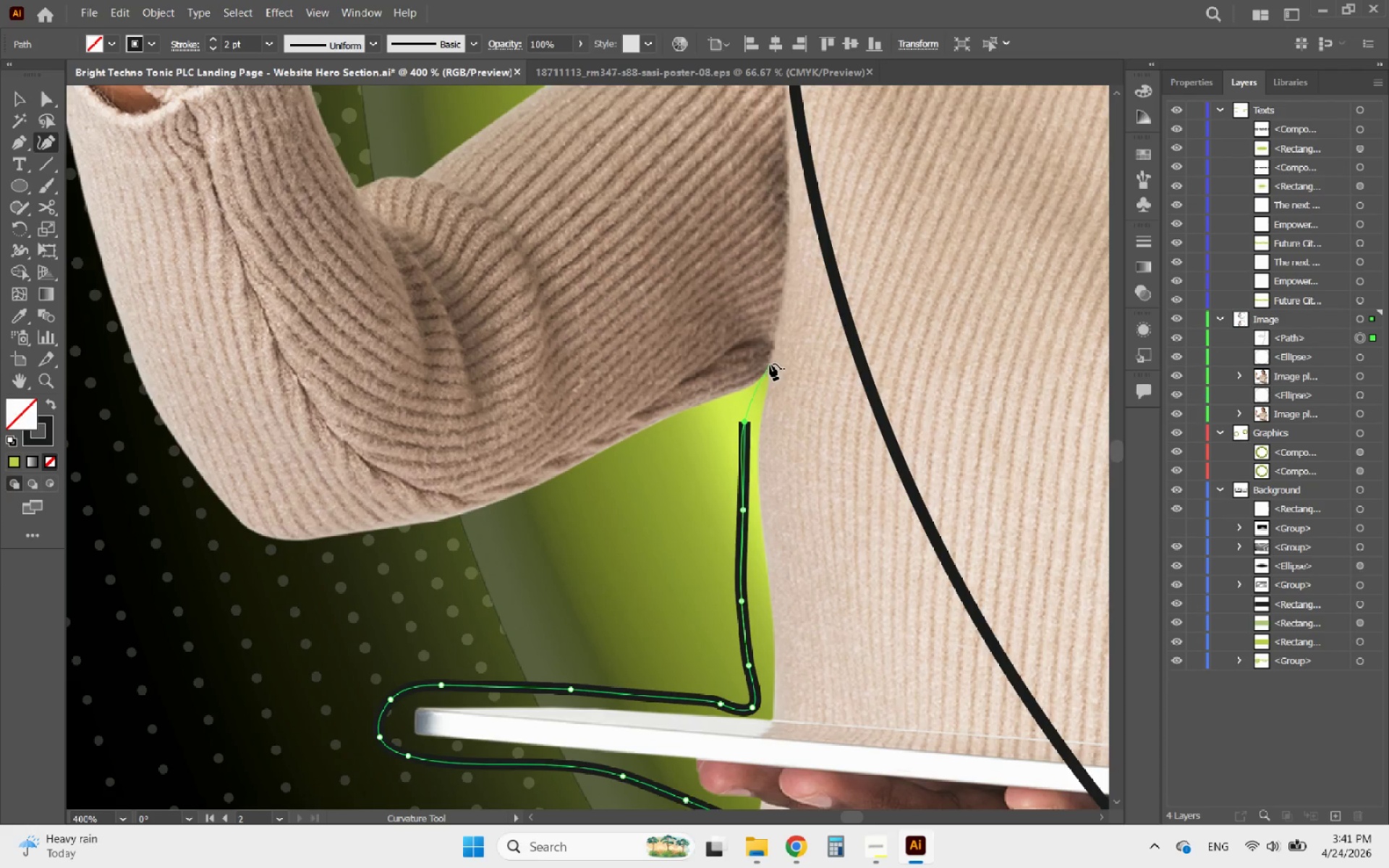 
hold_key(key=AltLeft, duration=2.36)
scroll: coordinate [757, 414], scroll_direction: down, amount: 3.0
 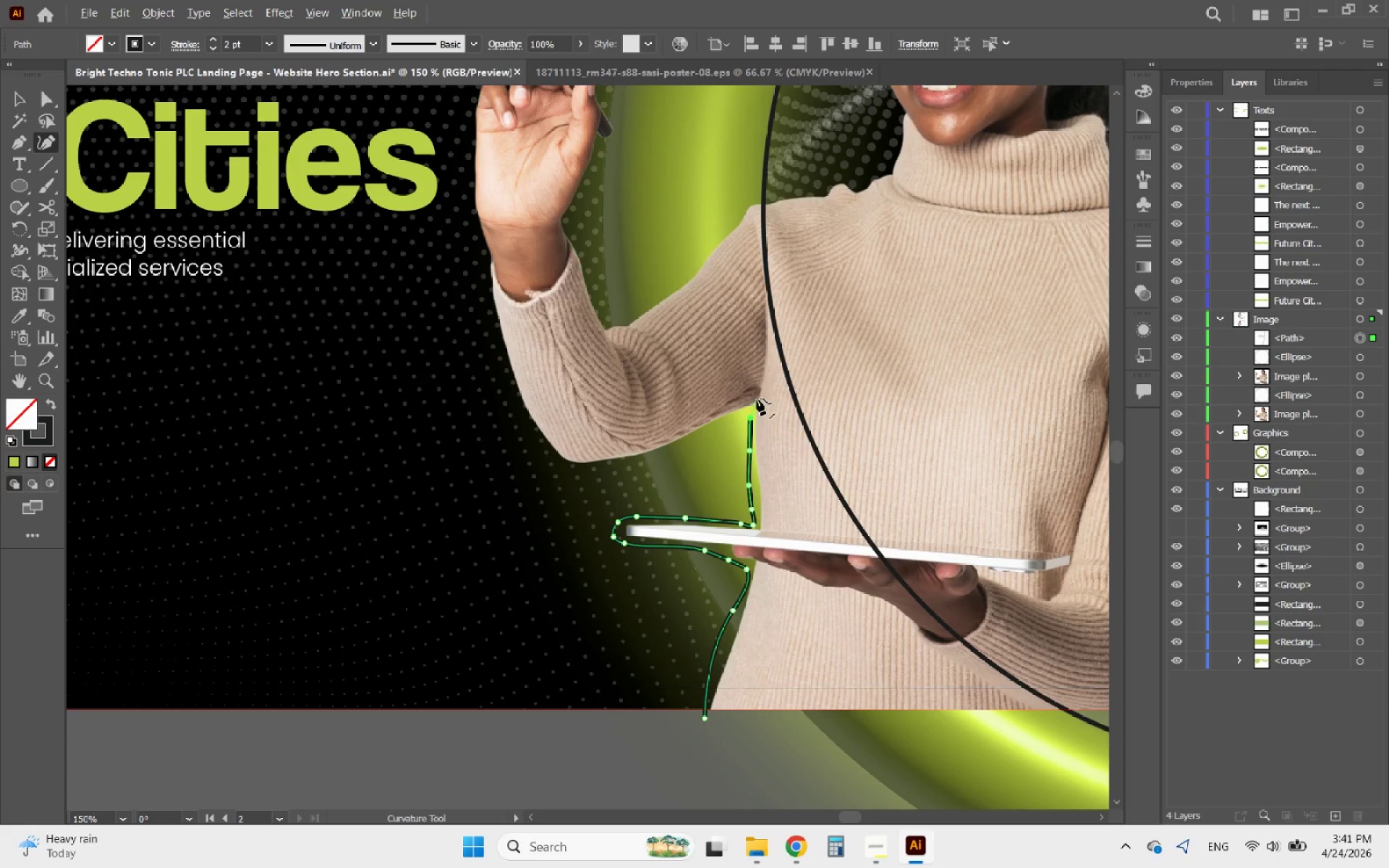 
scroll: coordinate [757, 393], scroll_direction: up, amount: 2.0
 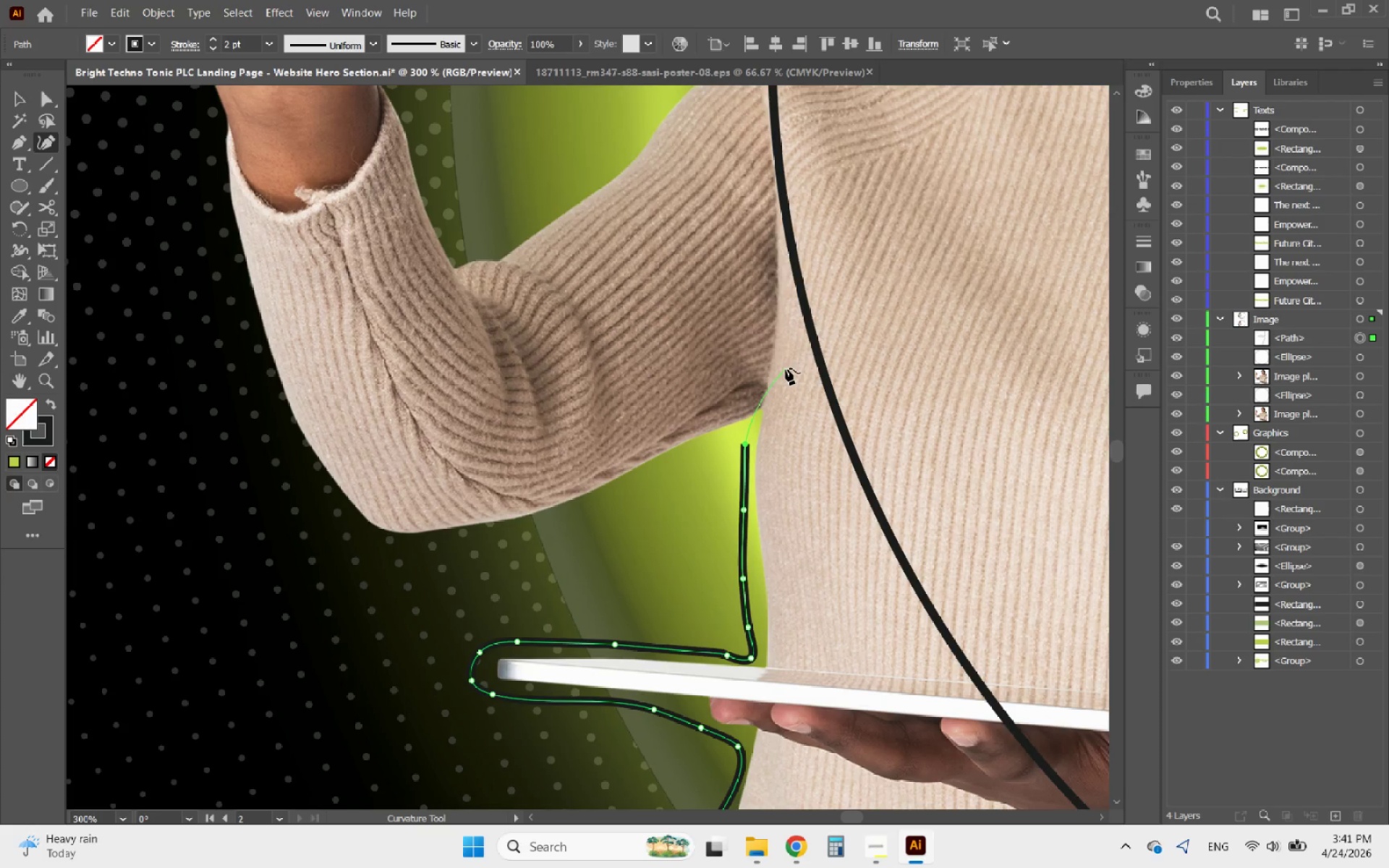 
left_click_drag(start_coordinate=[785, 367], to_coordinate=[794, 358])
 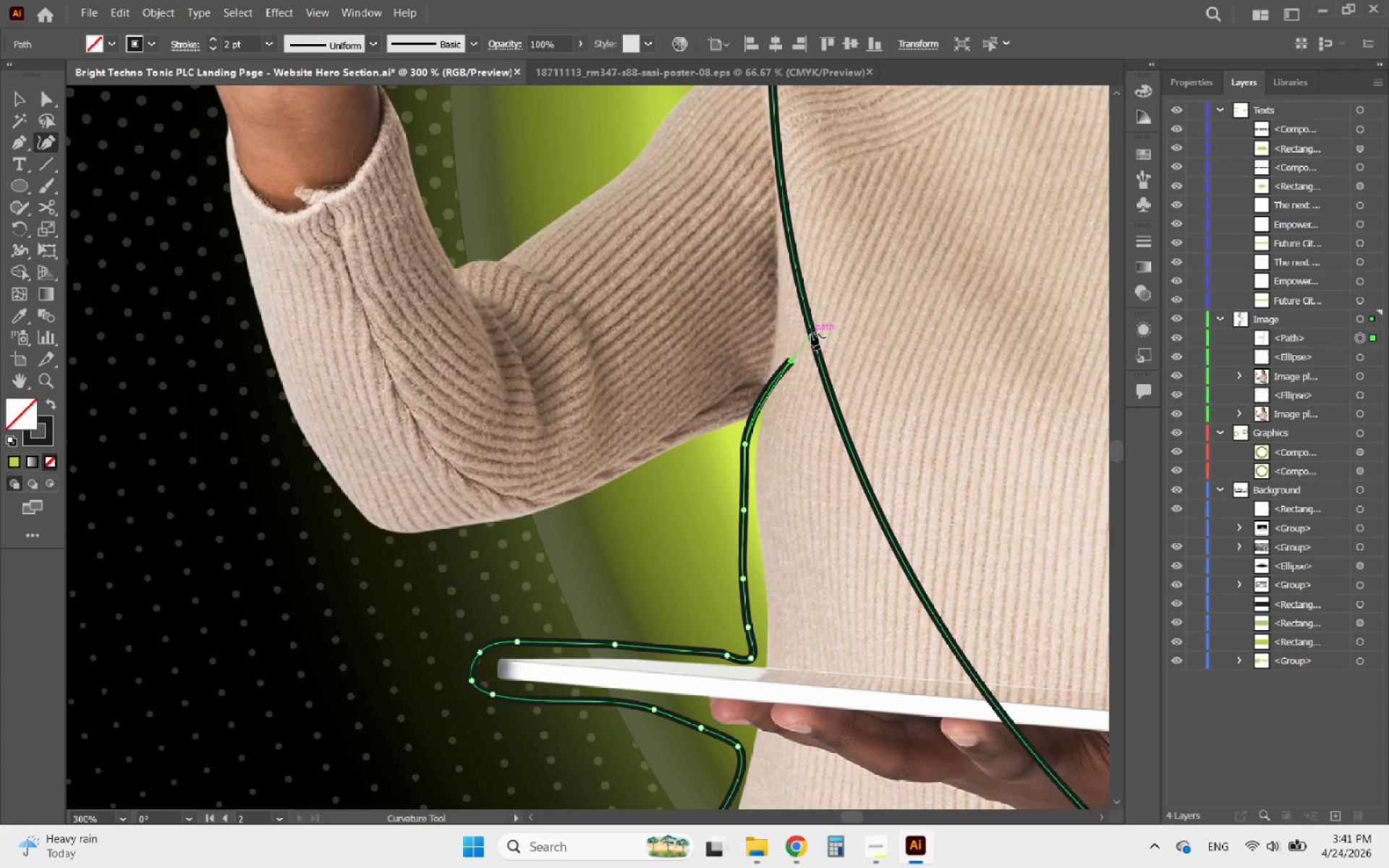 
hold_key(key=AltLeft, duration=0.58)
scroll: coordinate [811, 333], scroll_direction: up, amount: 4.0
 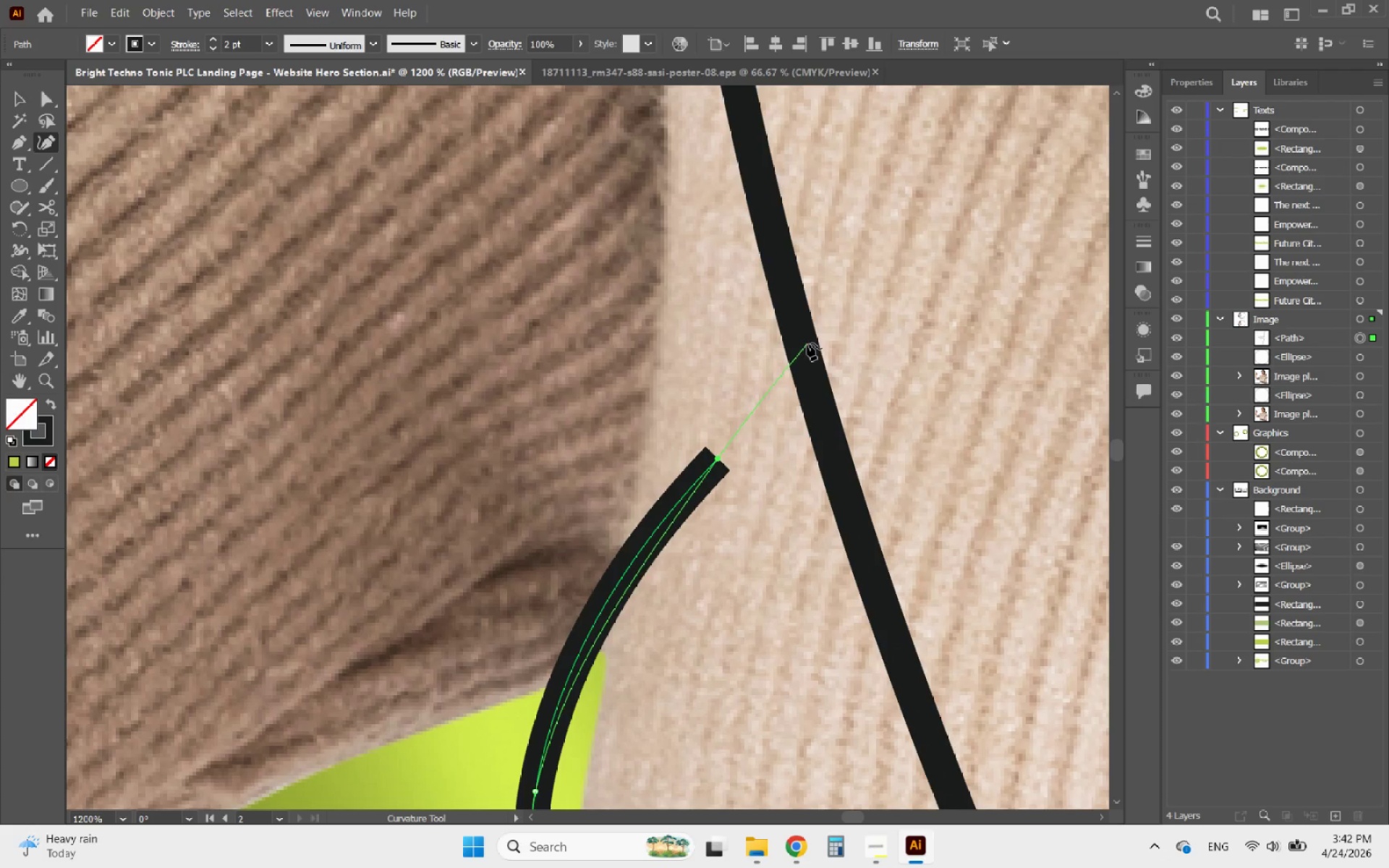 
left_click([807, 344])
 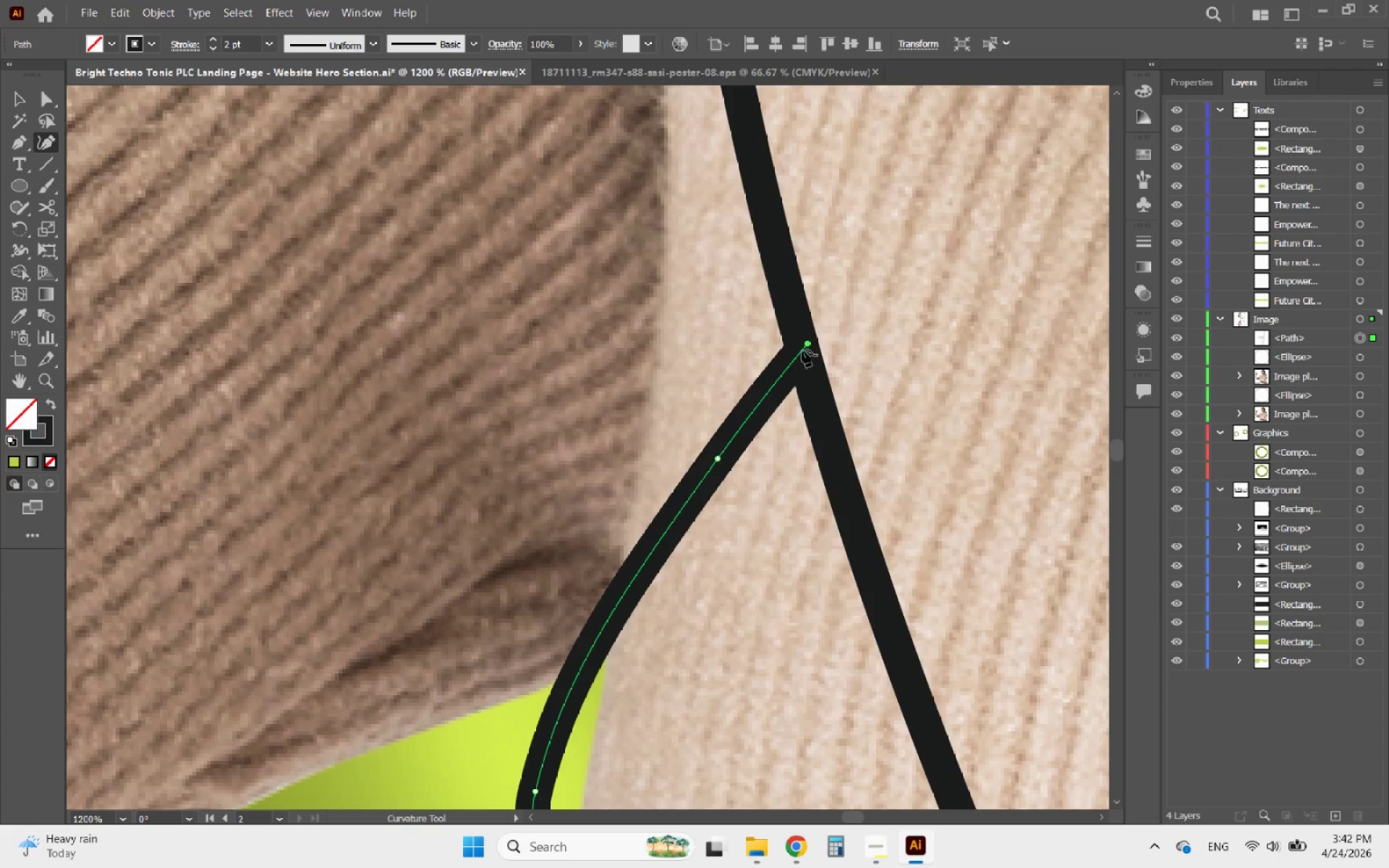 
hold_key(key=AltLeft, duration=0.75)
scroll: coordinate [719, 514], scroll_direction: down, amount: 5.0
 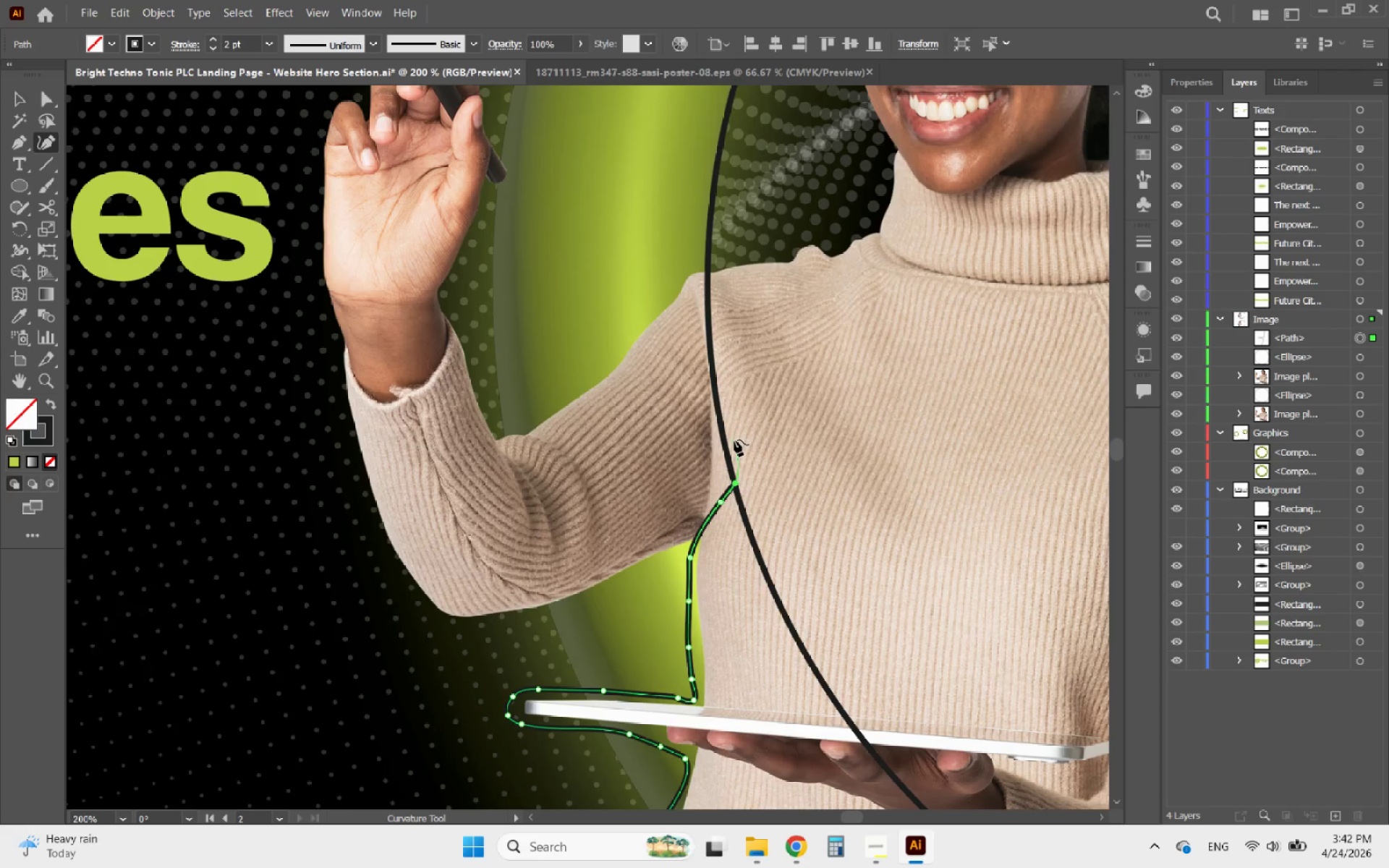 
hold_key(key=AltLeft, duration=3.33)
scroll: coordinate [730, 451], scroll_direction: up, amount: 2.0
 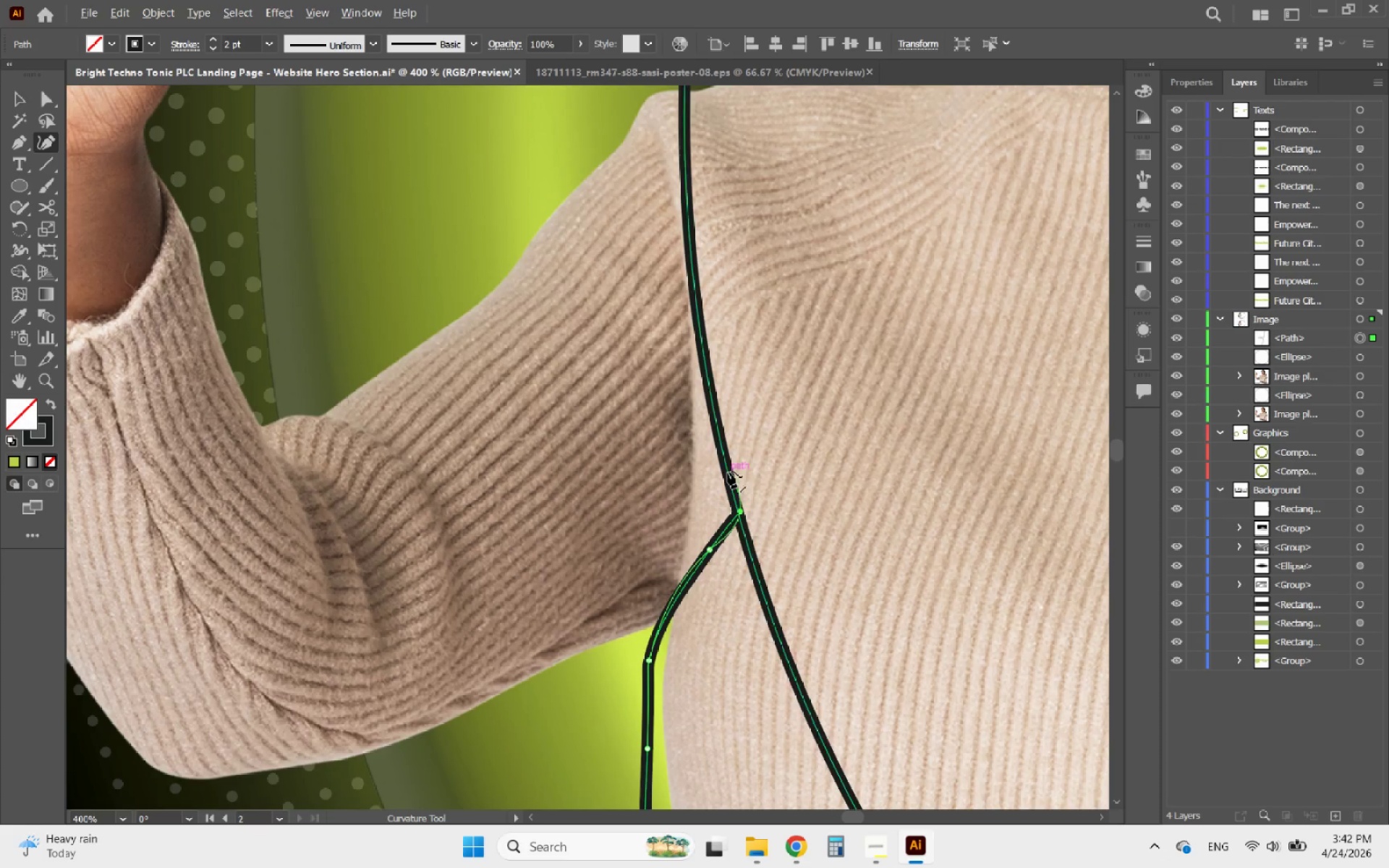 
scroll: coordinate [707, 490], scroll_direction: down, amount: 6.0
 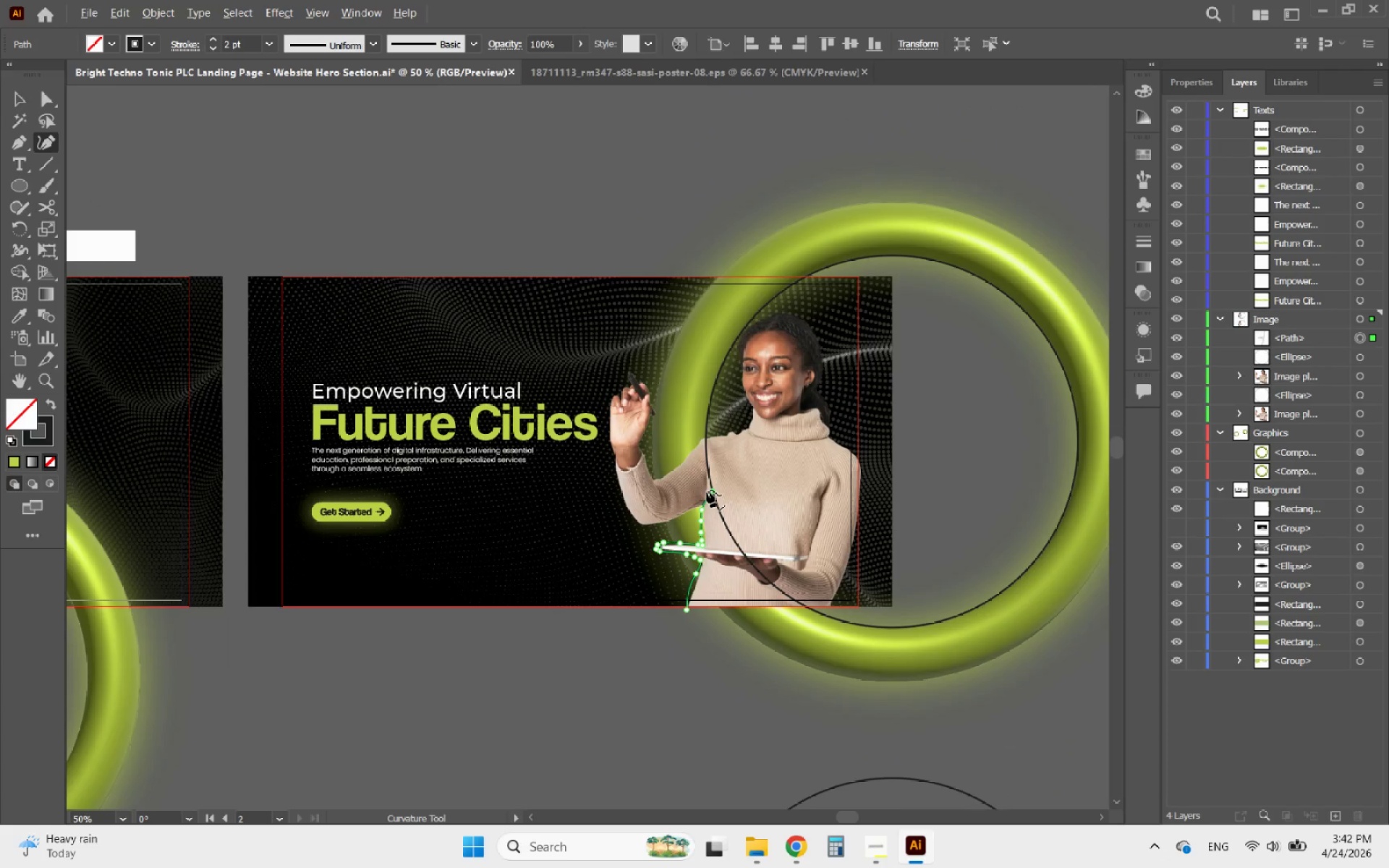 
scroll: coordinate [736, 517], scroll_direction: up, amount: 2.0
 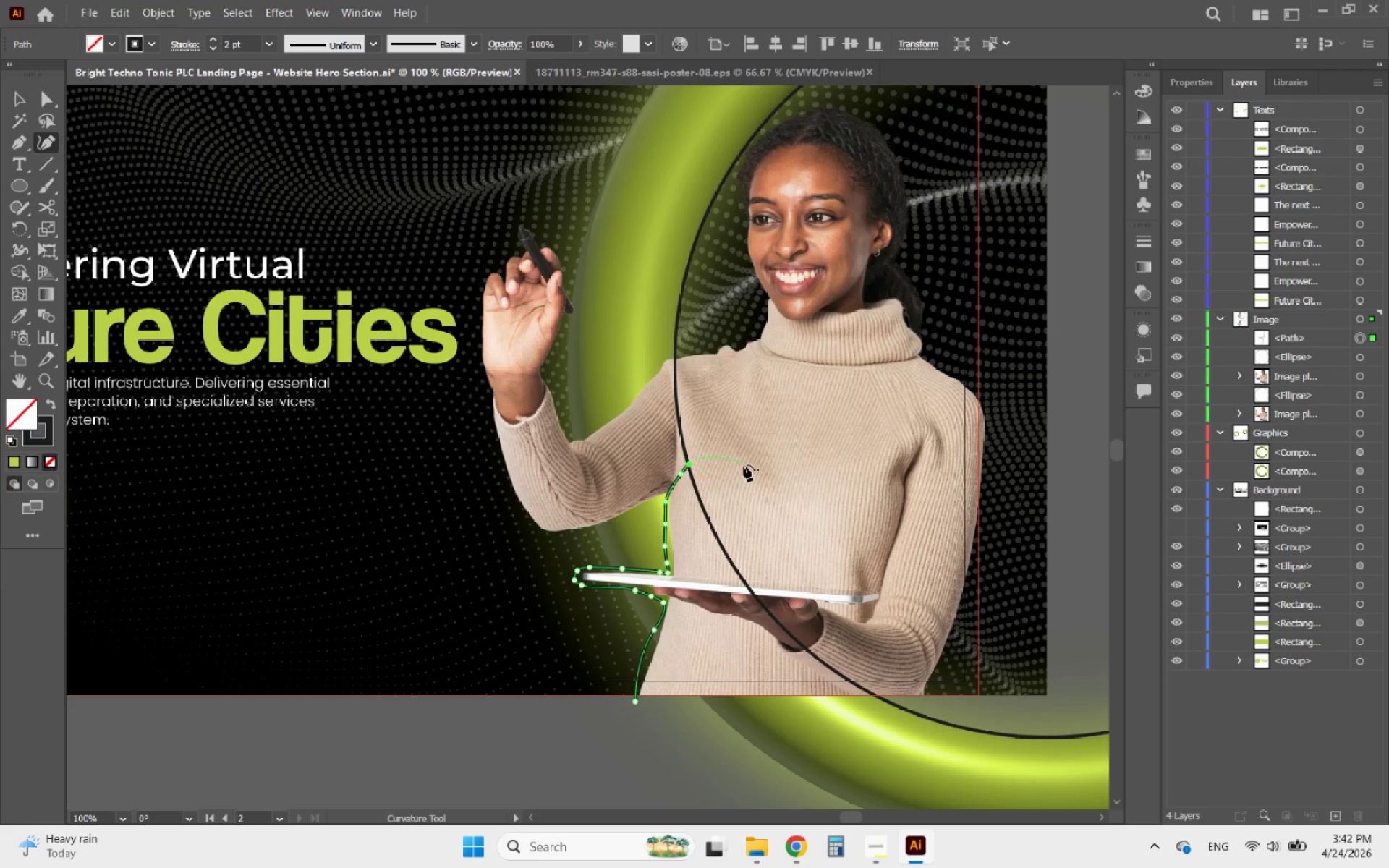 
hold_key(key=AltLeft, duration=0.64)
scroll: coordinate [710, 456], scroll_direction: up, amount: 3.0
 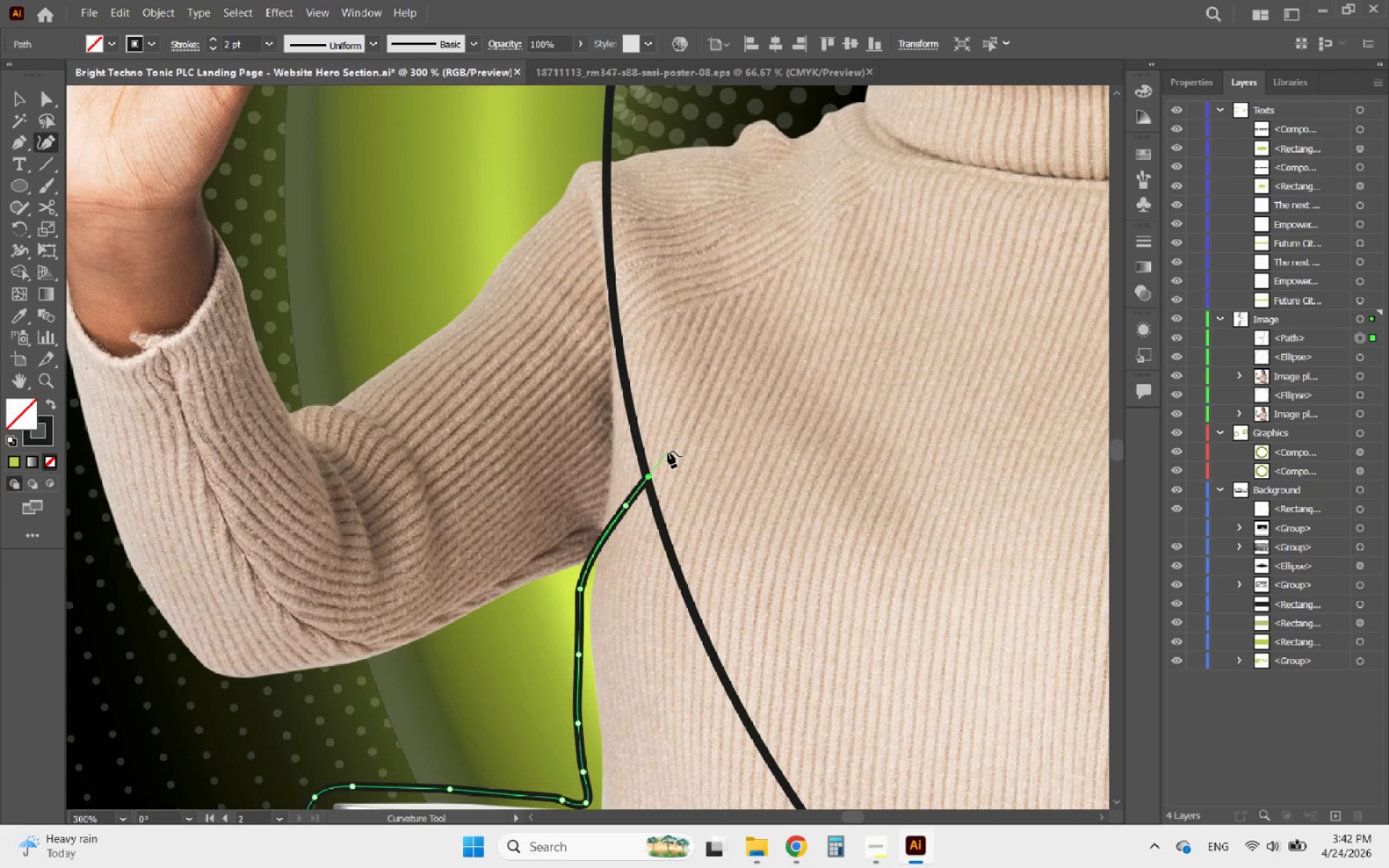 
left_click([668, 451])
 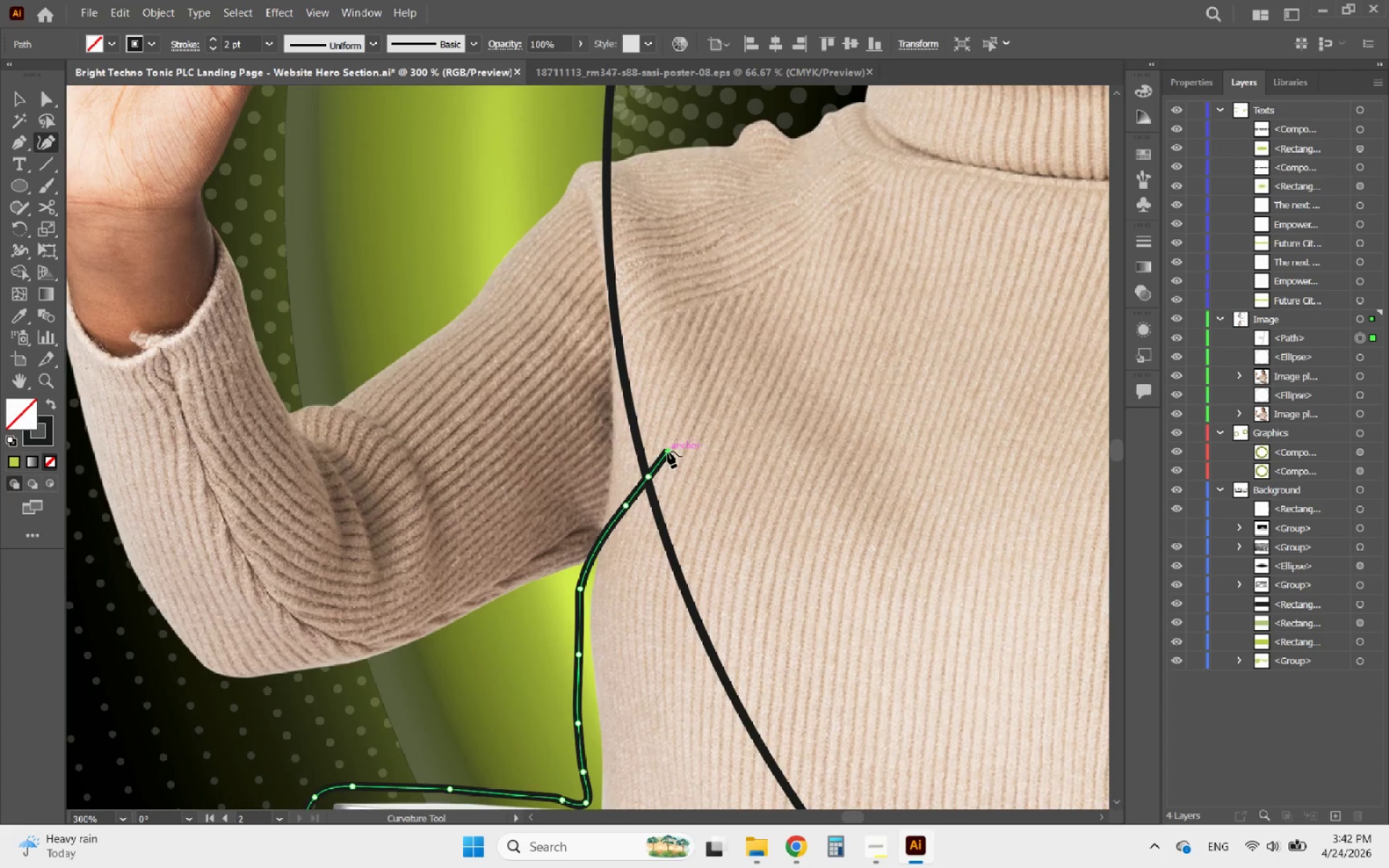 
key(Alt+AltLeft)
 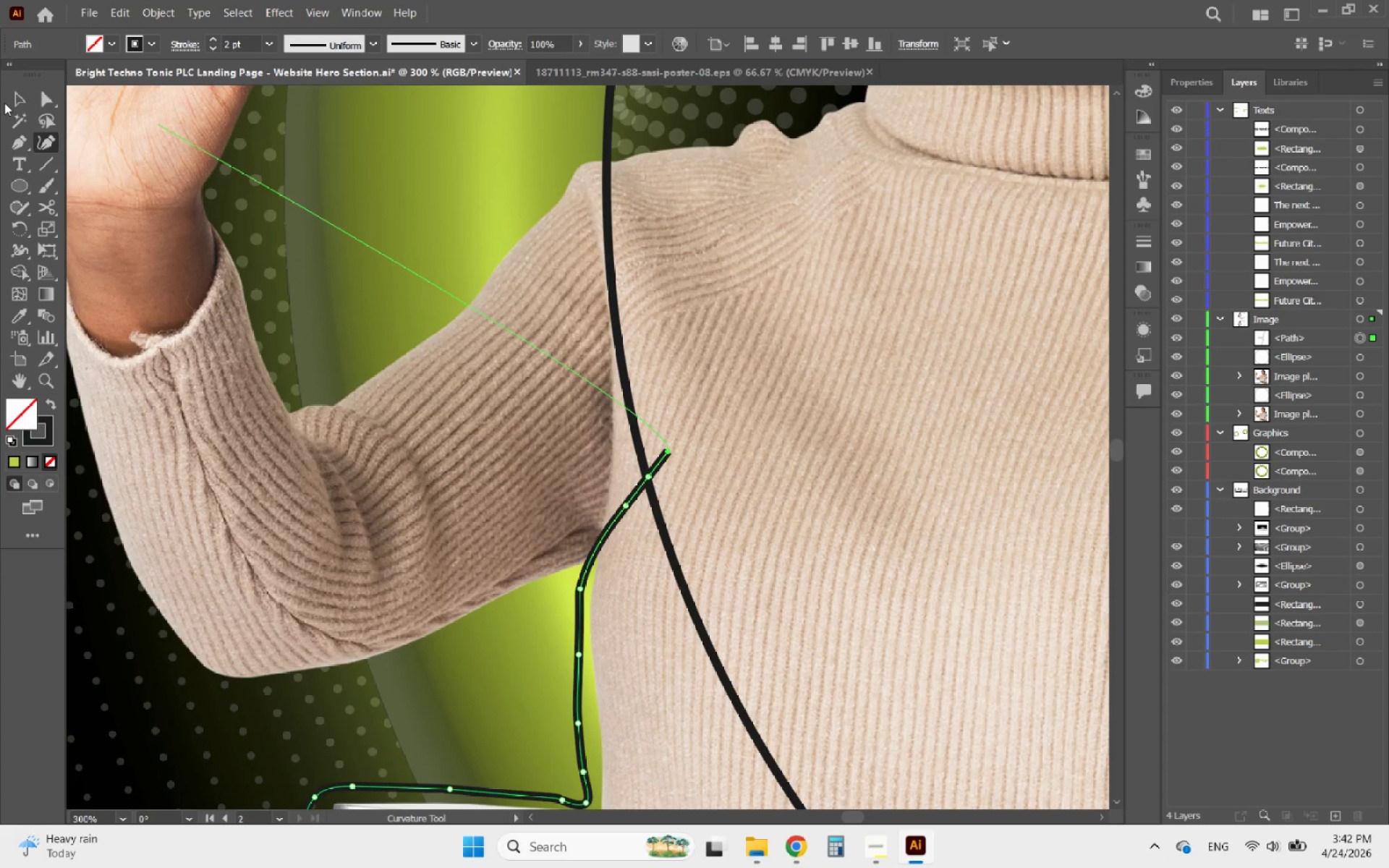 
double_click([17, 103])
 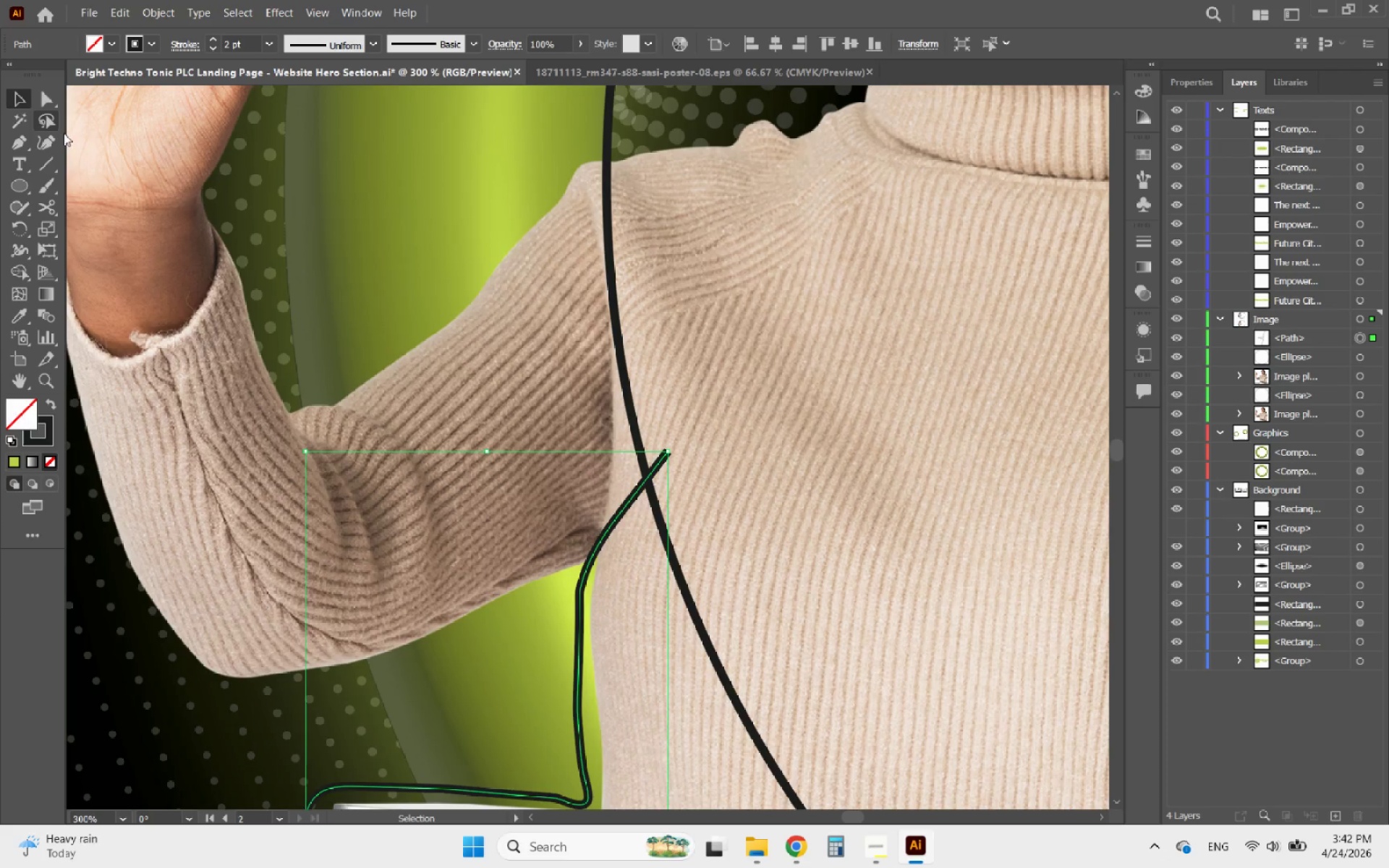 
hold_key(key=AltLeft, duration=1.27)
scroll: coordinate [572, 380], scroll_direction: down, amount: 4.0
 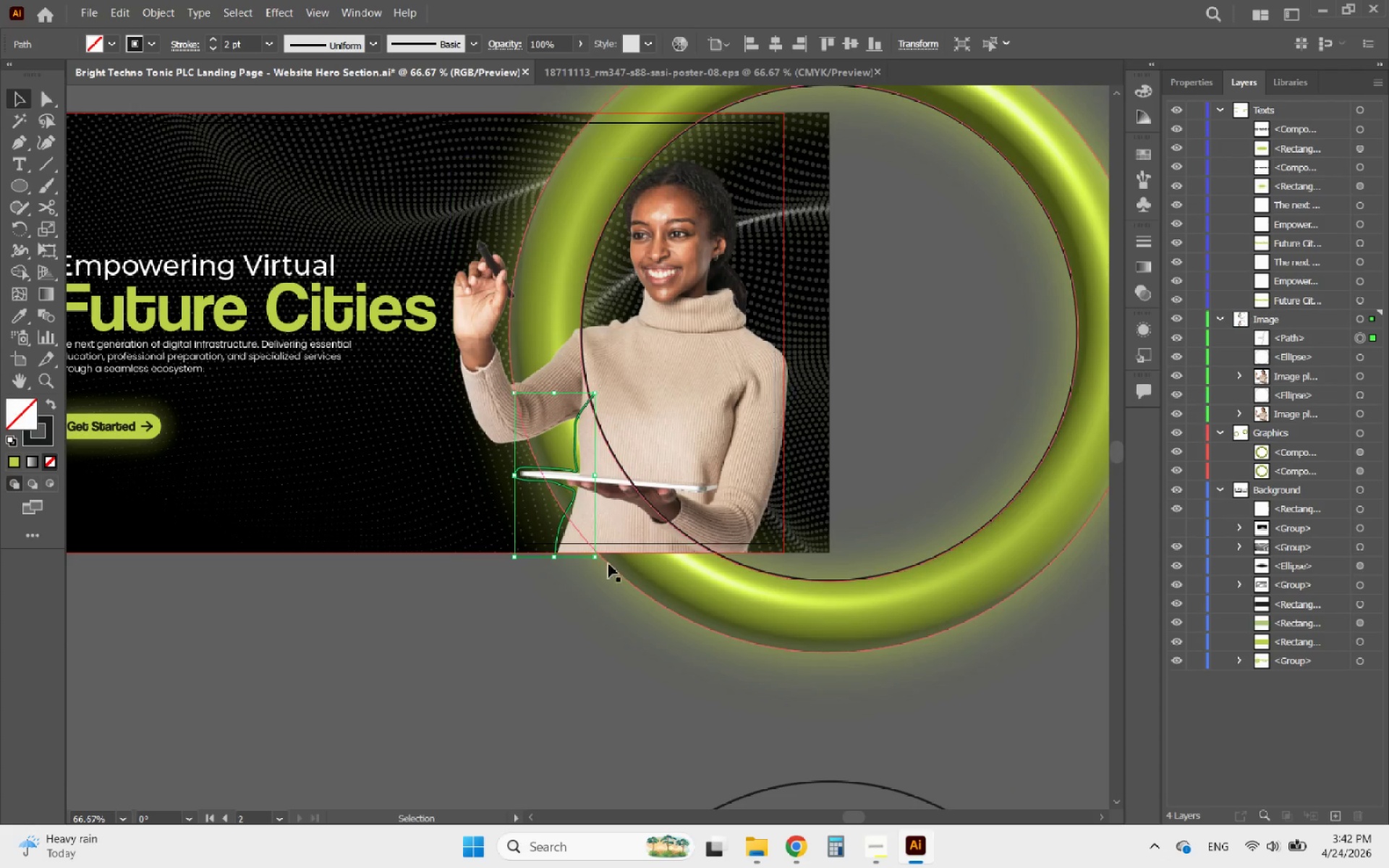 
hold_key(key=AltLeft, duration=0.89)
scroll: coordinate [598, 569], scroll_direction: up, amount: 1.0
 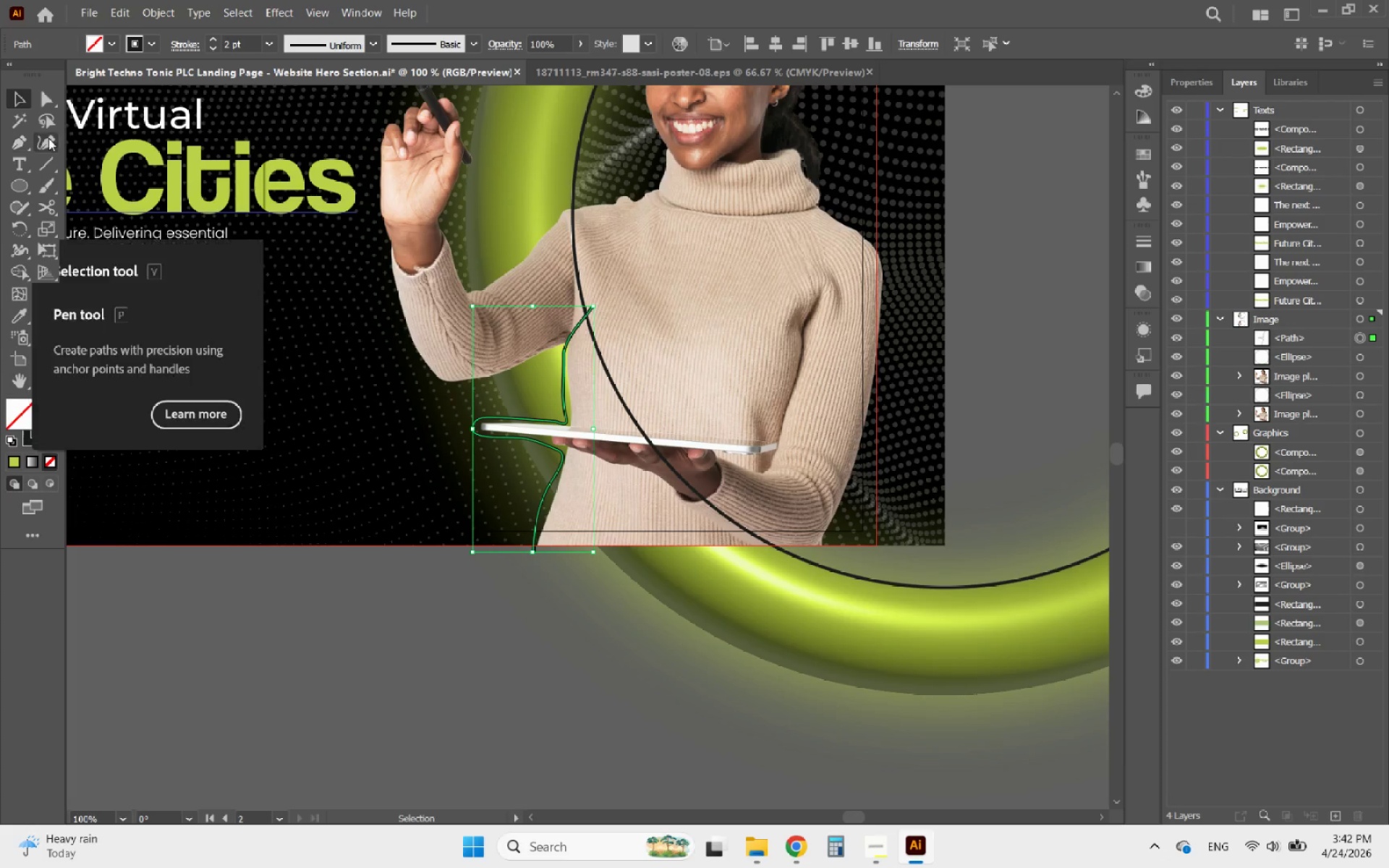 
left_click([50, 138])
 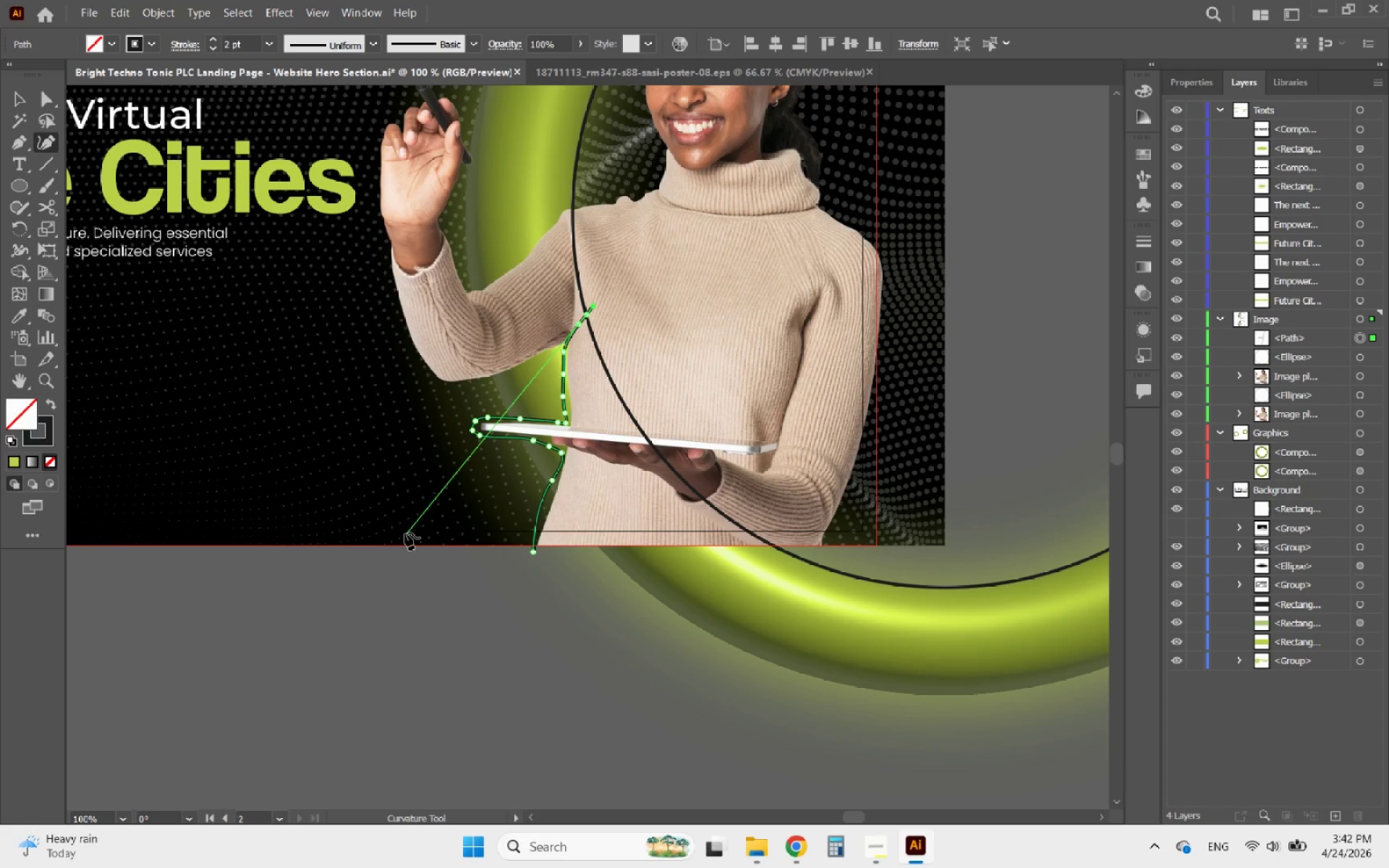 
hold_key(key=AltLeft, duration=0.52)
scroll: coordinate [514, 560], scroll_direction: up, amount: 2.0
 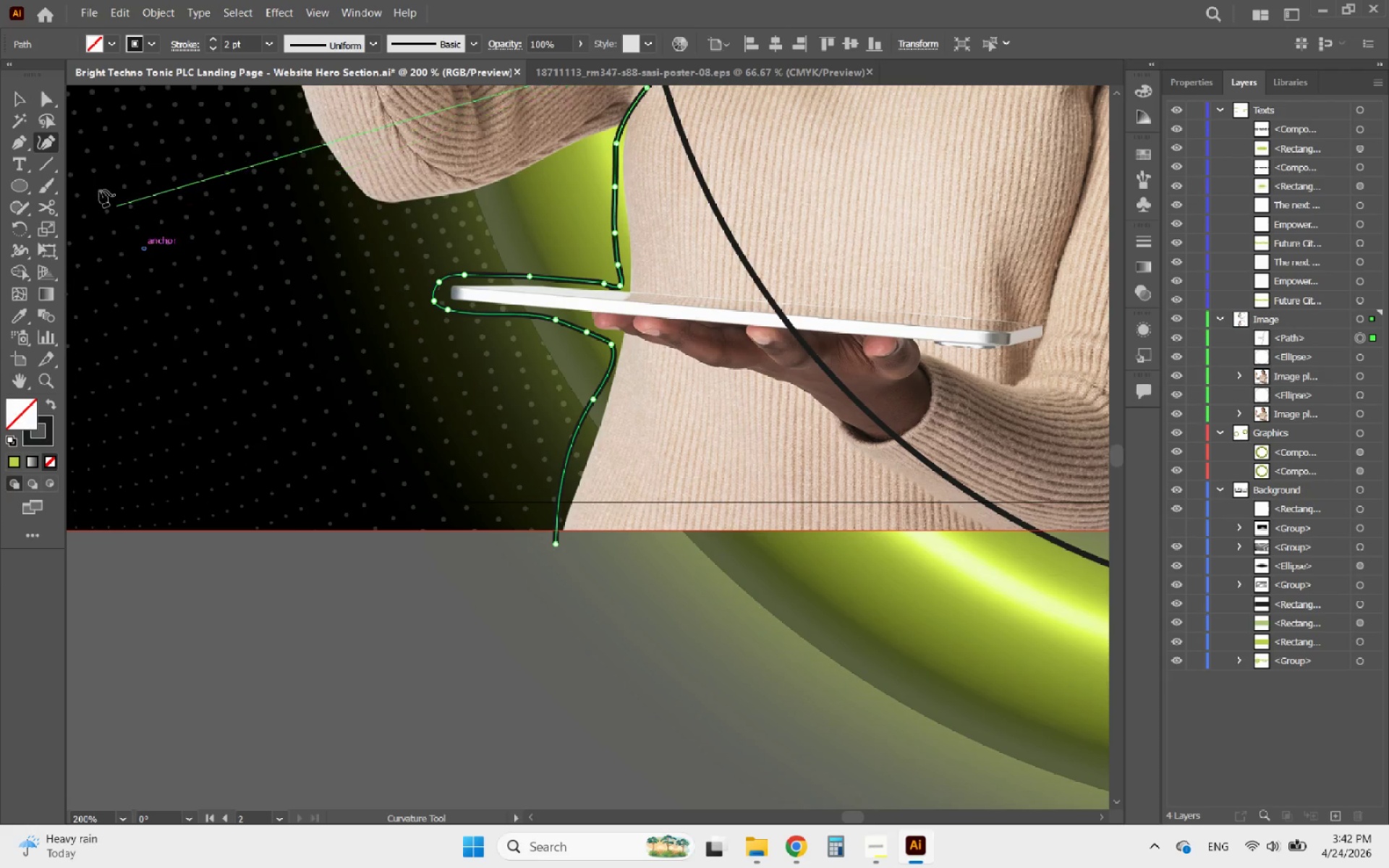 
left_click([19, 140])
 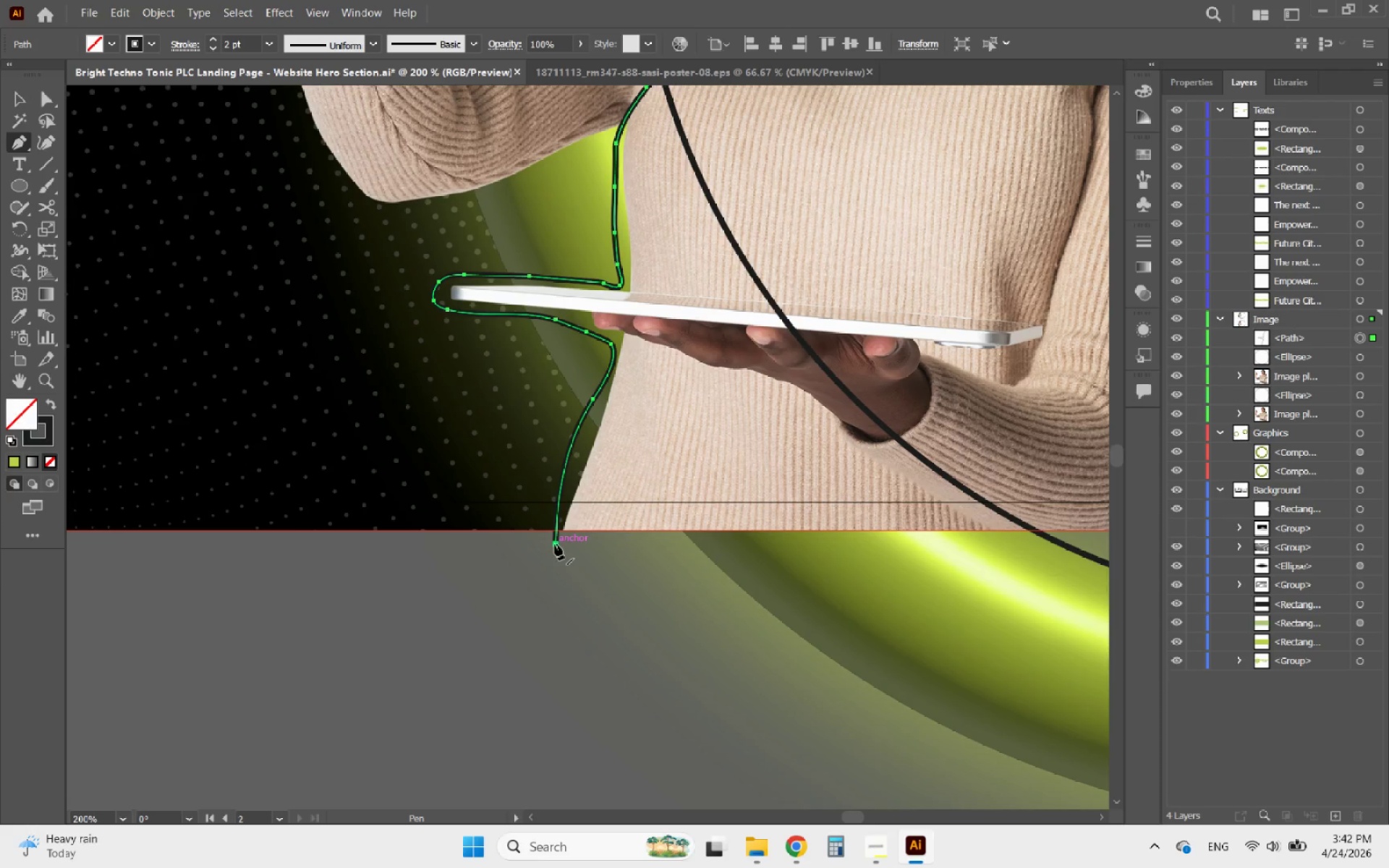 
left_click([555, 544])
 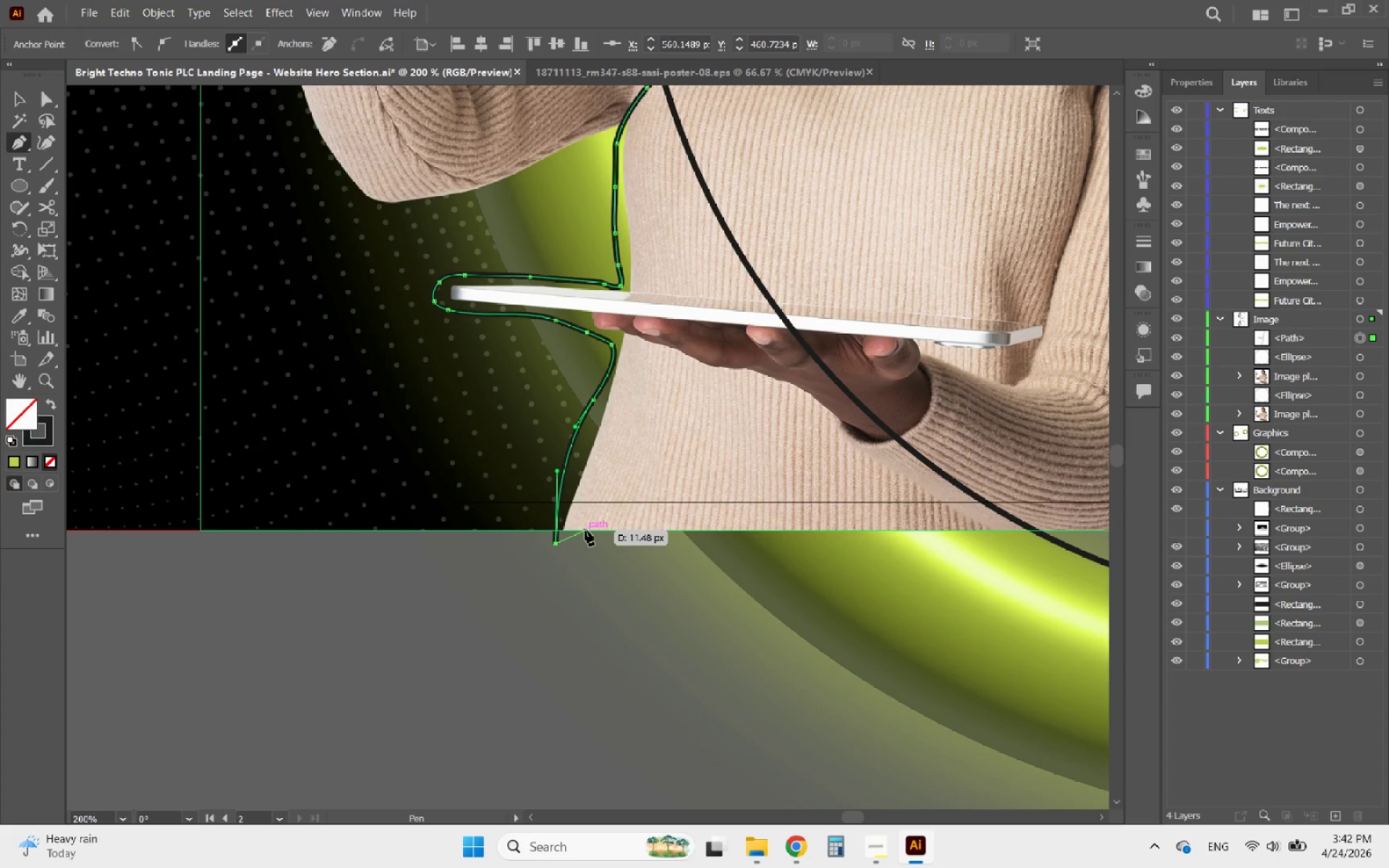 
left_click([585, 530])
 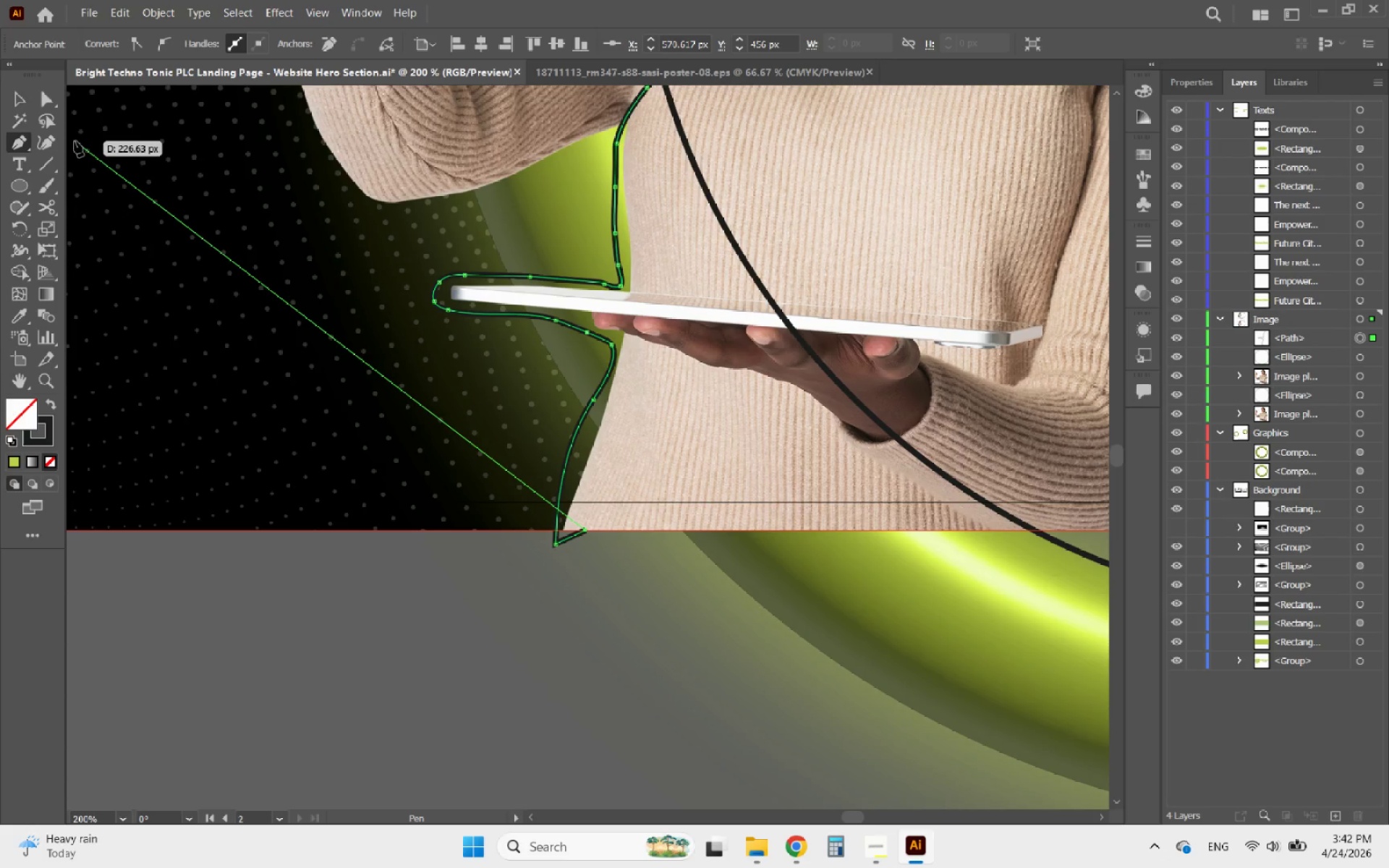 
left_click([49, 140])
 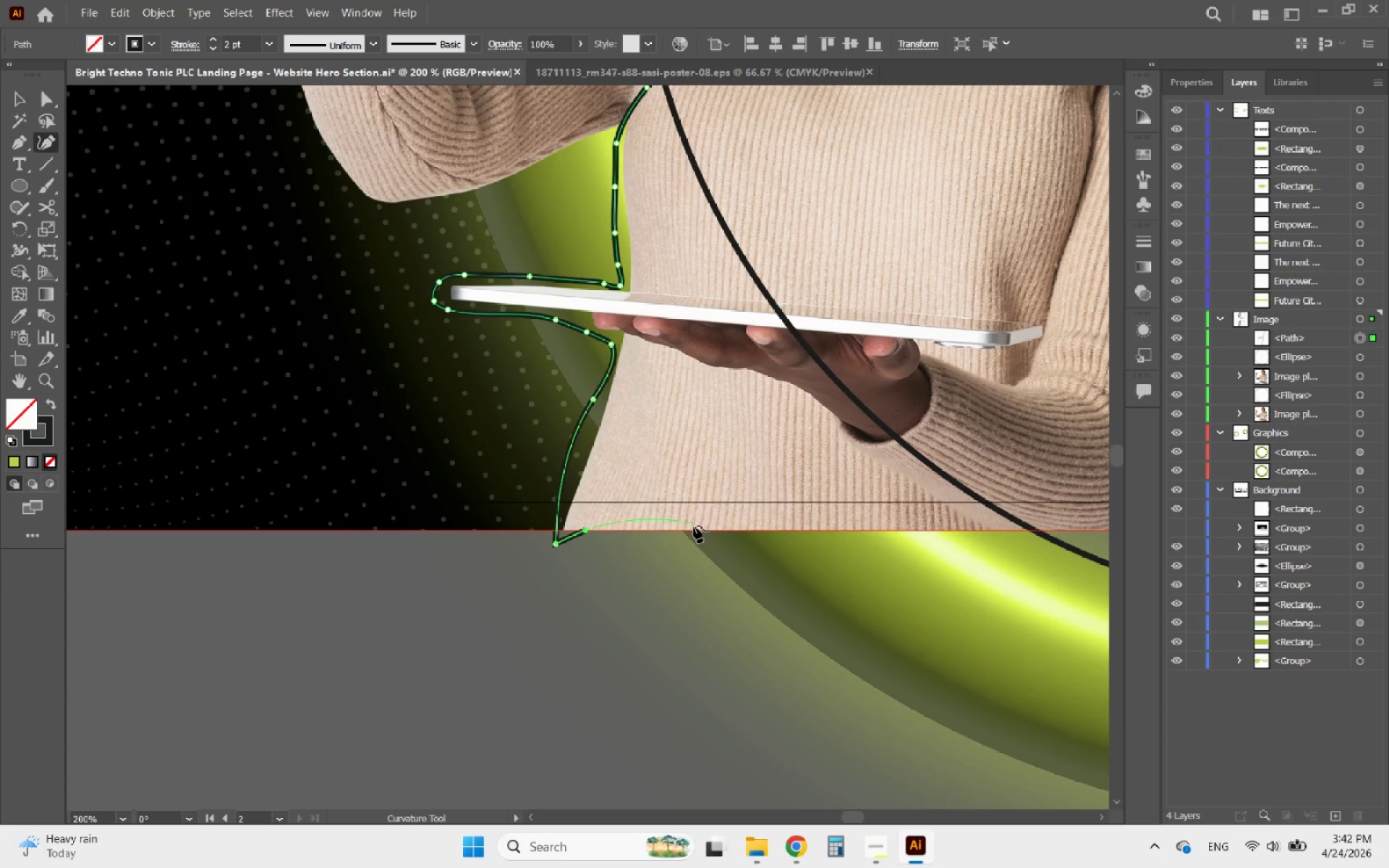 
hold_key(key=AltLeft, duration=0.38)
scroll: coordinate [650, 525], scroll_direction: up, amount: 3.0
 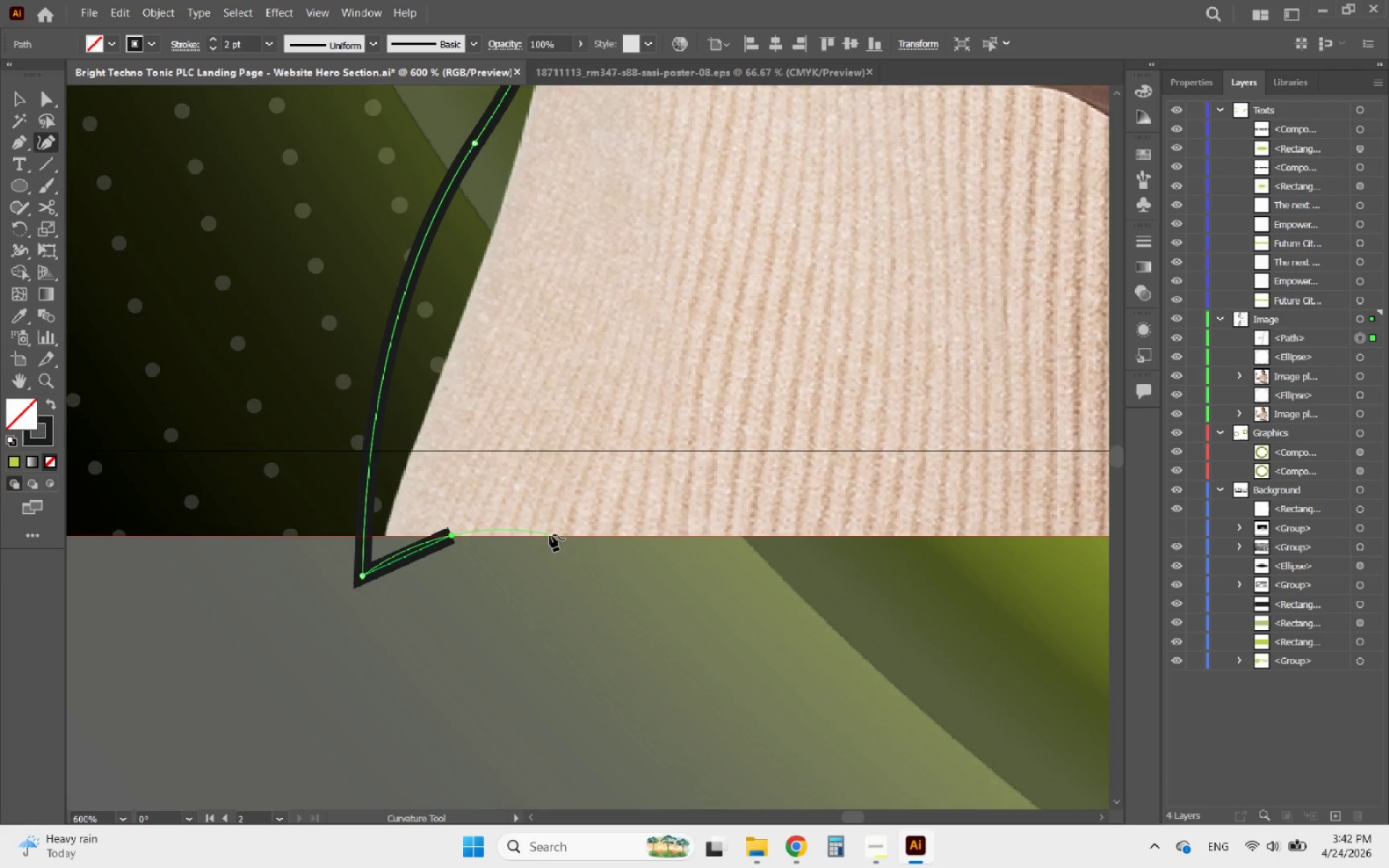 
left_click([540, 537])
 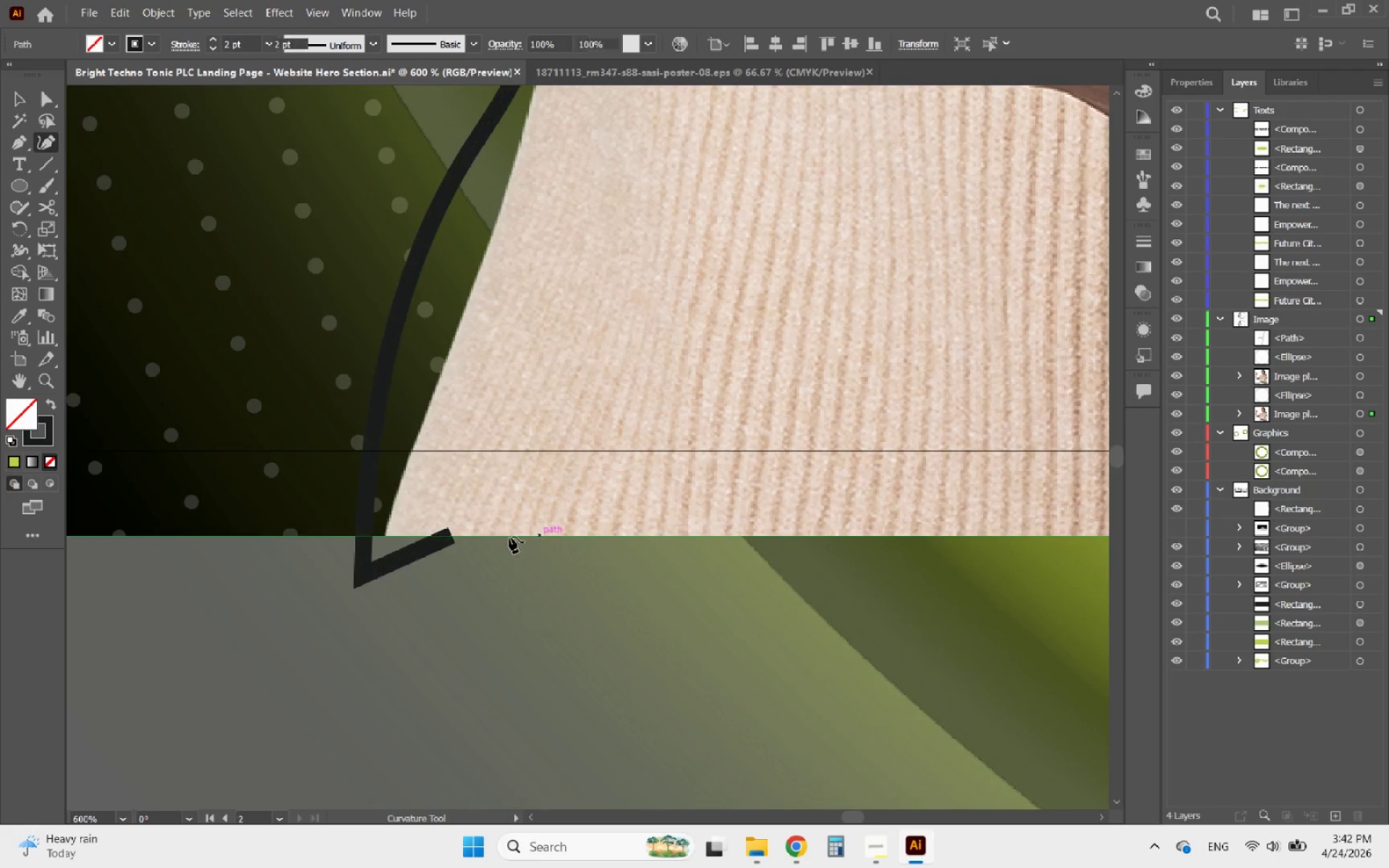 
hold_key(key=AltLeft, duration=0.69)
scroll: coordinate [382, 537], scroll_direction: down, amount: 4.0
 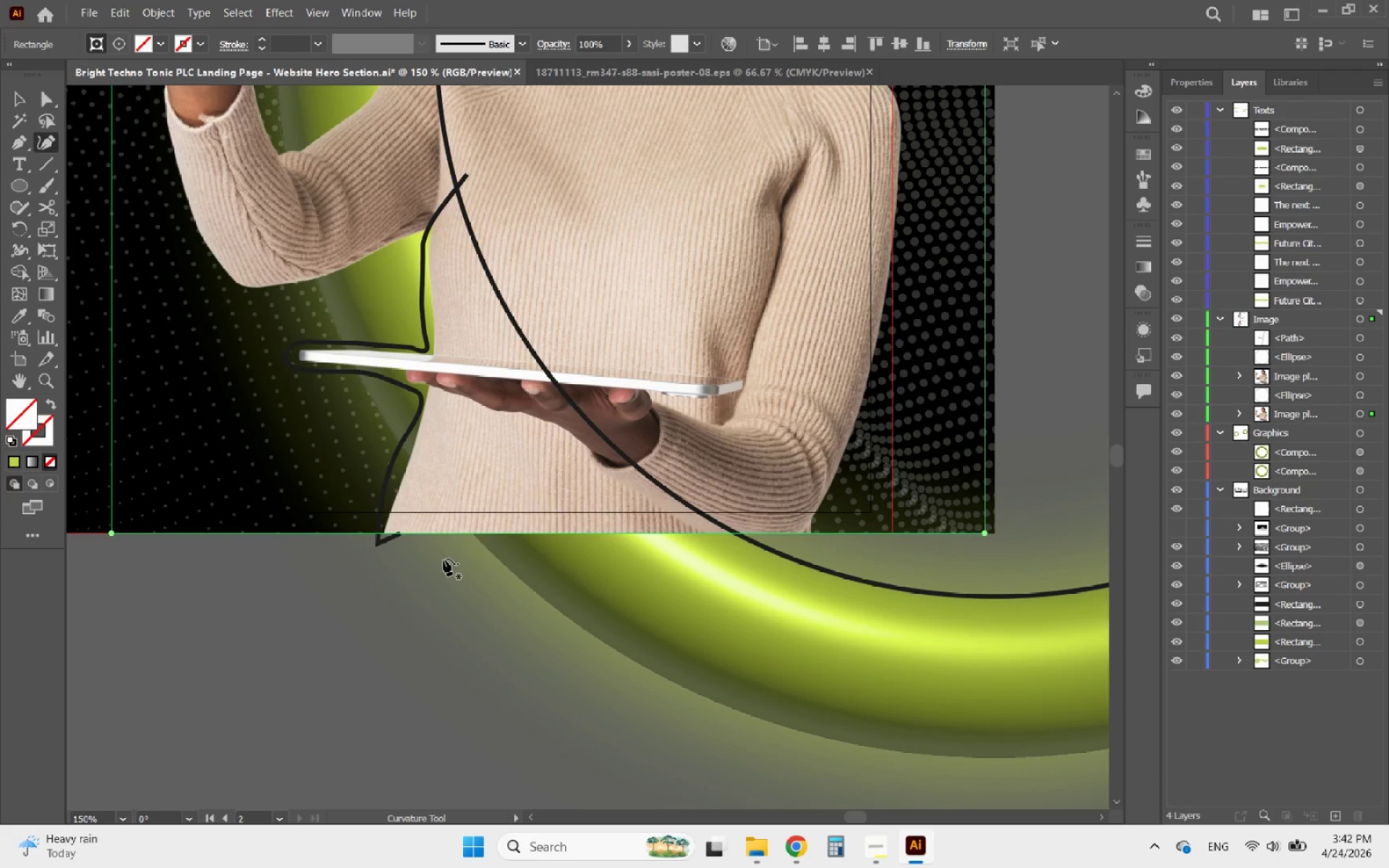 
key(Control+Z)
 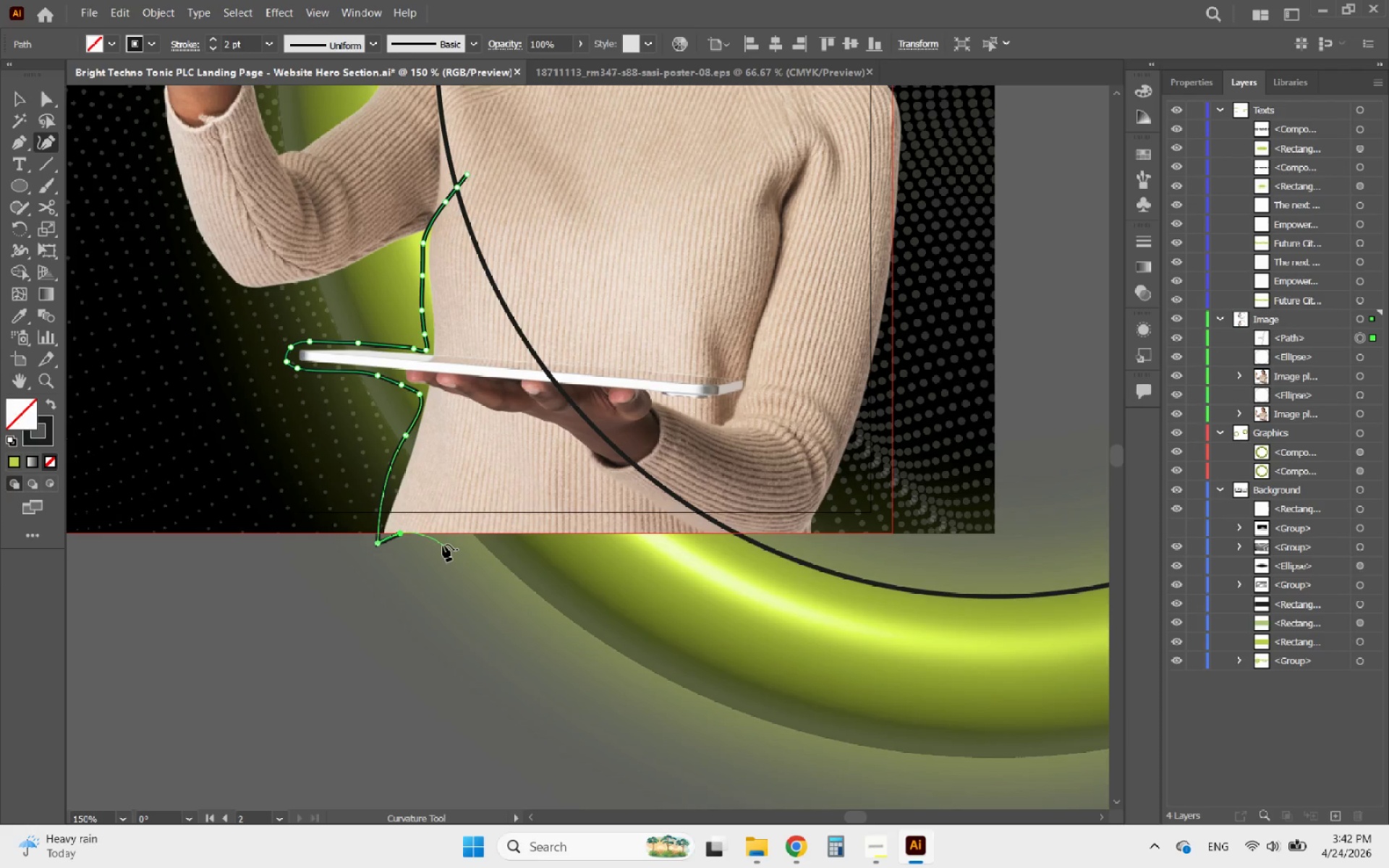 
hold_key(key=AltLeft, duration=0.41)
scroll: coordinate [422, 545], scroll_direction: up, amount: 4.0
 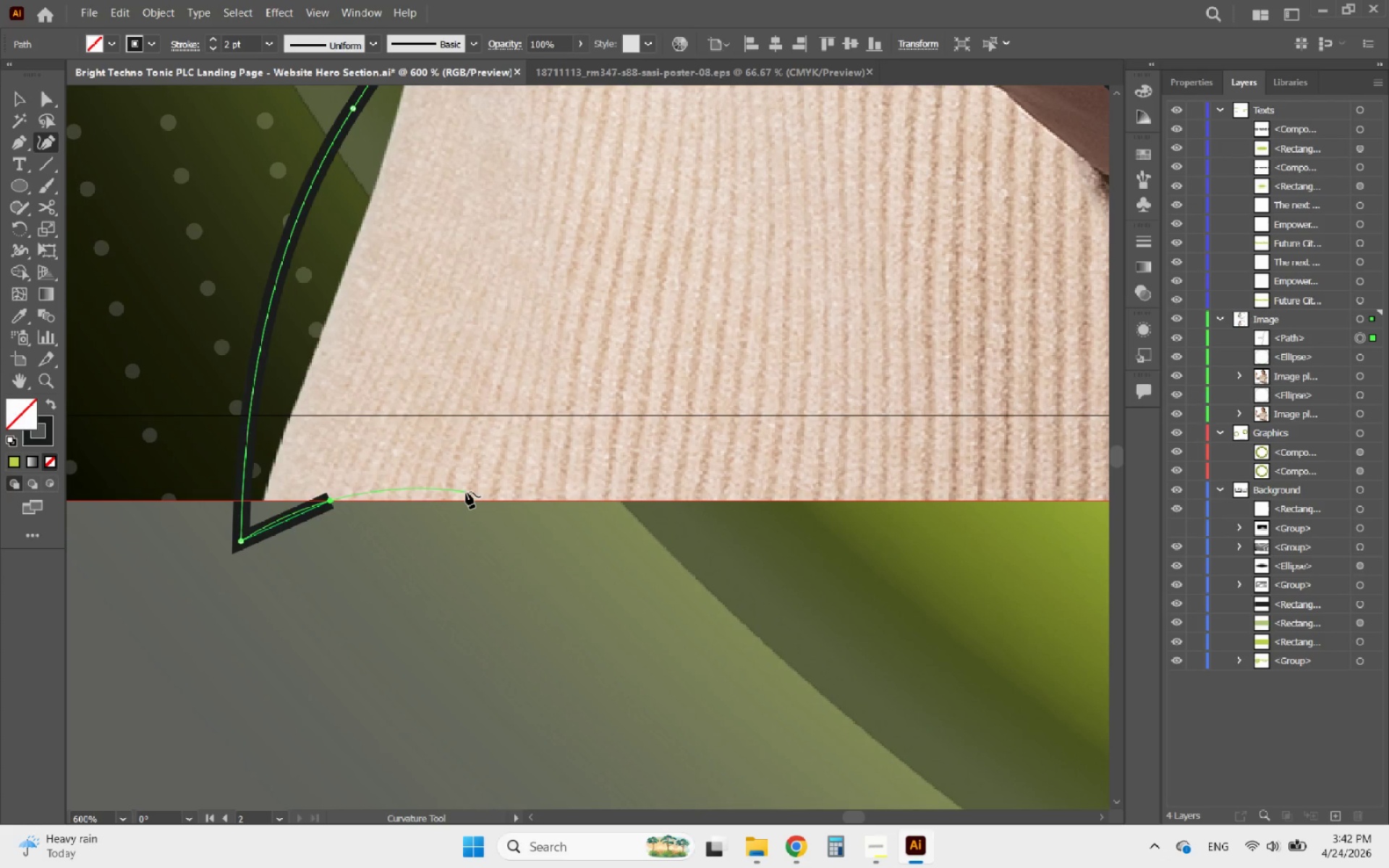 
left_click([466, 492])
 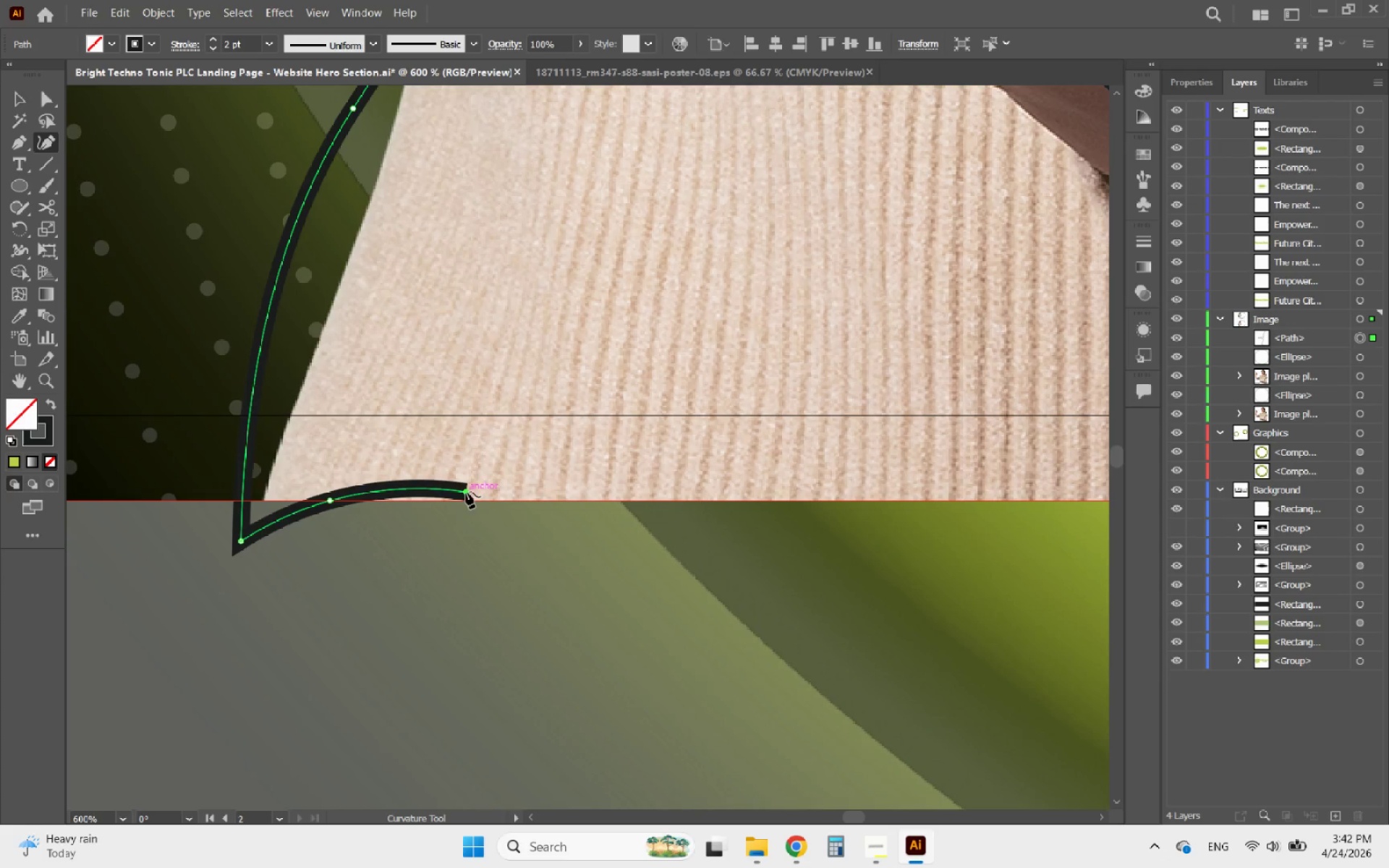 
hold_key(key=AltLeft, duration=0.48)
scroll: coordinate [340, 511], scroll_direction: down, amount: 2.0
 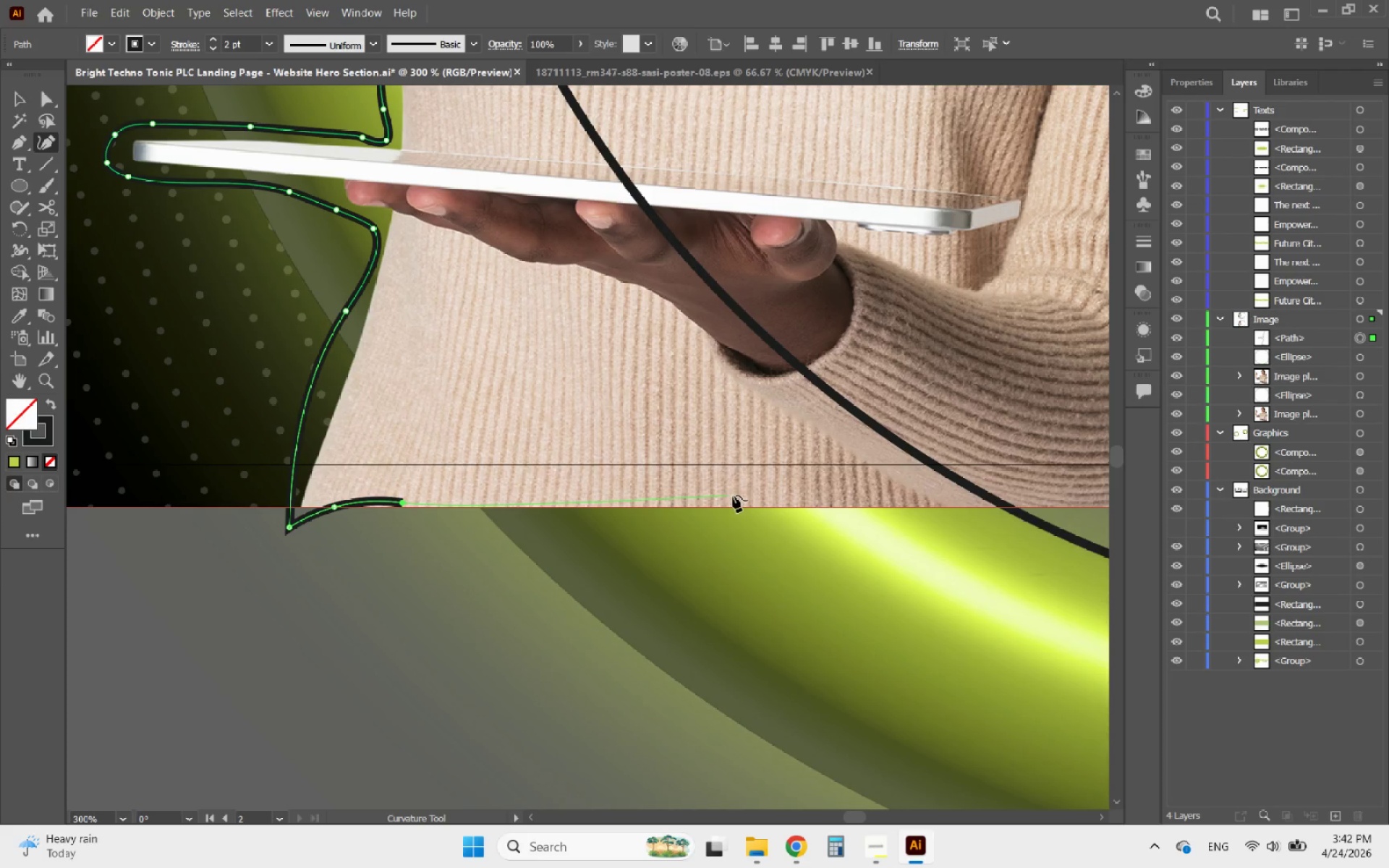 
left_click([736, 497])
 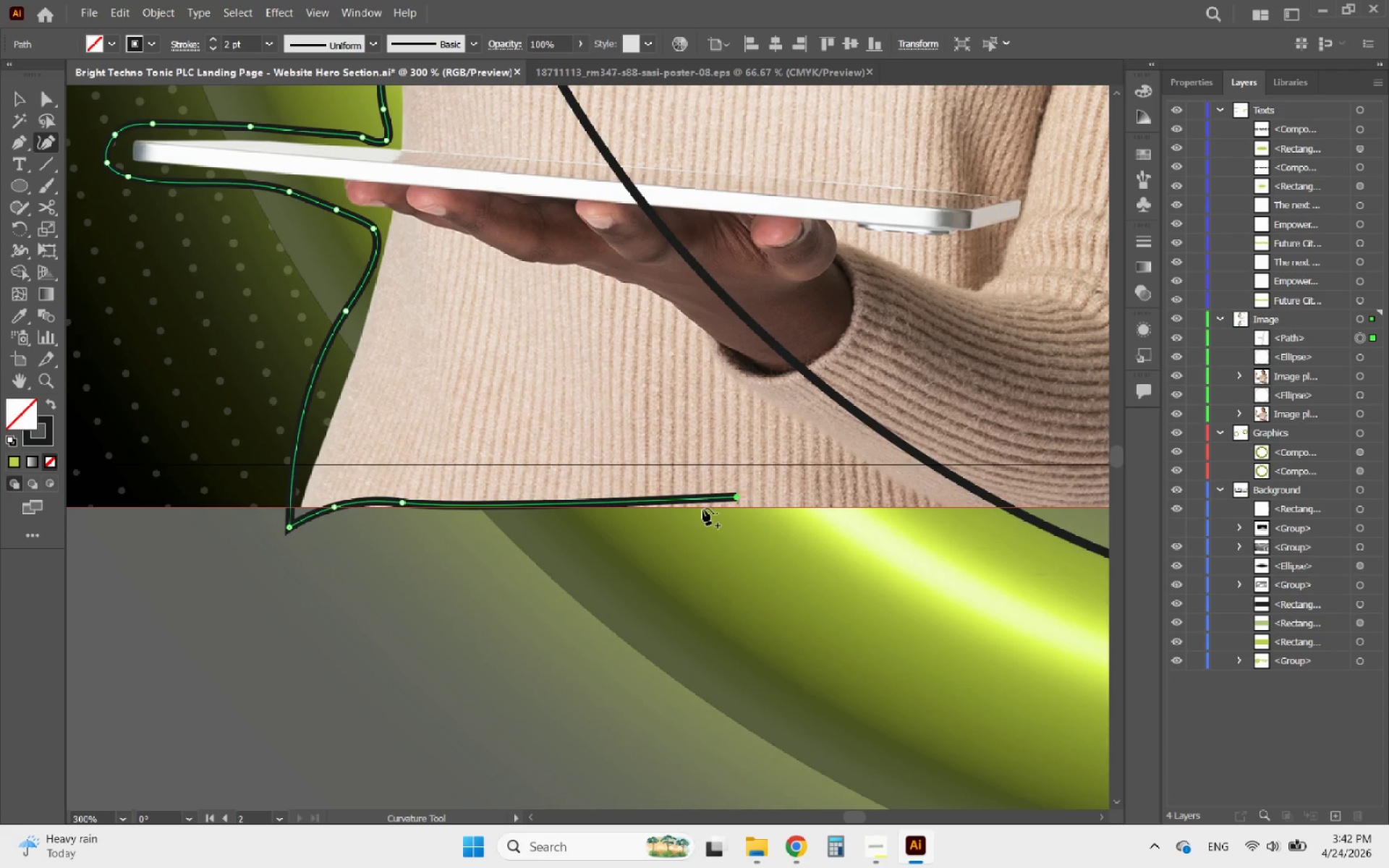 
hold_key(key=AltLeft, duration=1.16)
scroll: coordinate [465, 523], scroll_direction: down, amount: 2.0
 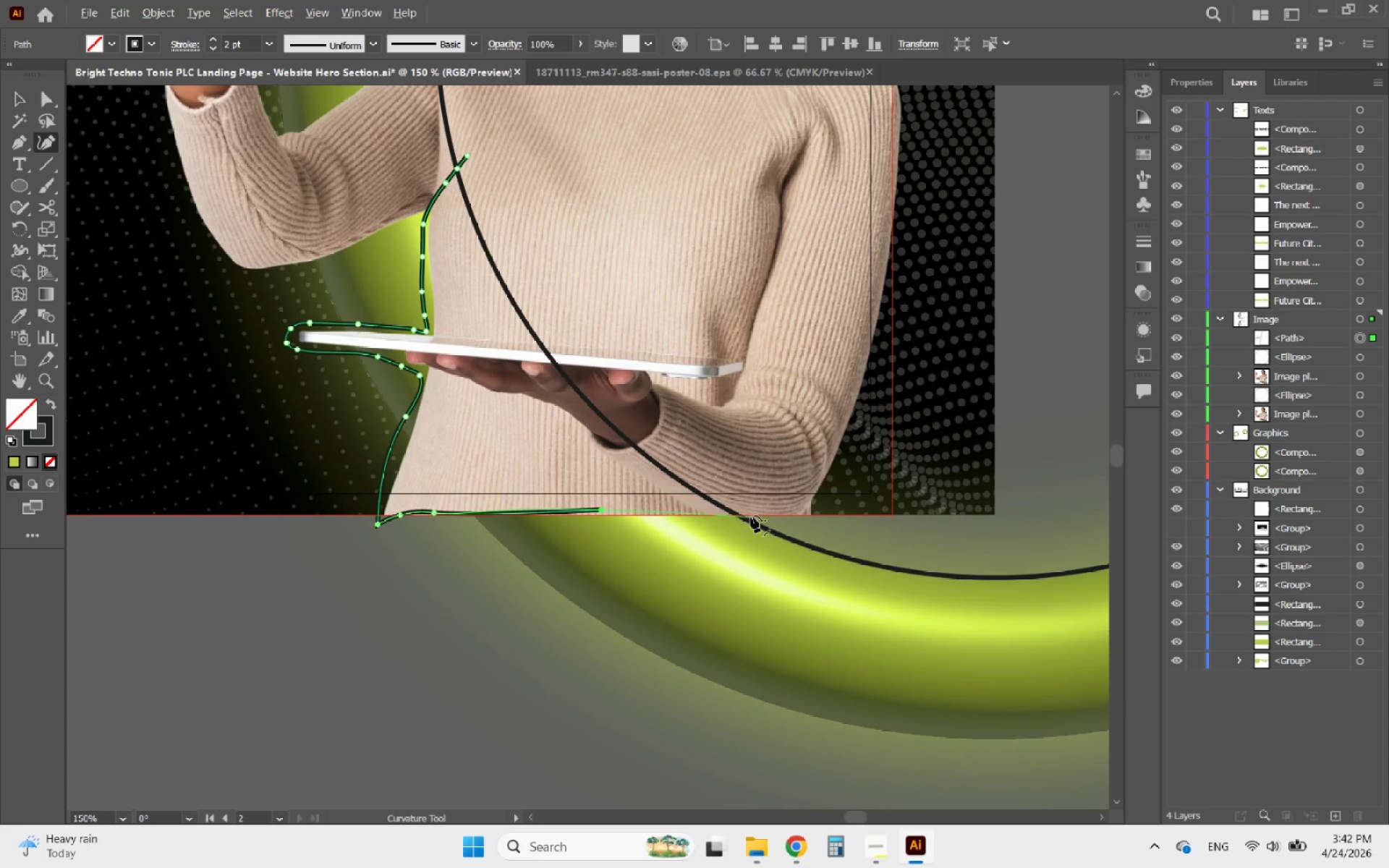 
scroll: coordinate [758, 514], scroll_direction: up, amount: 1.0
 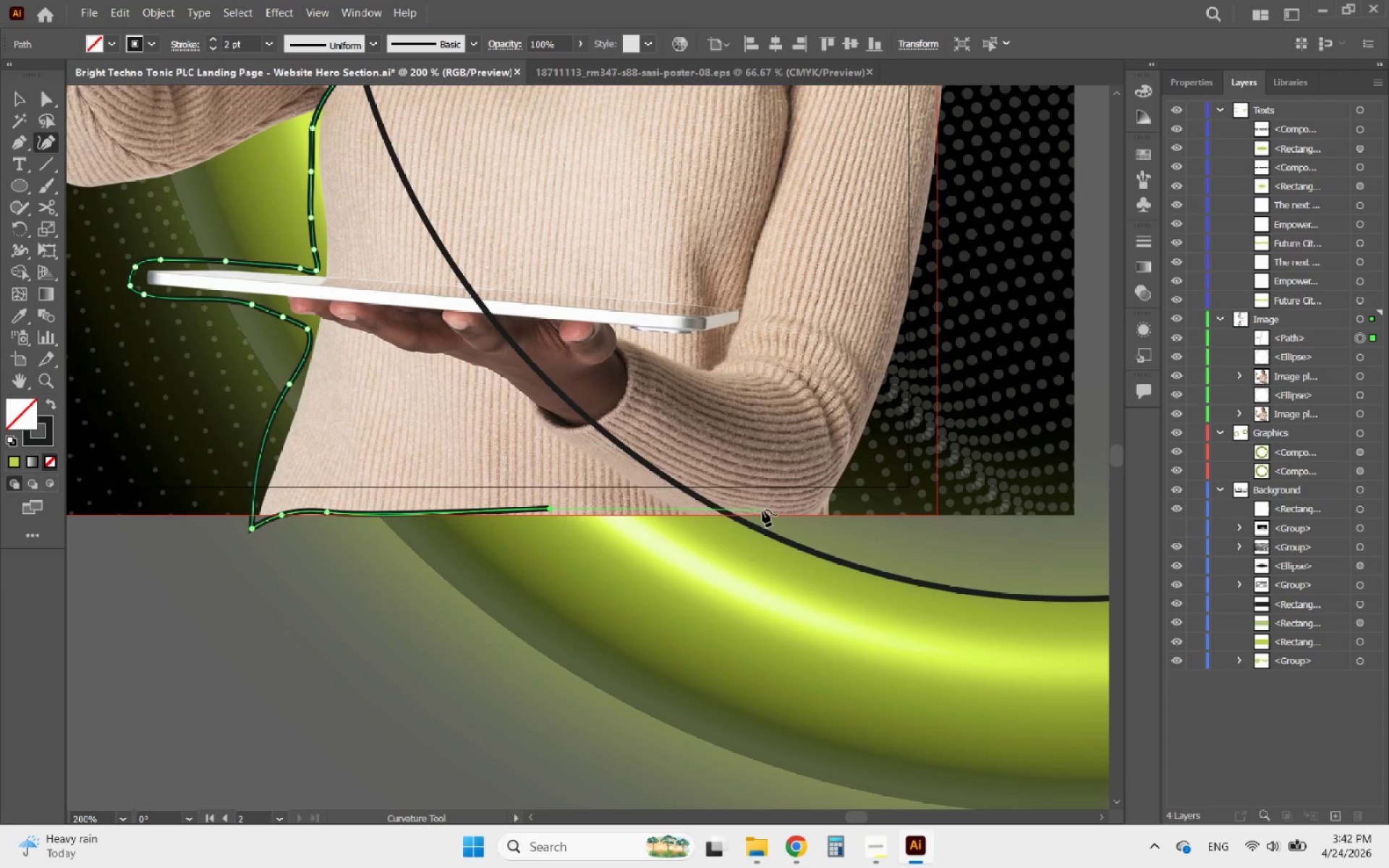 
left_click([763, 510])
 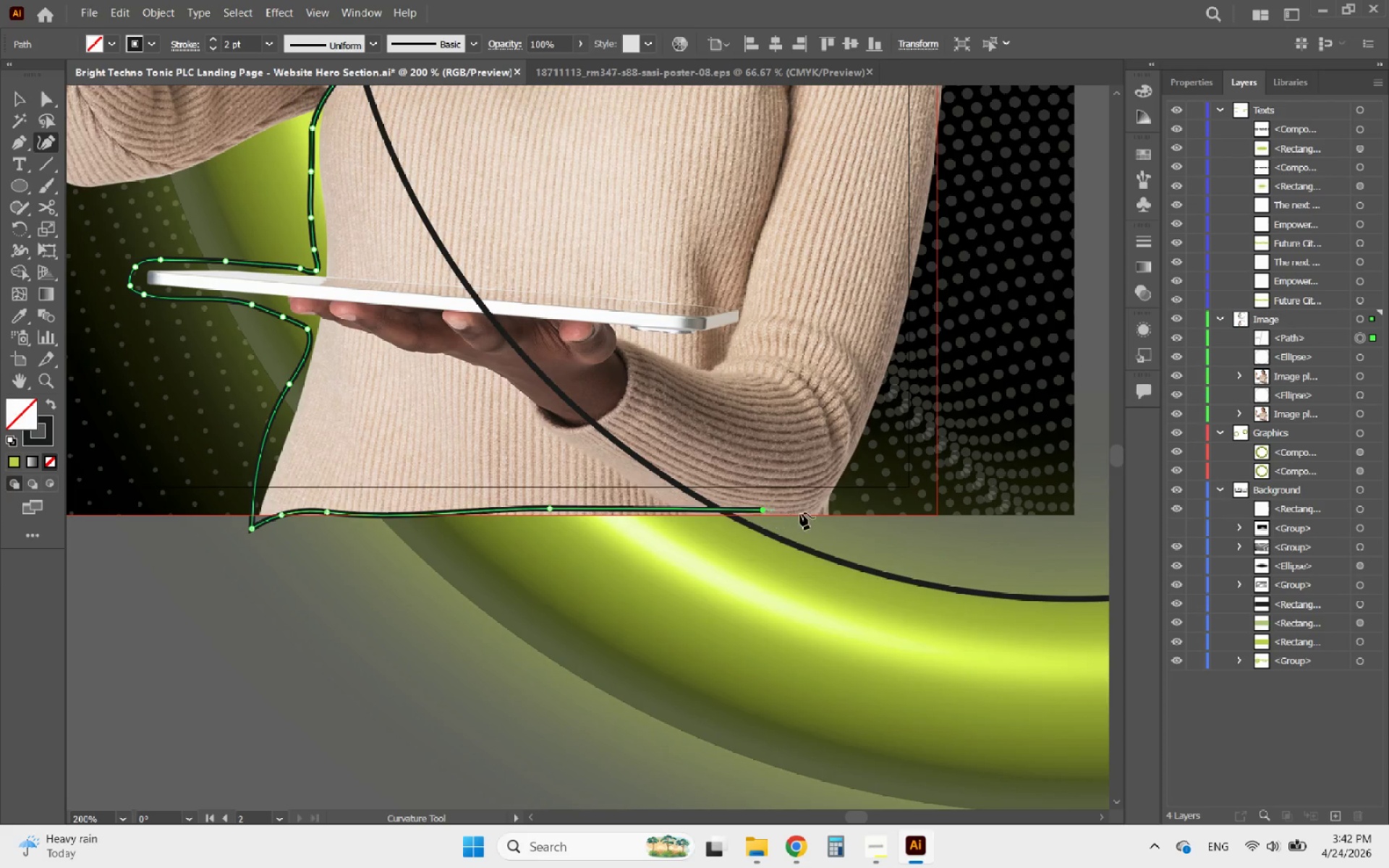 
hold_key(key=AltLeft, duration=0.84)
scroll: coordinate [839, 513], scroll_direction: up, amount: 3.0
 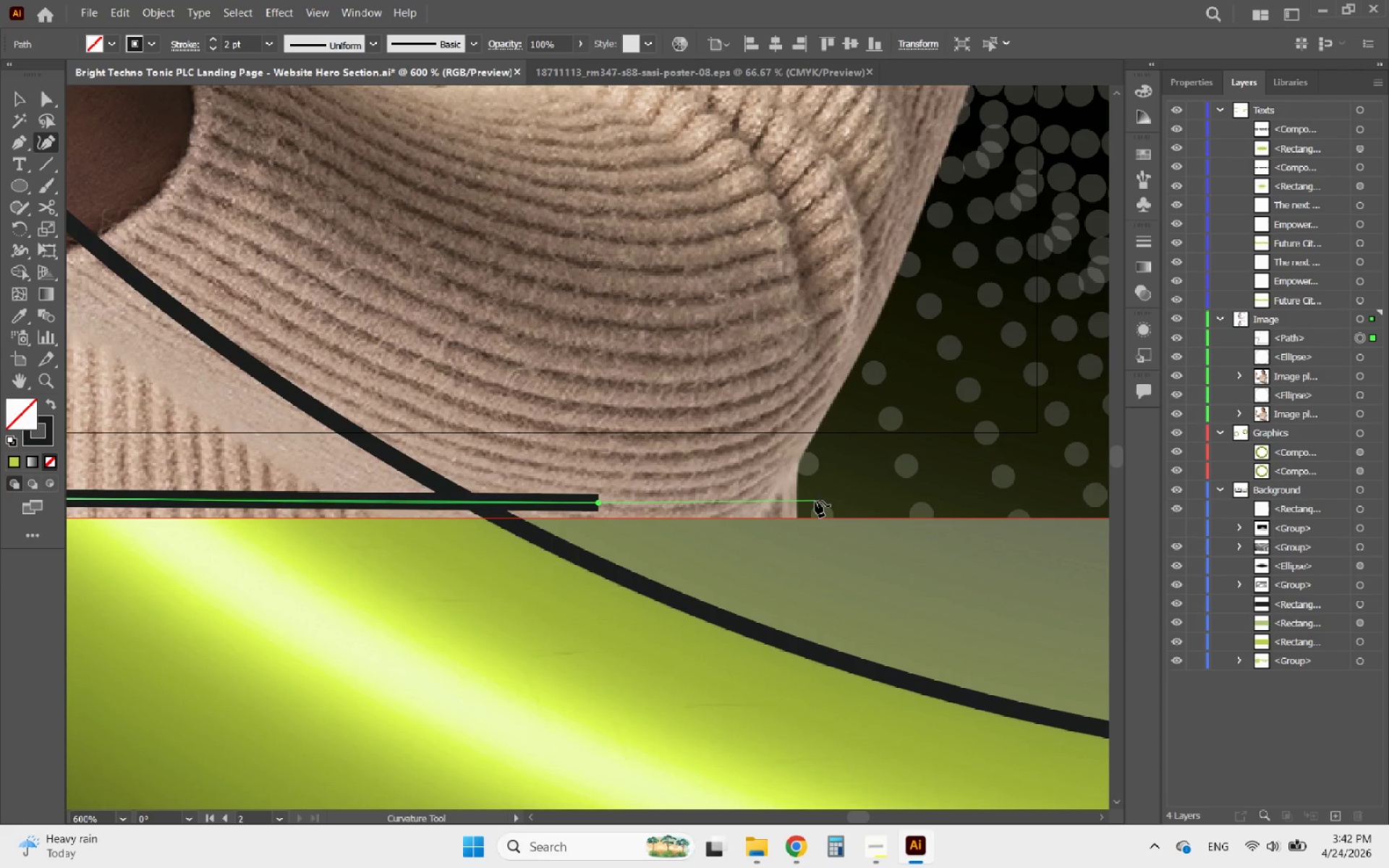 
left_click([815, 501])
 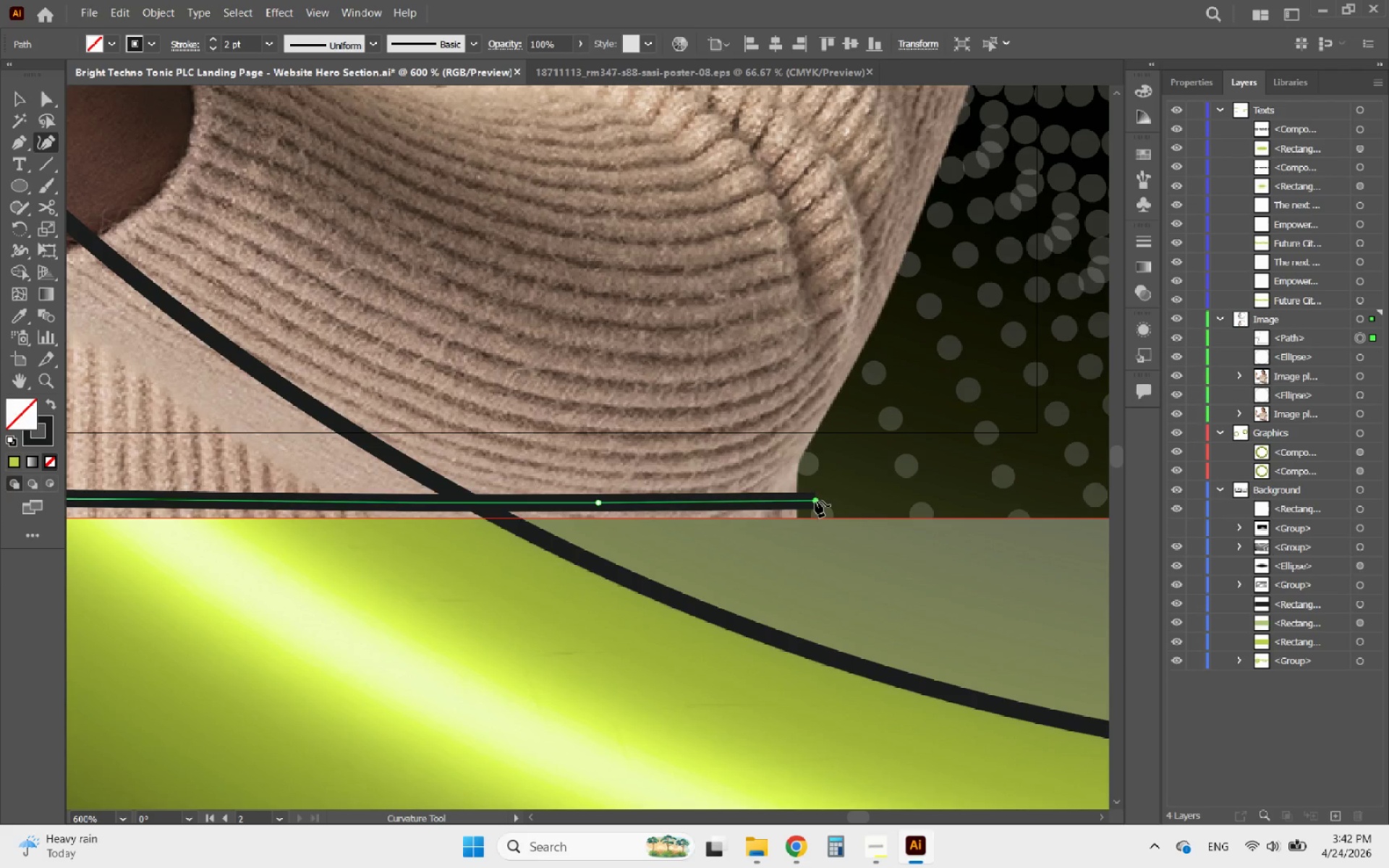 
hold_key(key=AltLeft, duration=1.25)
scroll: coordinate [763, 561], scroll_direction: down, amount: 6.0
 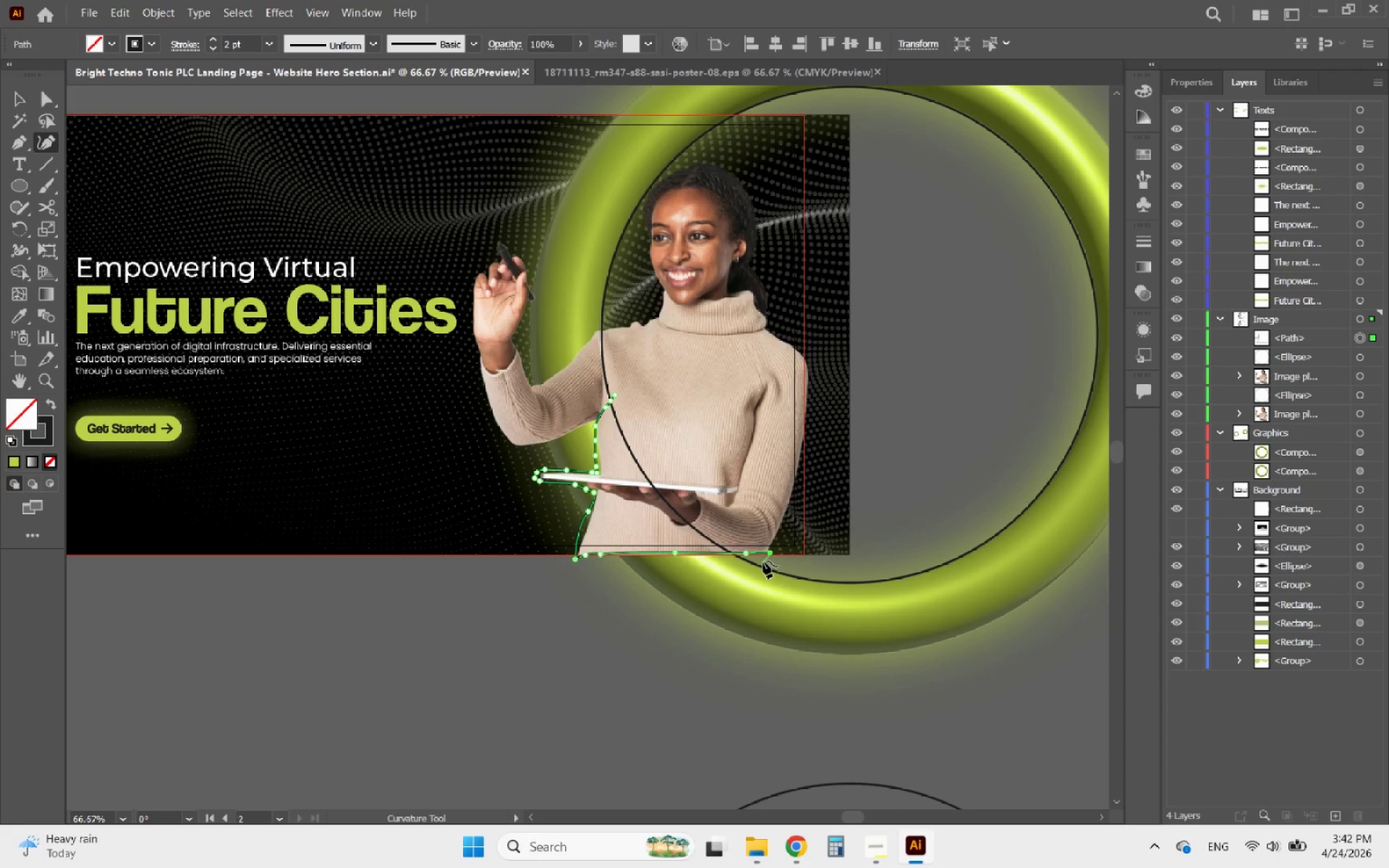 
hold_key(key=AltLeft, duration=0.72)
scroll: coordinate [763, 559], scroll_direction: up, amount: 2.0
 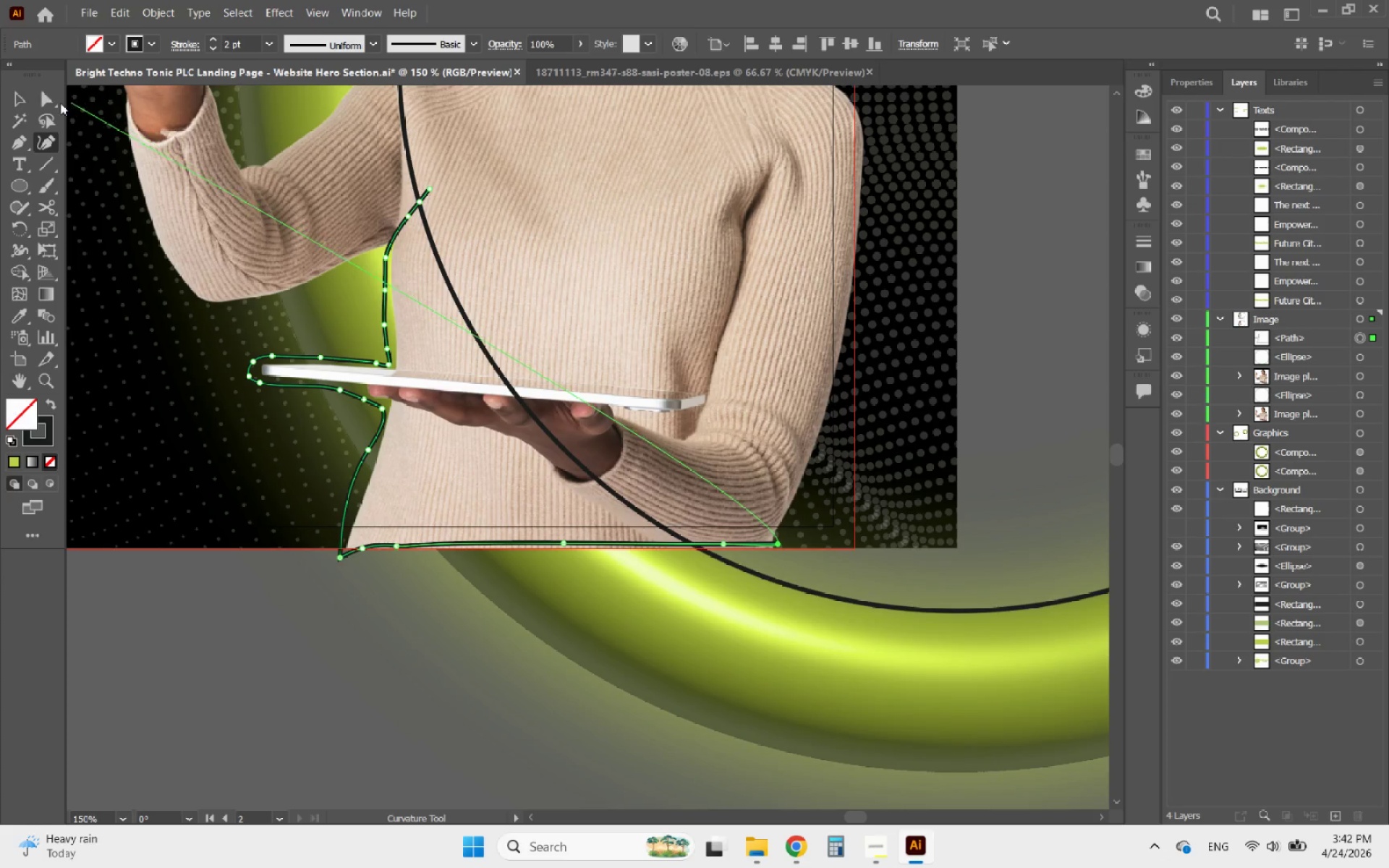 
left_click([16, 103])
 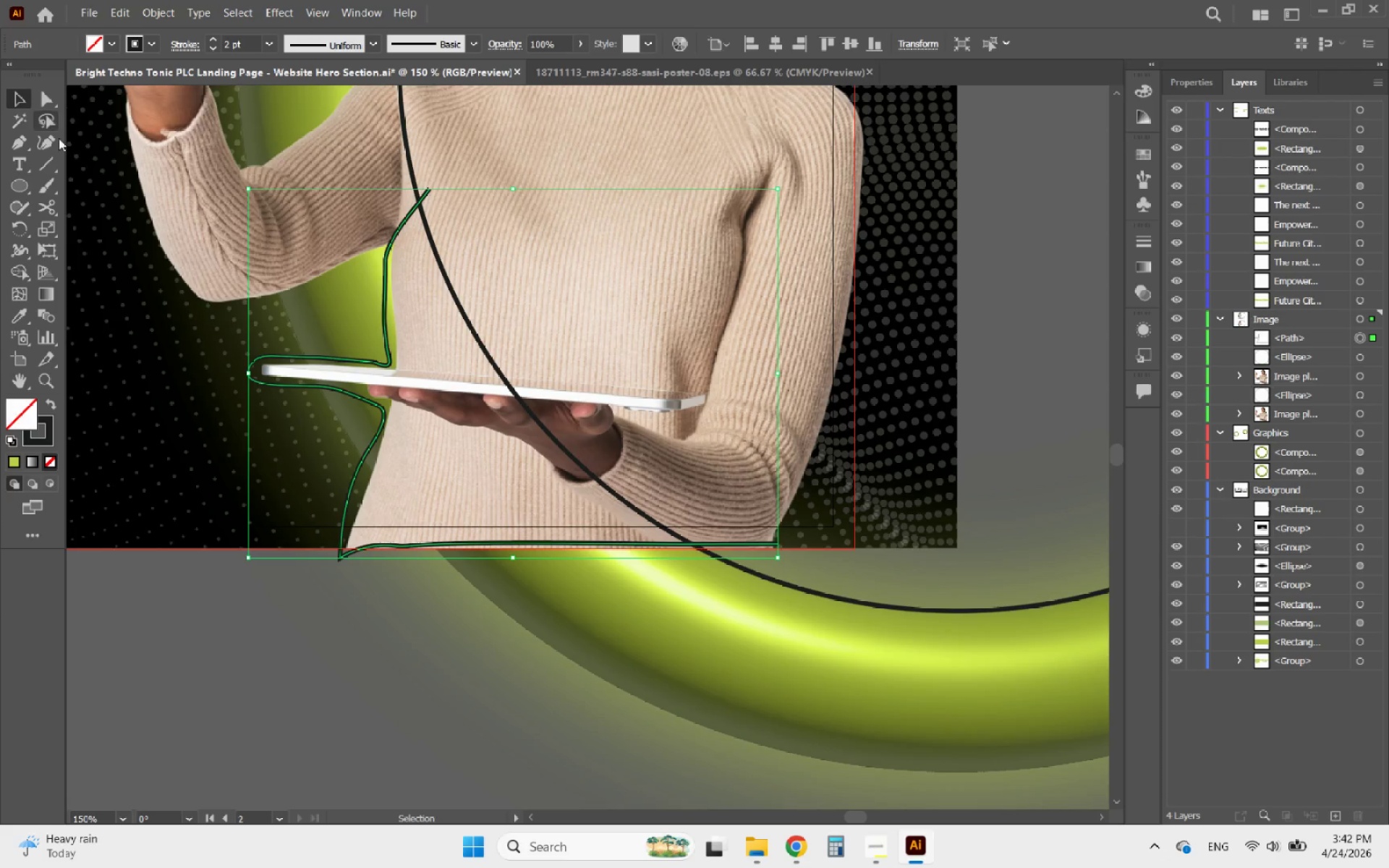 
hold_key(key=AltLeft, duration=1.42)
scroll: coordinate [551, 580], scroll_direction: down, amount: 2.0
 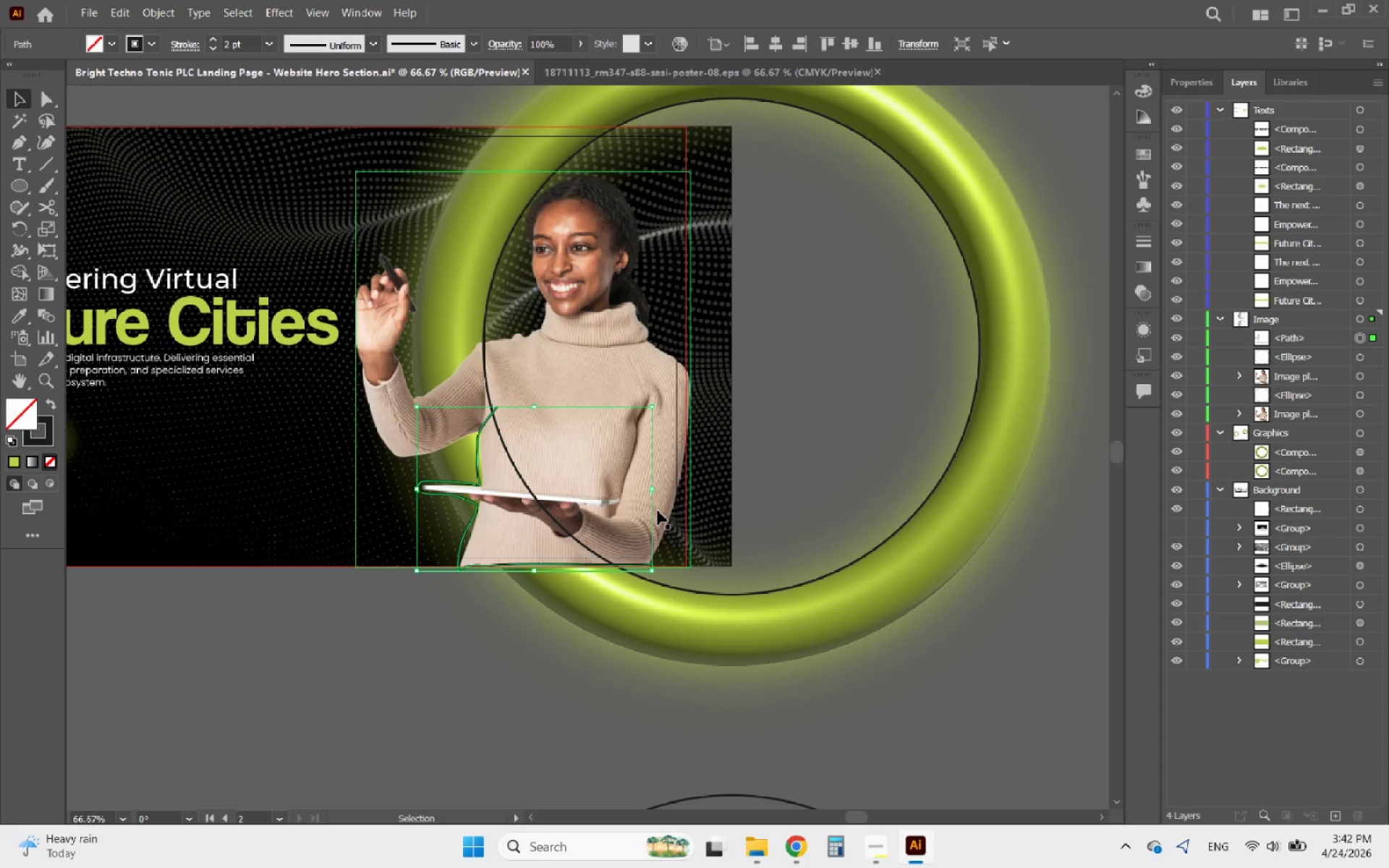 
hold_key(key=AltLeft, duration=0.95)
scroll: coordinate [506, 317], scroll_direction: up, amount: 1.0
 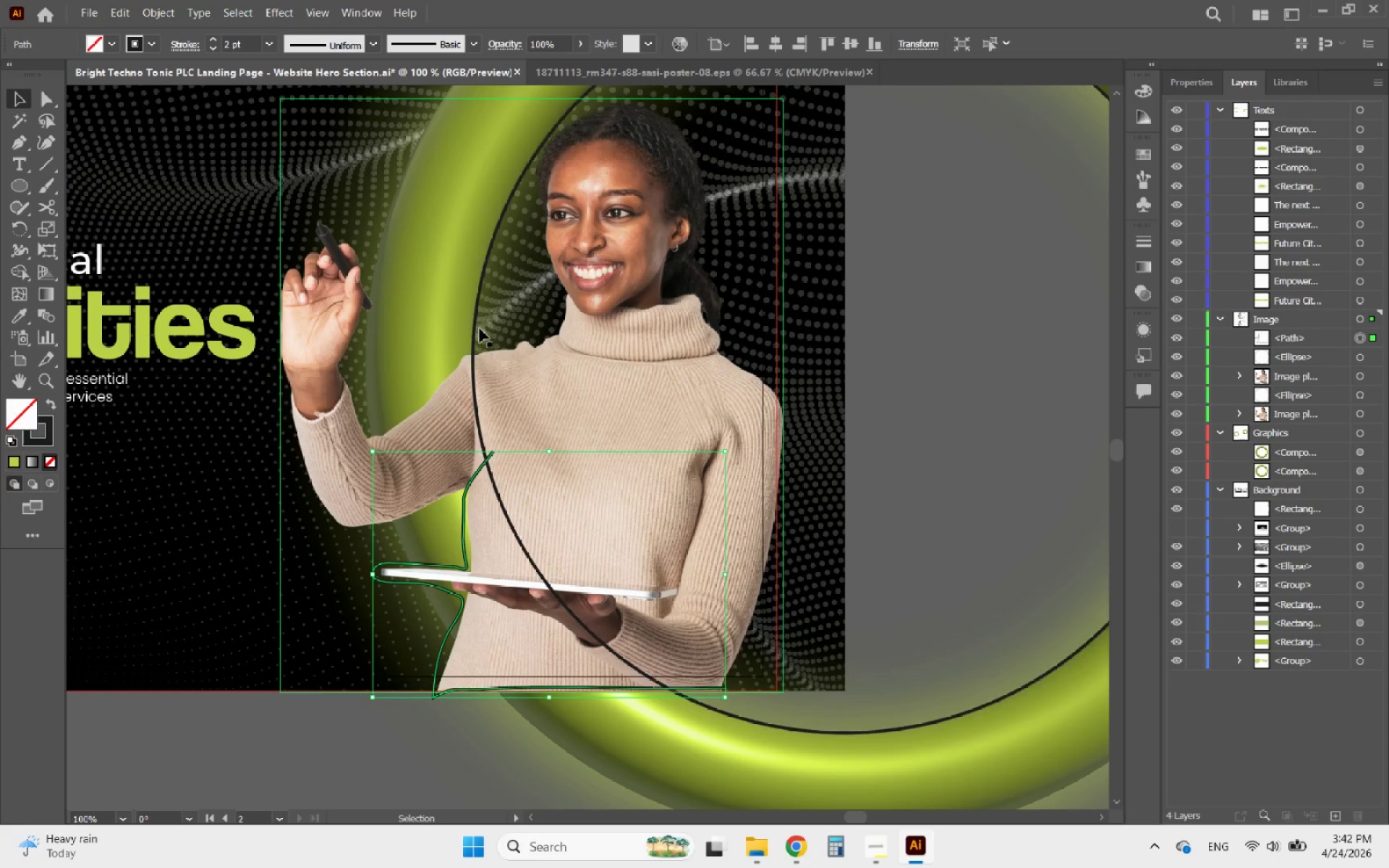 
hold_key(key=ShiftLeft, duration=0.55)
left_click([474, 330])
 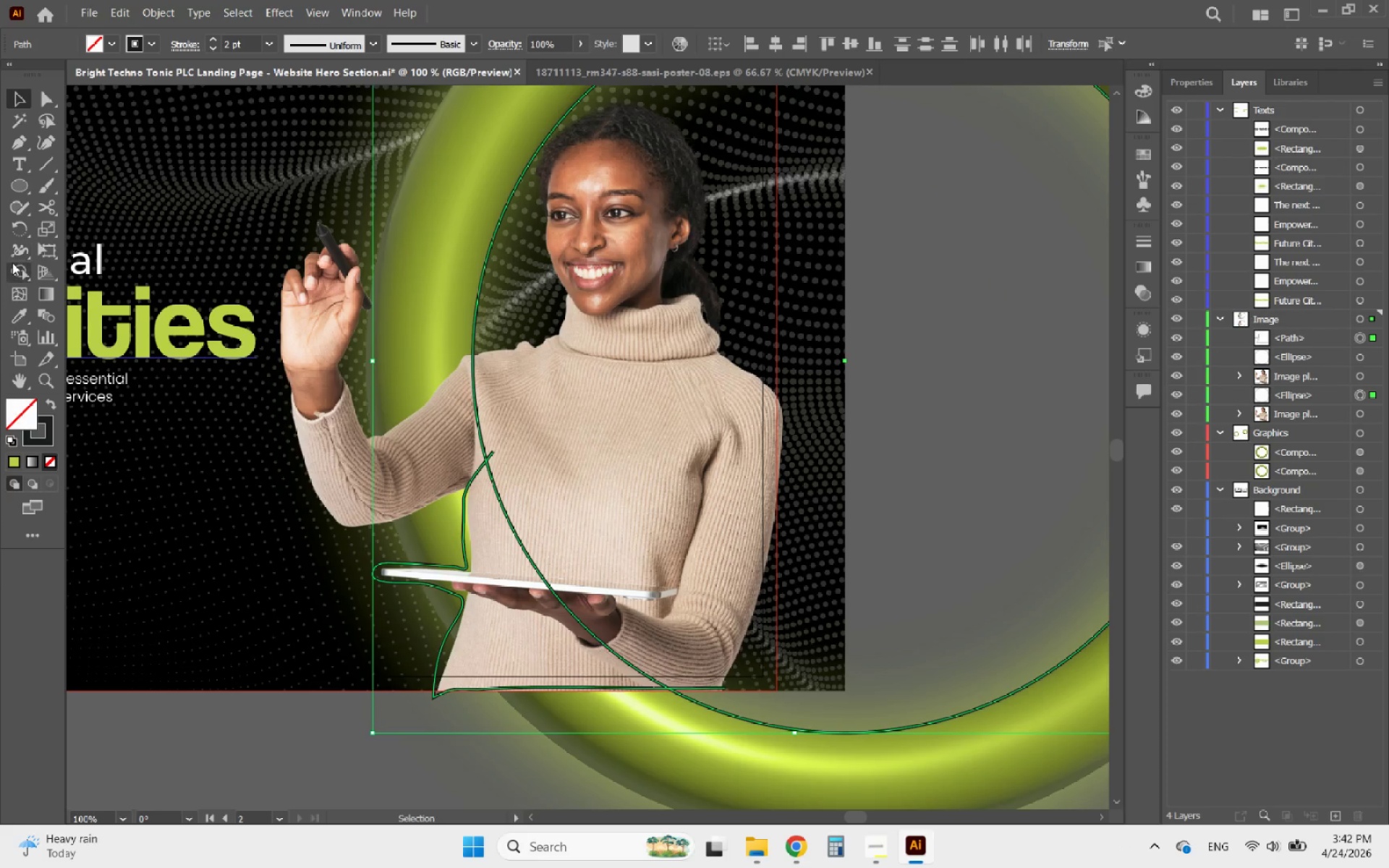 
left_click([12, 267])
 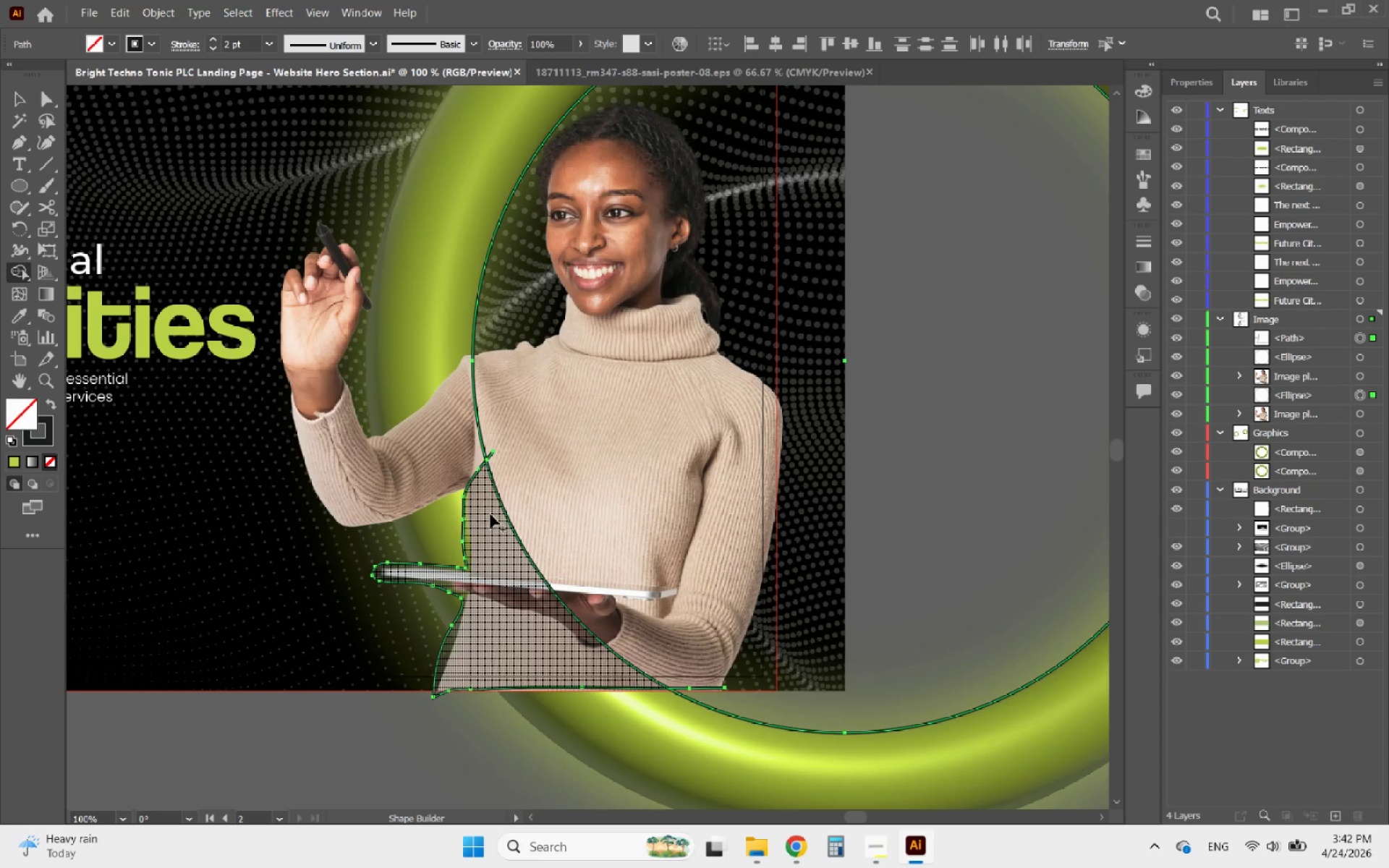 
left_click_drag(start_coordinate=[490, 514], to_coordinate=[541, 502])
 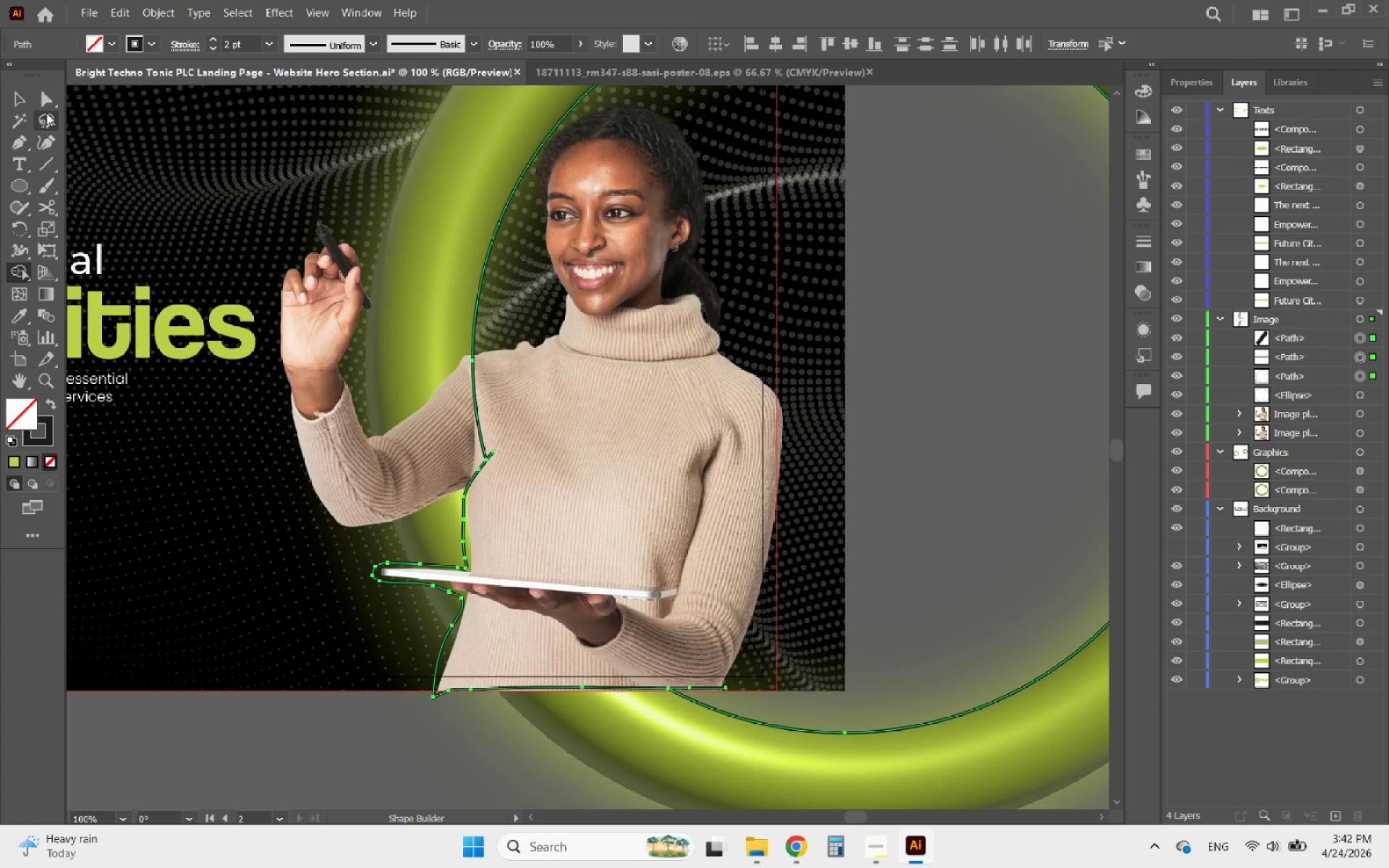 
left_click([17, 95])
 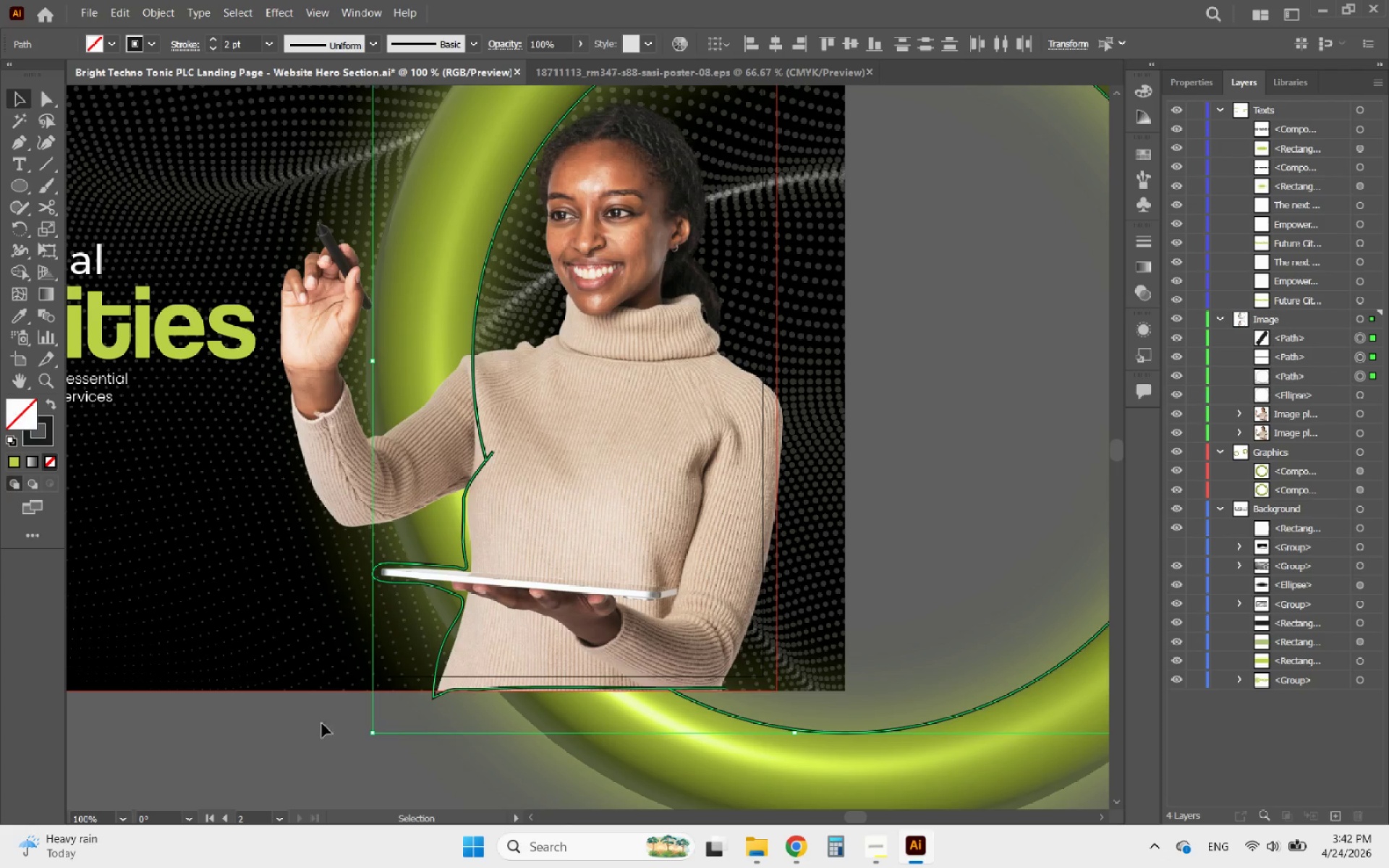 
left_click([300, 760])
 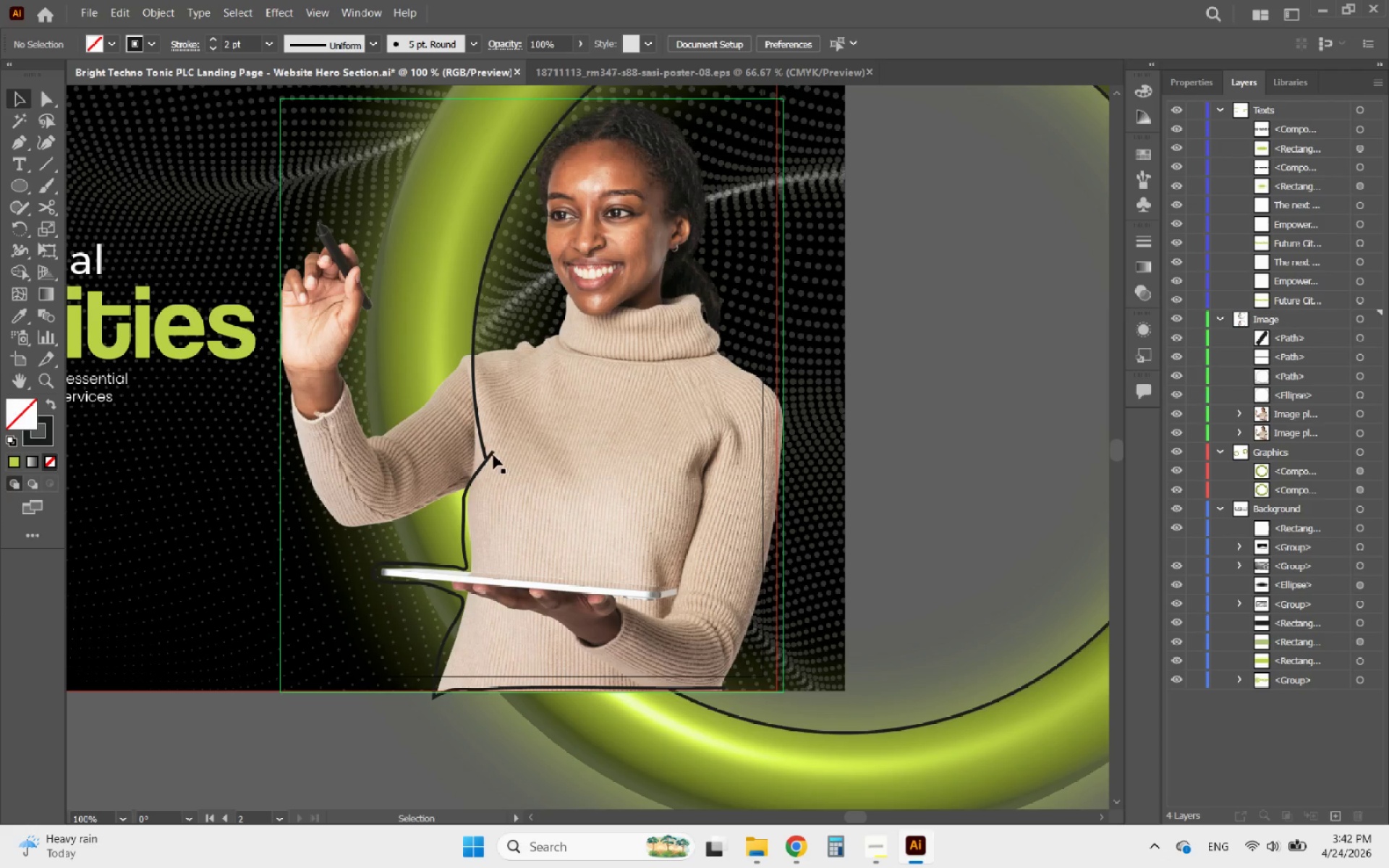 
left_click([492, 451])
 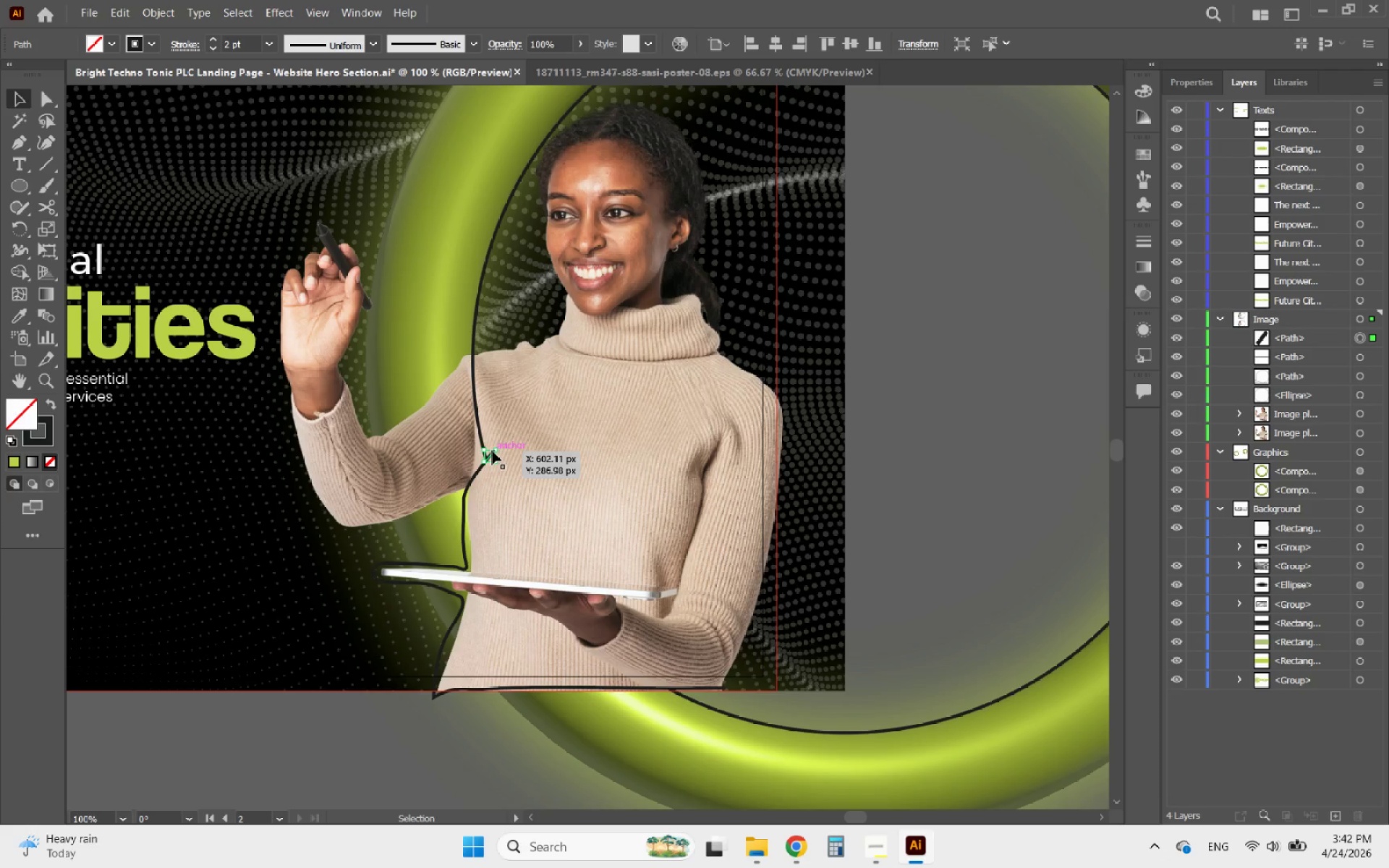 
key(Delete)
 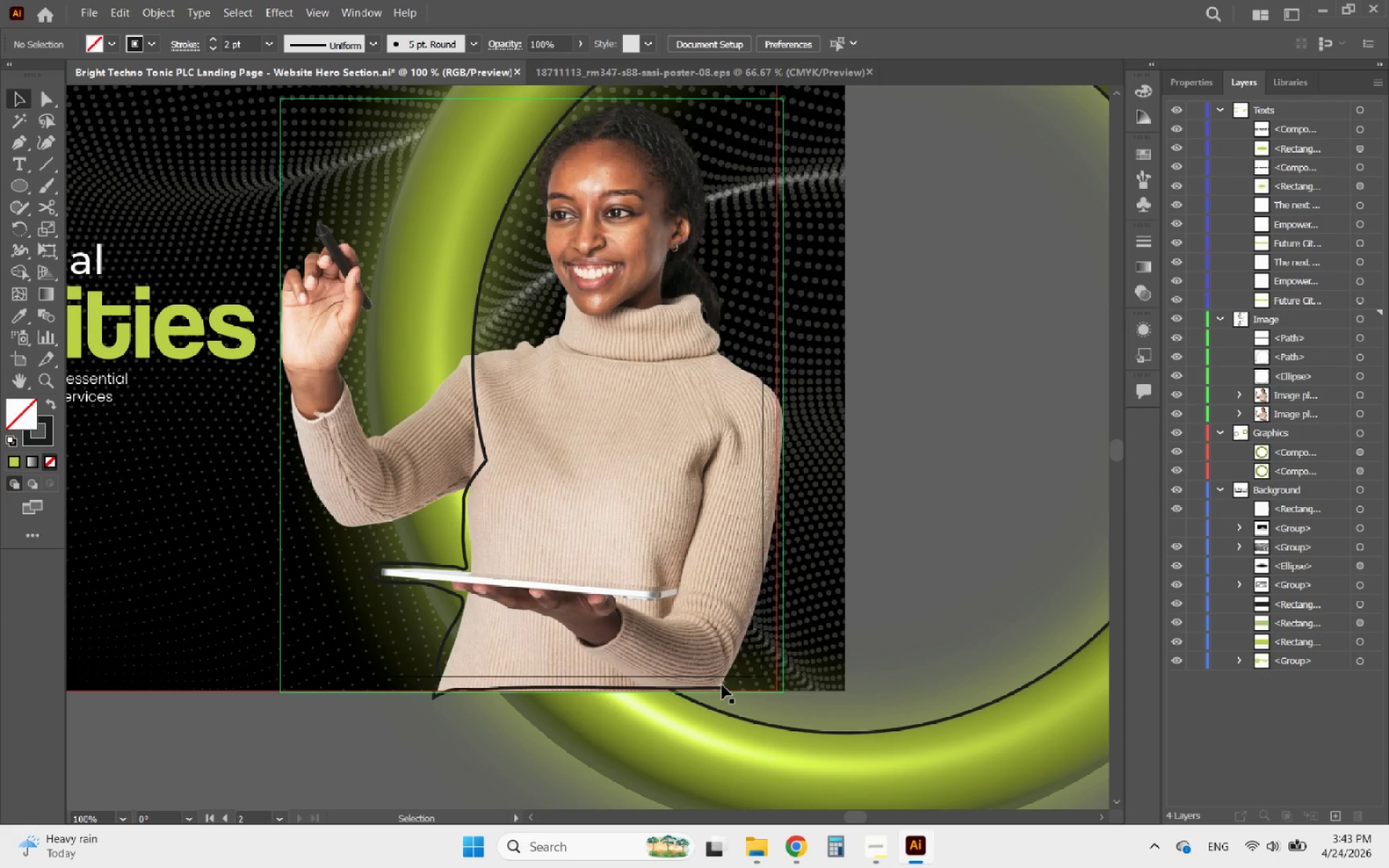 
left_click([713, 686])
 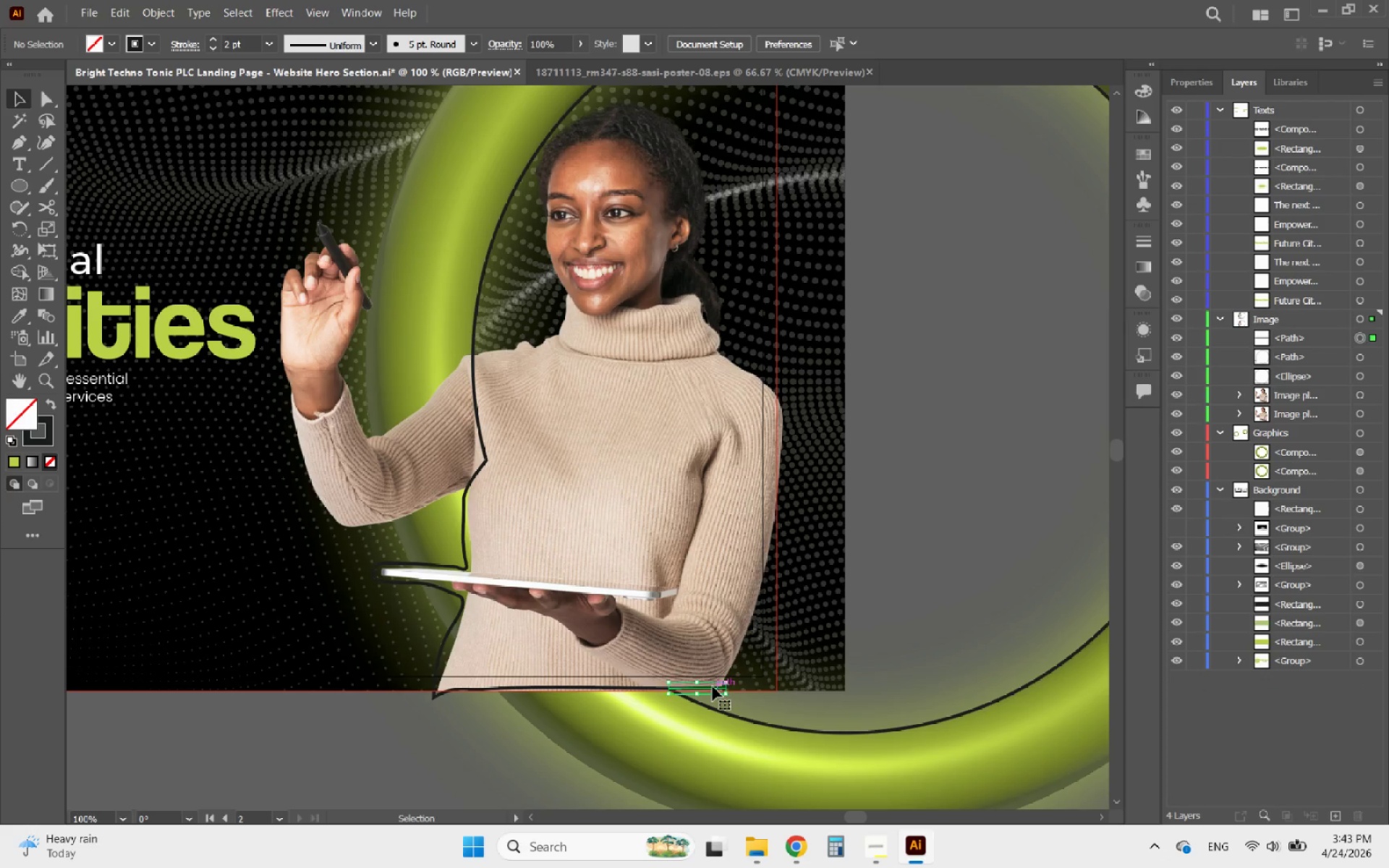 
key(Delete)
 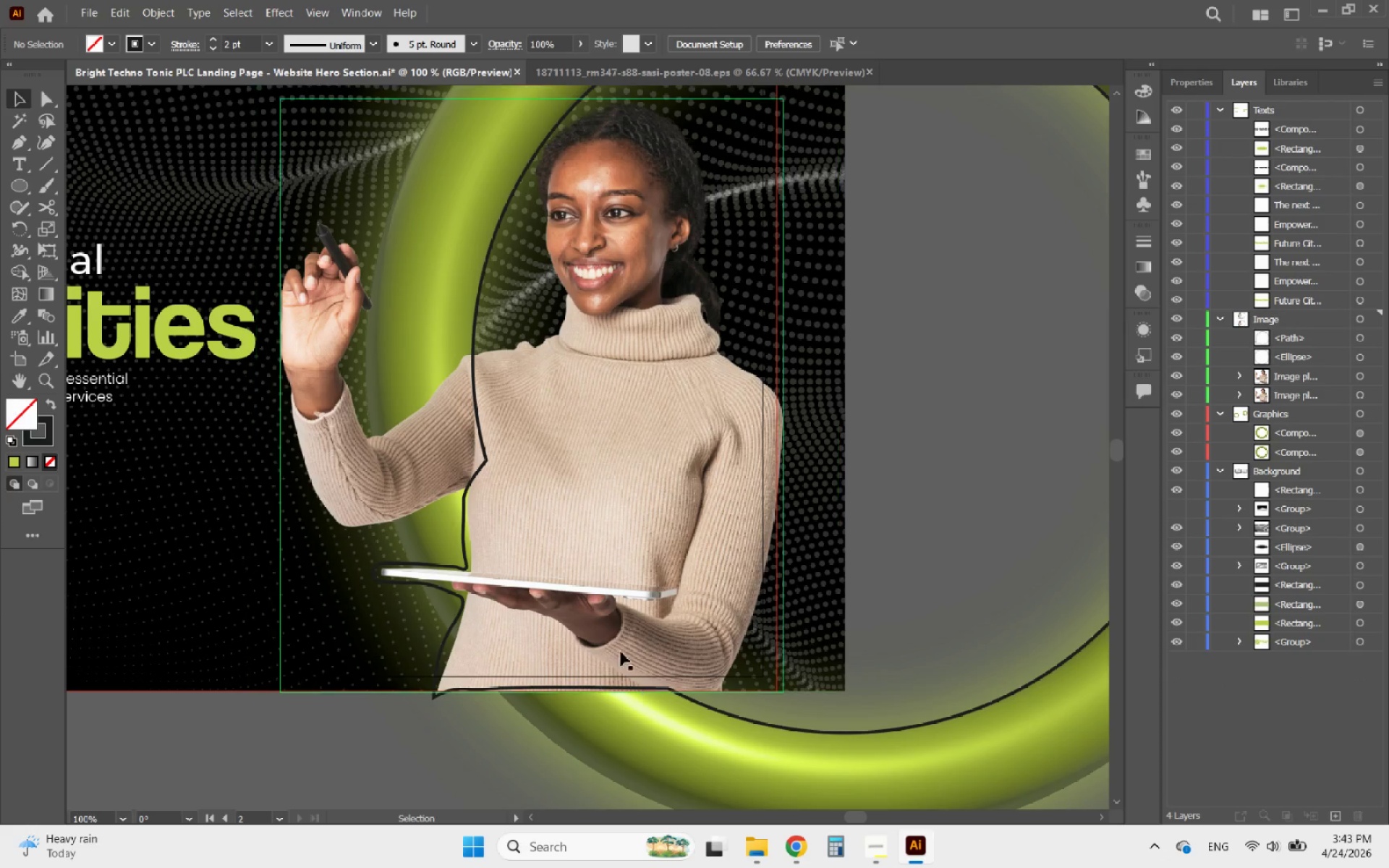 
hold_key(key=AltLeft, duration=0.59)
scroll: coordinate [551, 558], scroll_direction: down, amount: 3.0
 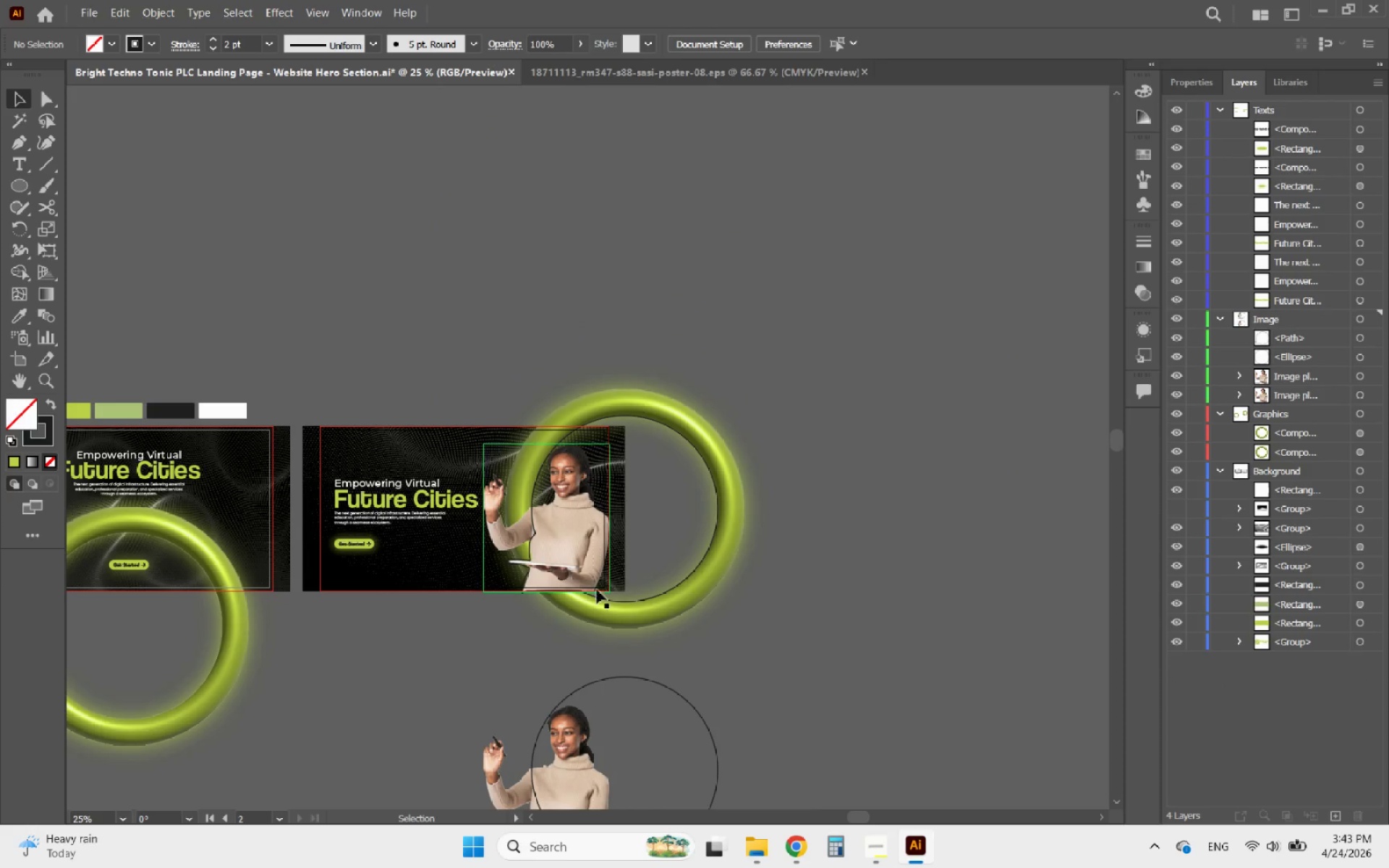 
hold_key(key=AltLeft, duration=0.52)
 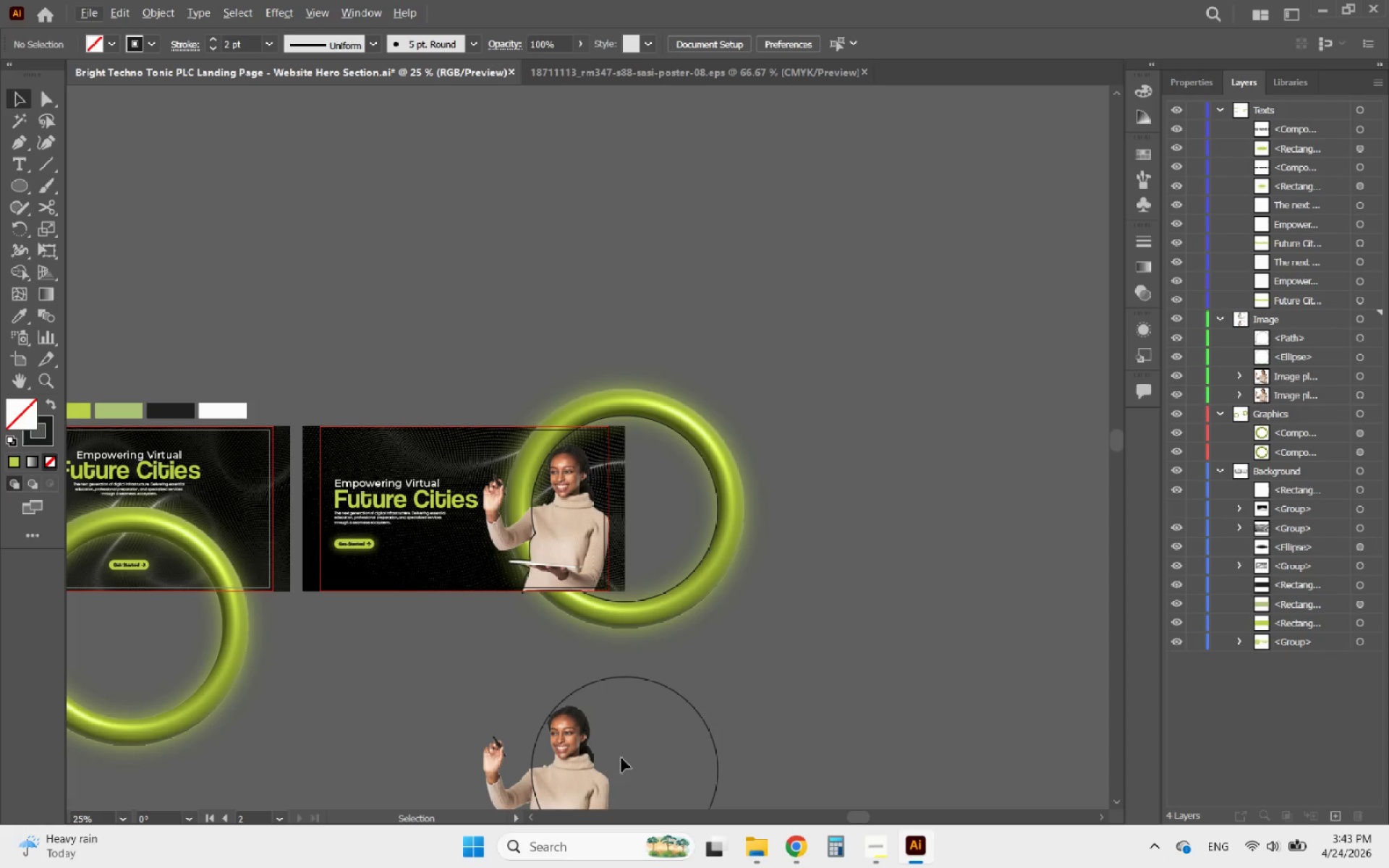 
left_click_drag(start_coordinate=[629, 772], to_coordinate=[485, 703])
 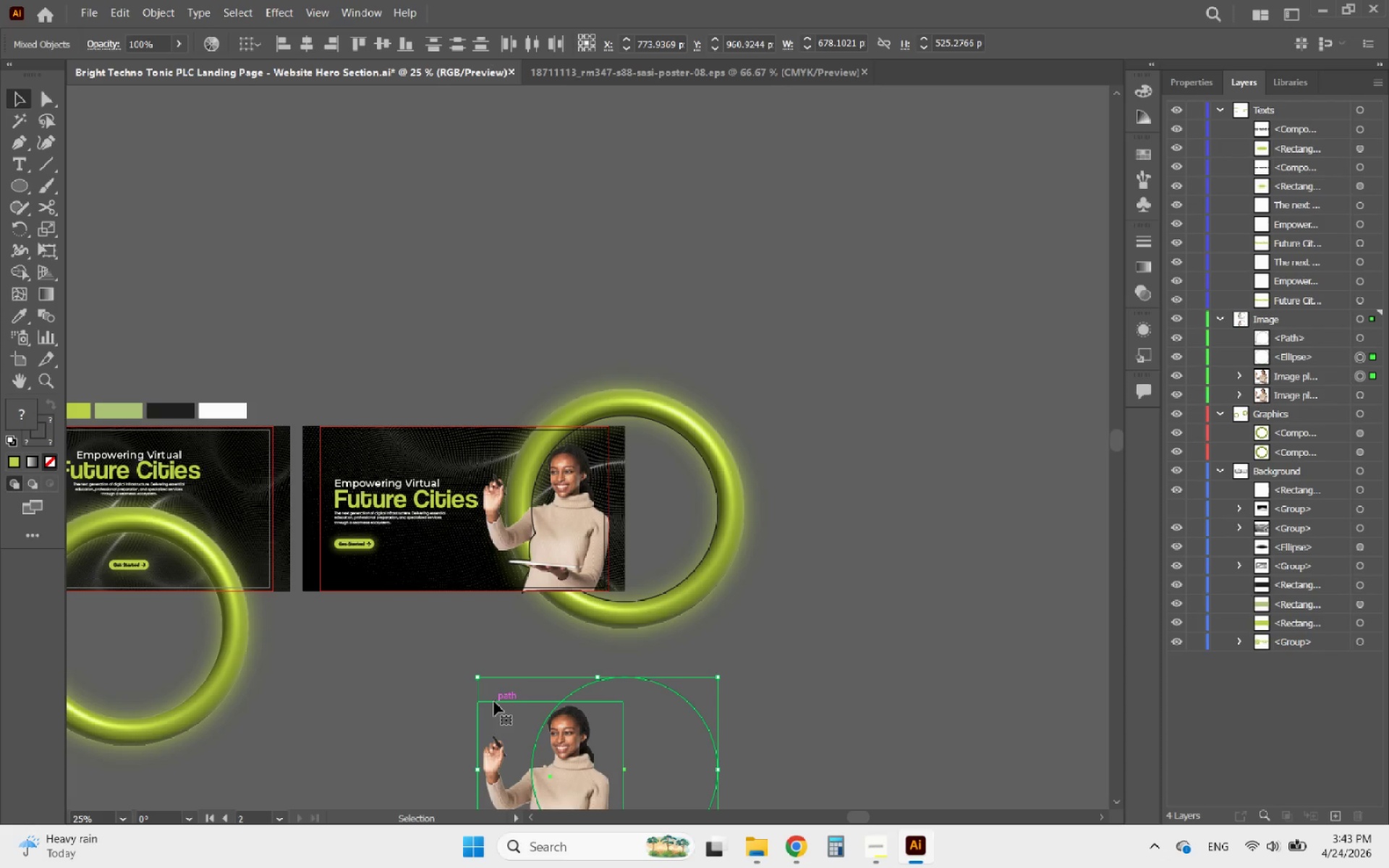 
key(Delete)
 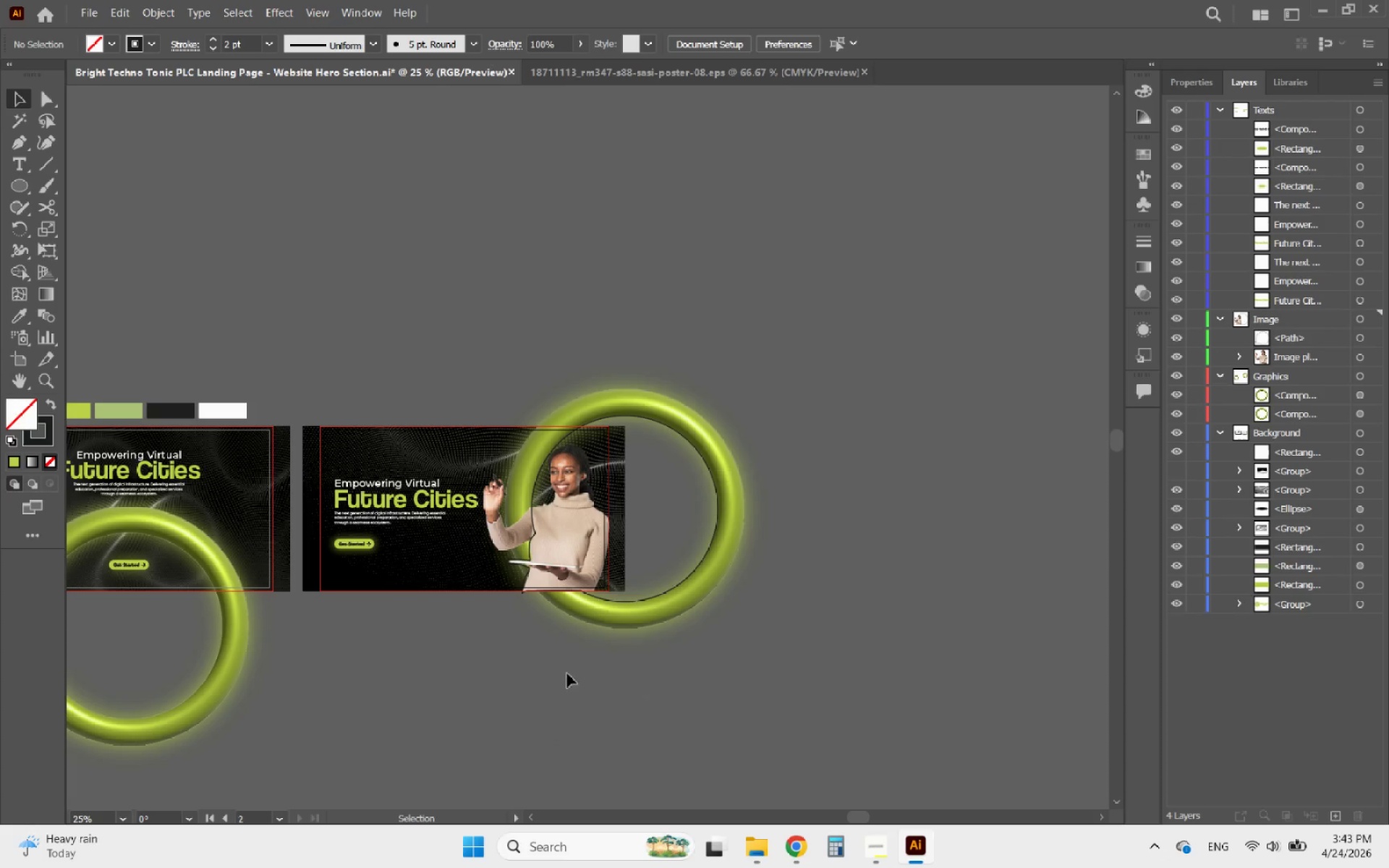 
hold_key(key=AltLeft, duration=2.59)
scroll: coordinate [537, 550], scroll_direction: up, amount: 4.0
 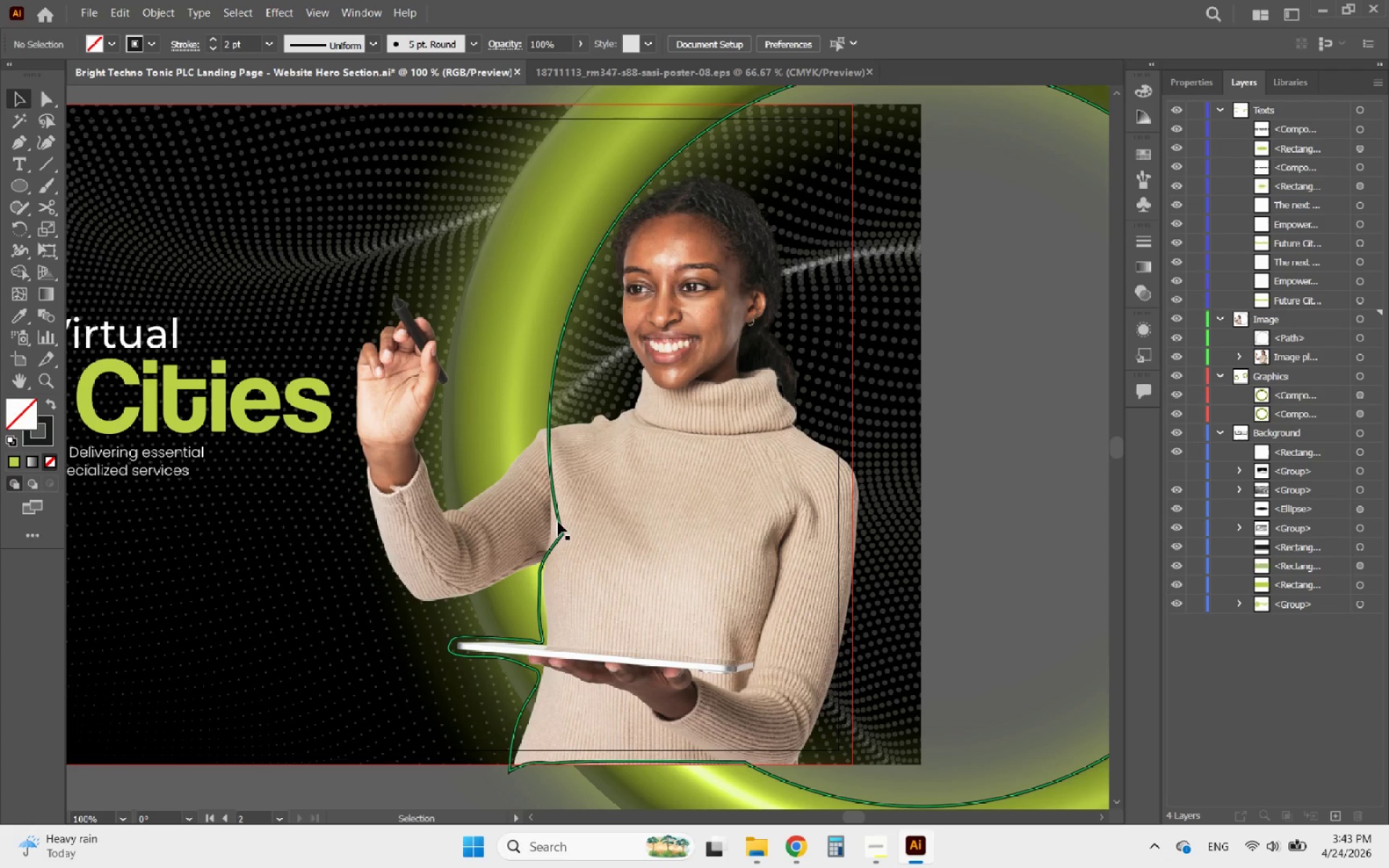 
wait(6.13)
 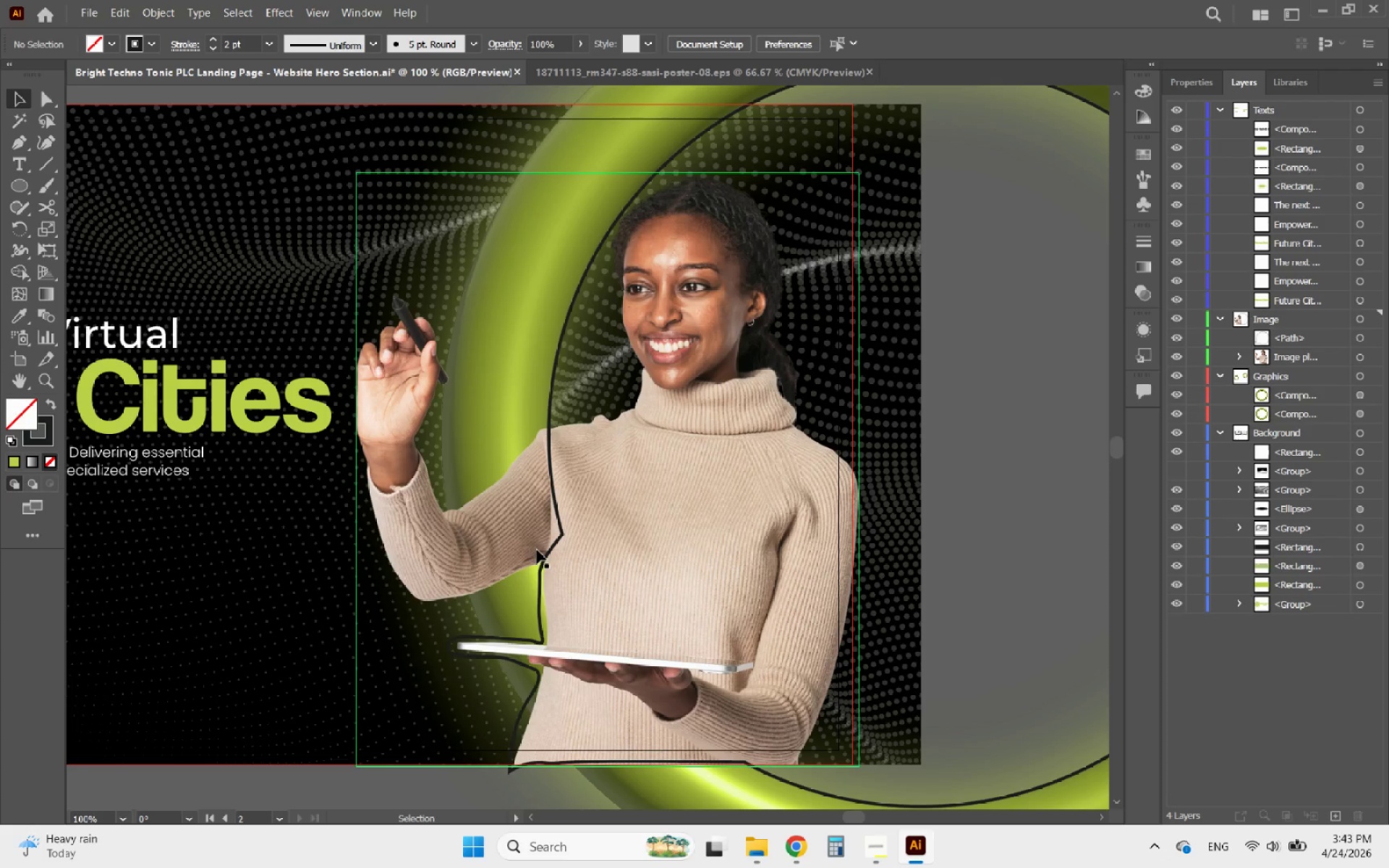 
left_click([558, 522])
 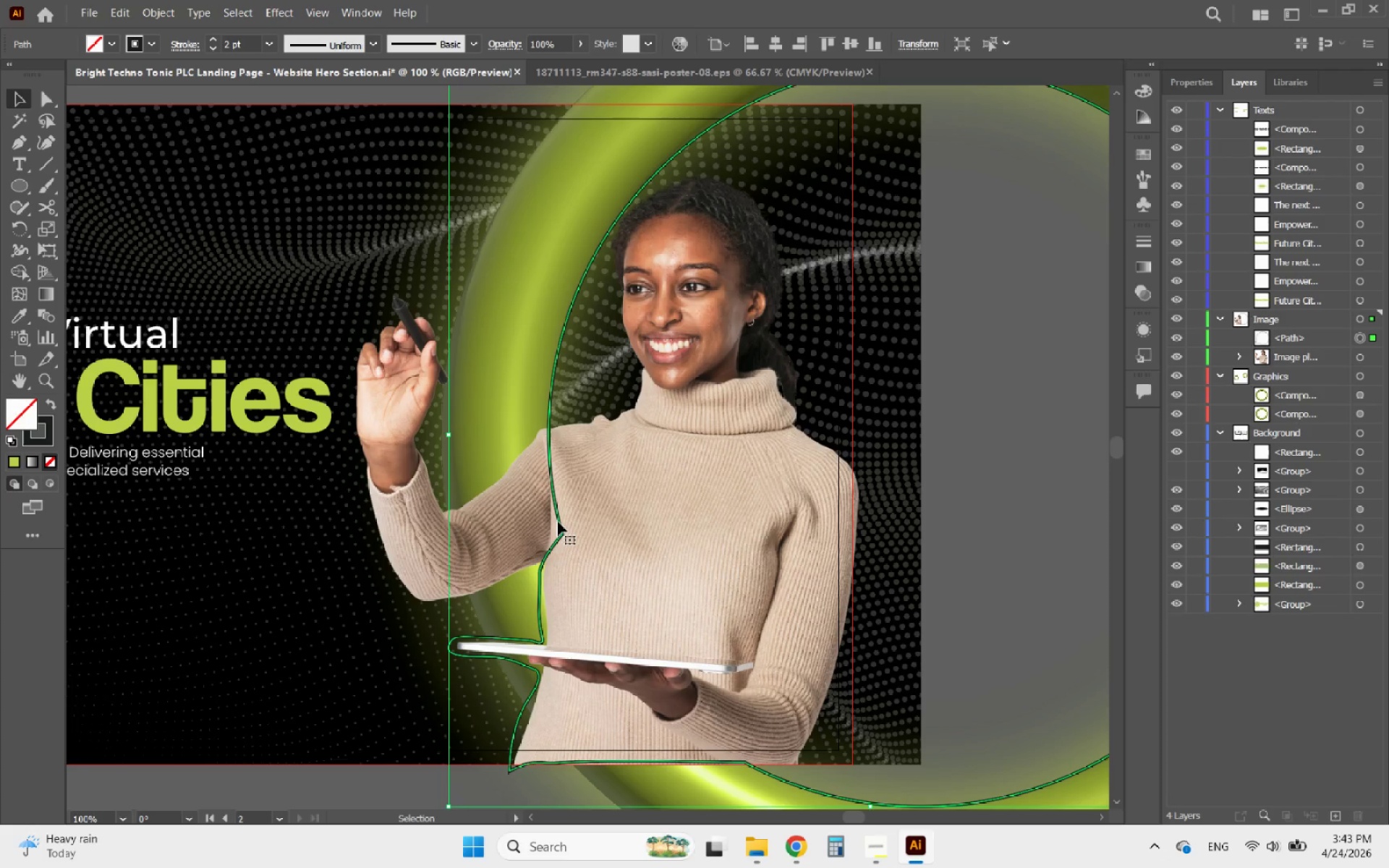 
hold_key(key=AltLeft, duration=0.62)
 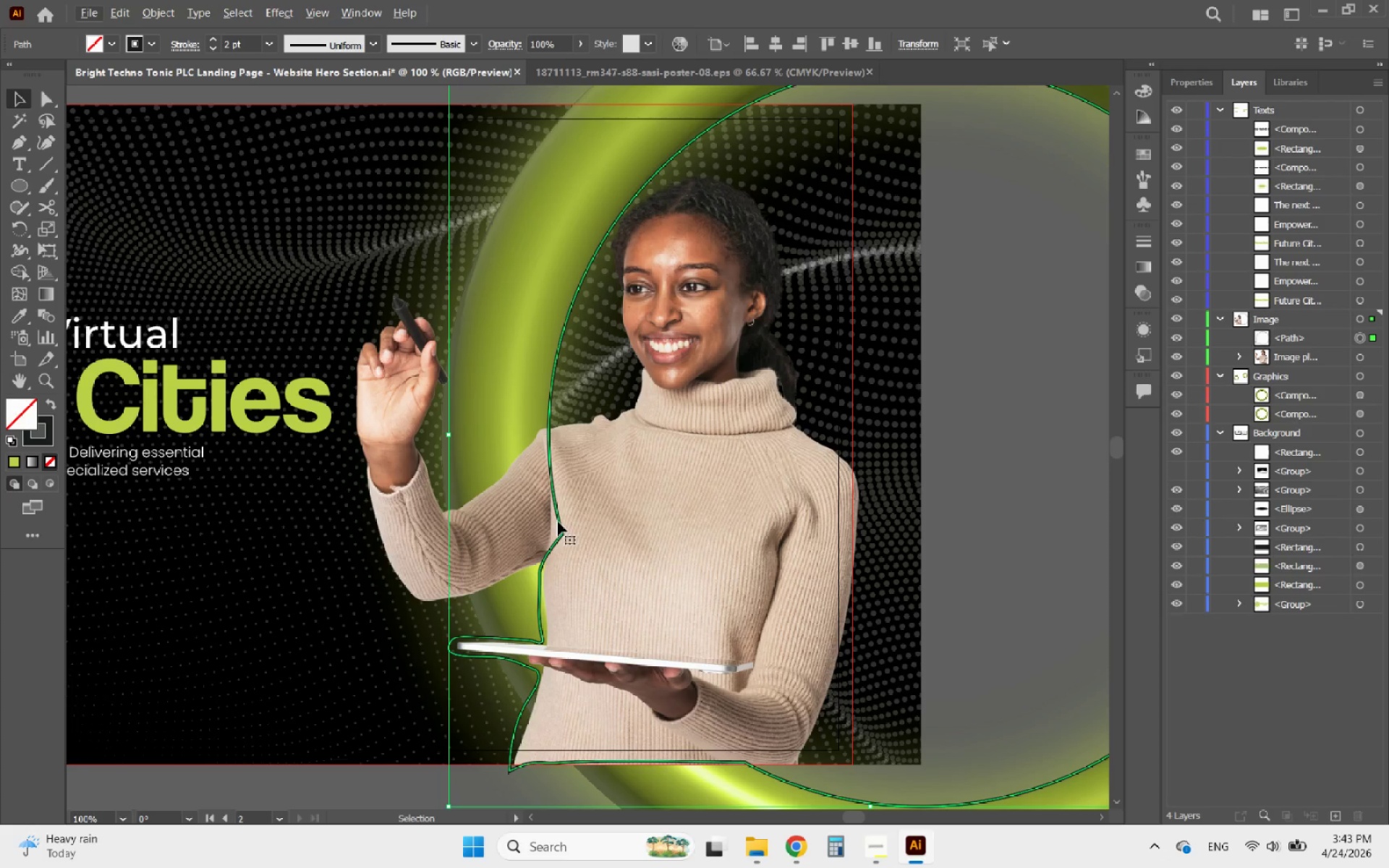 
hold_key(key=ShiftLeft, duration=0.92)
left_click([446, 535])
 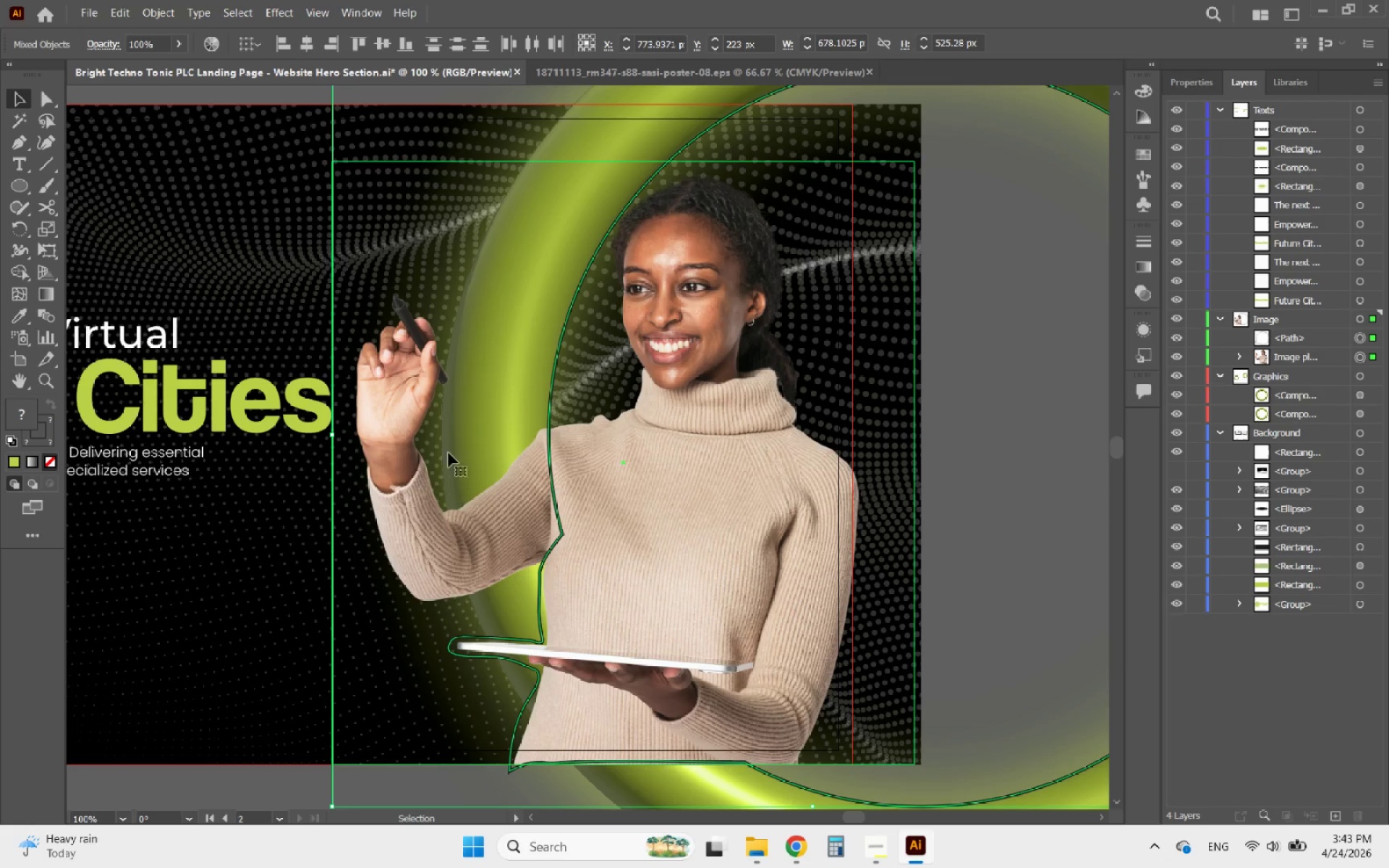 
hold_key(key=AltLeft, duration=5.25)
scroll: coordinate [443, 427], scroll_direction: down, amount: 4.0
 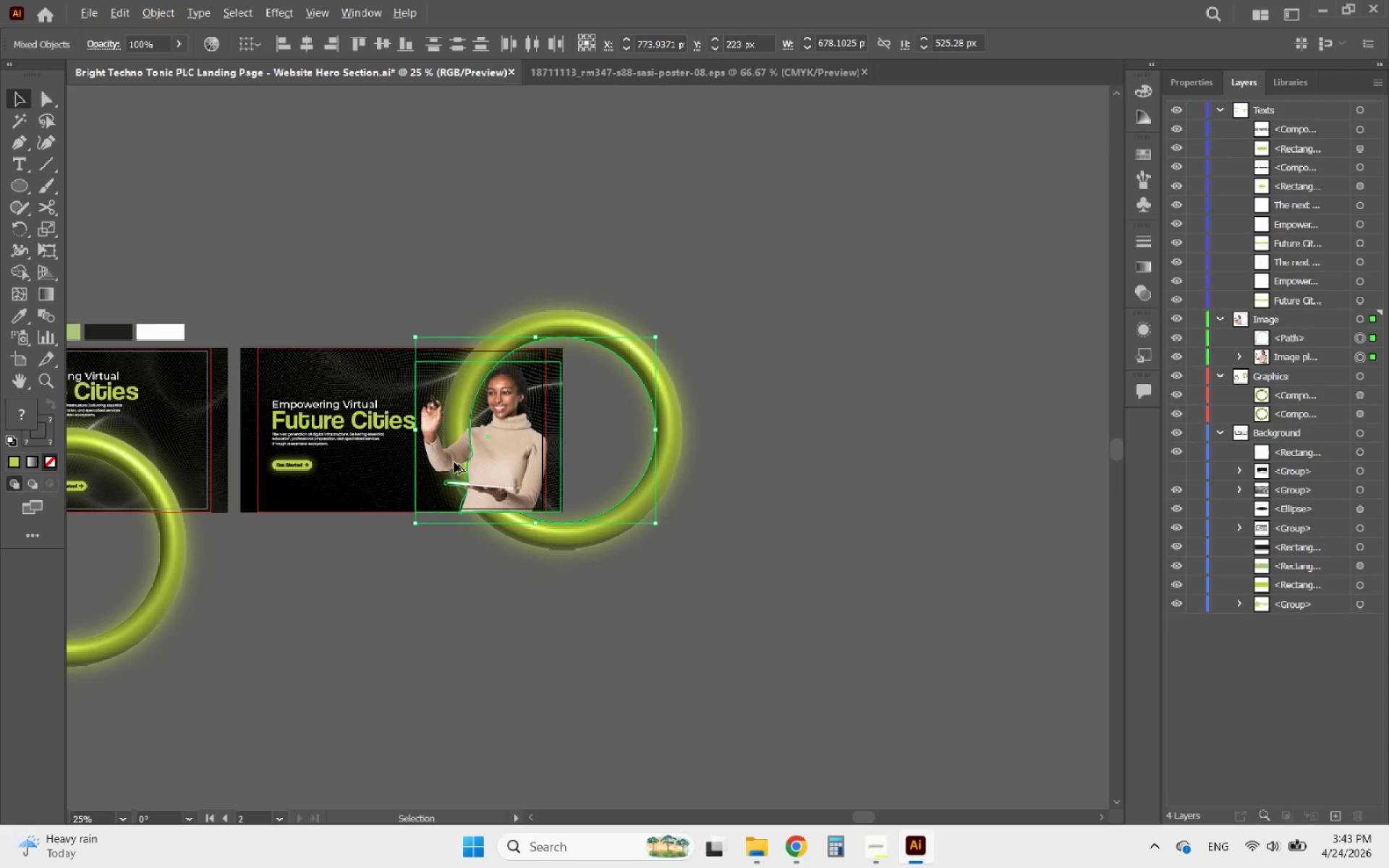 
left_click_drag(start_coordinate=[453, 459], to_coordinate=[453, 688])
 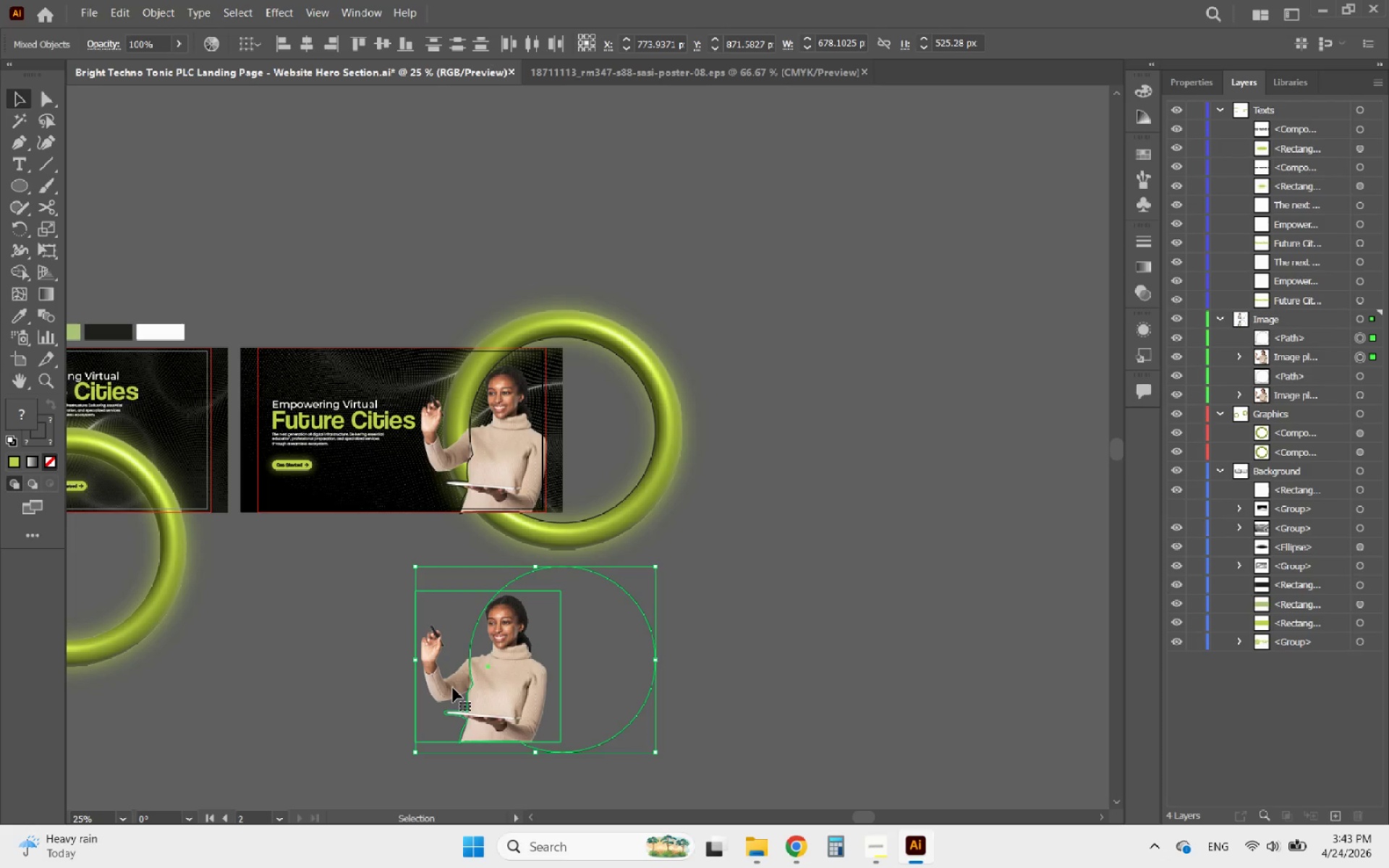 
hold_key(key=ShiftLeft, duration=2.62)
 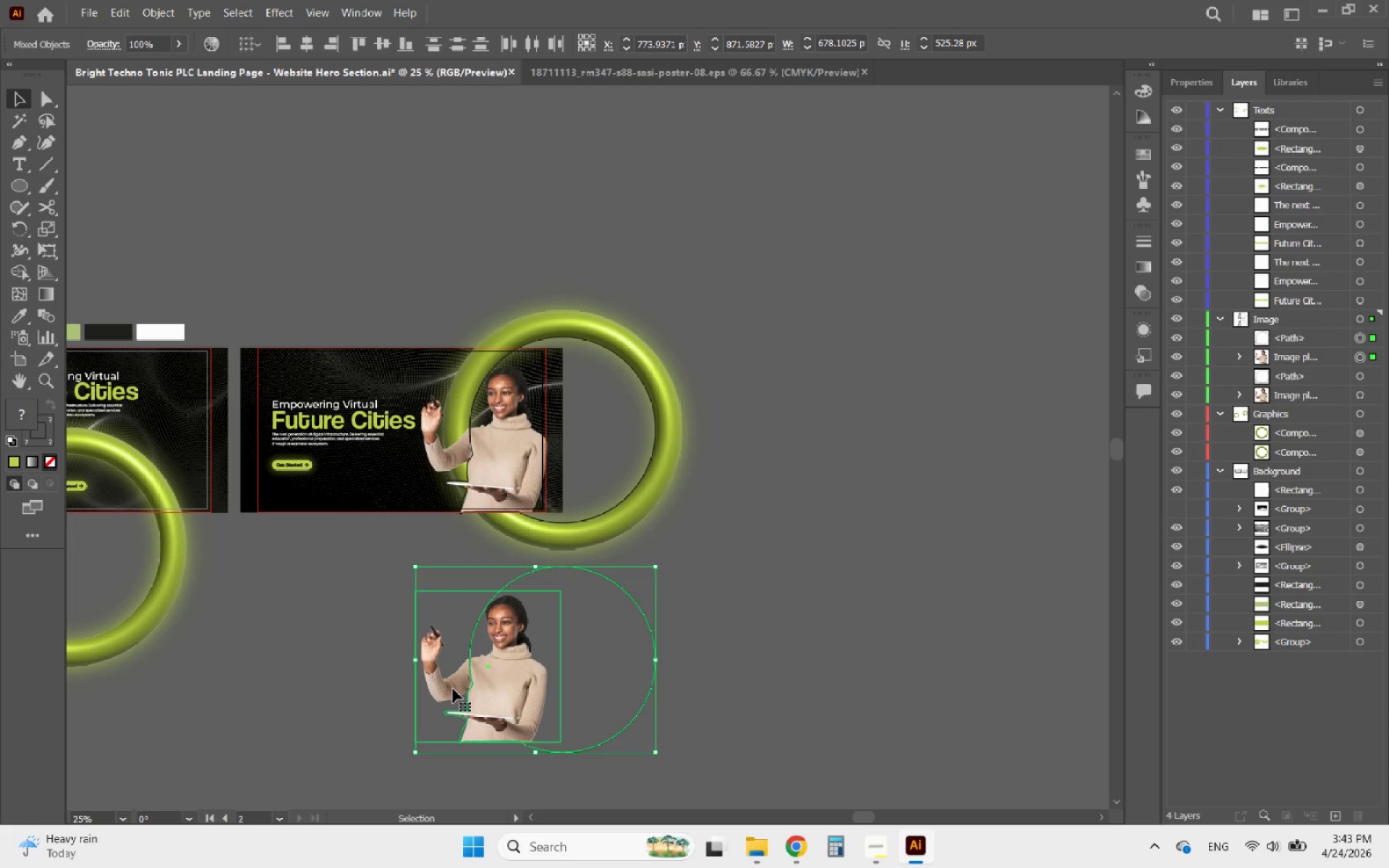 
hold_key(key=AltLeft, duration=1.31)
scroll: coordinate [462, 748], scroll_direction: up, amount: 2.0
 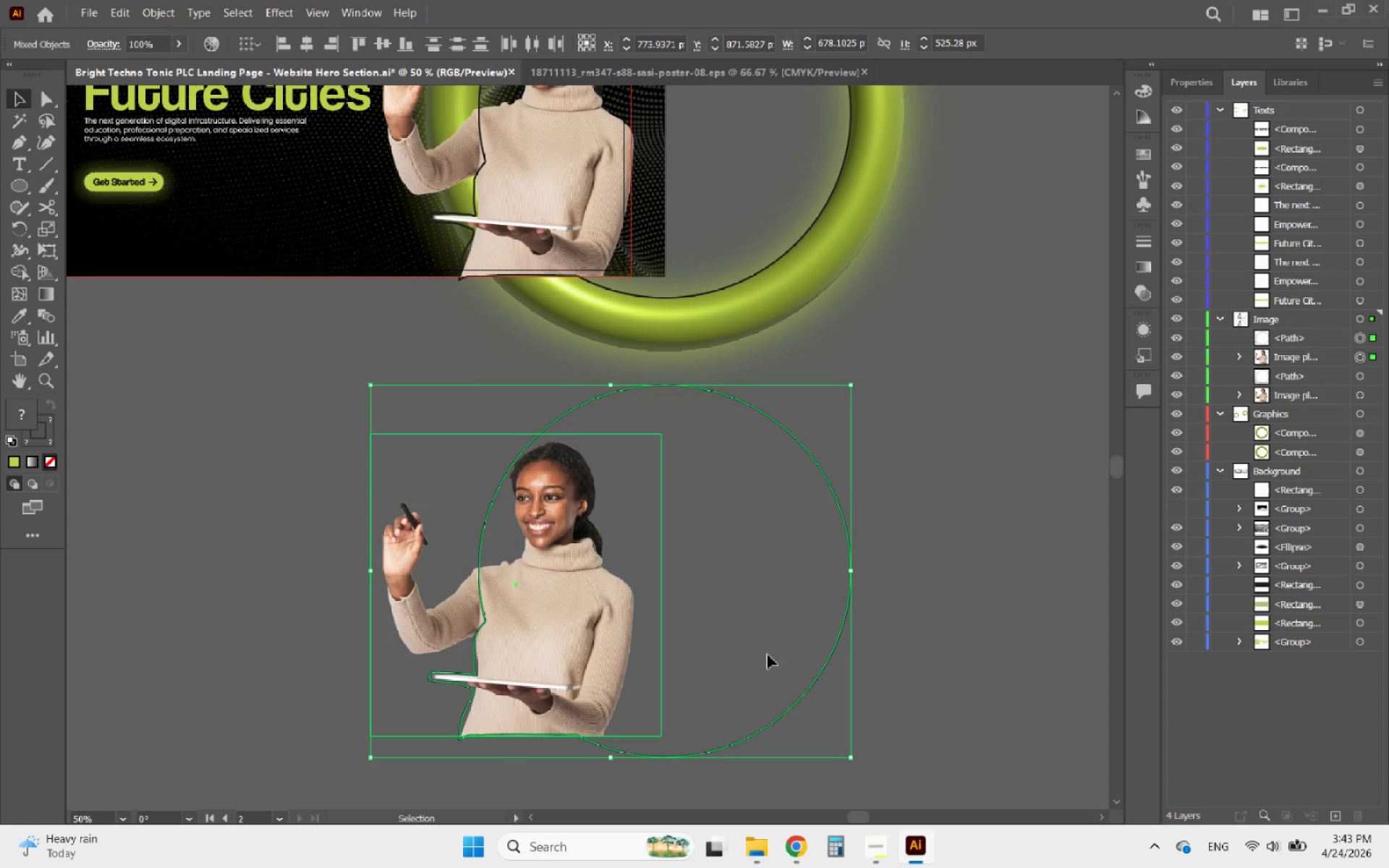 
left_click([960, 622])
 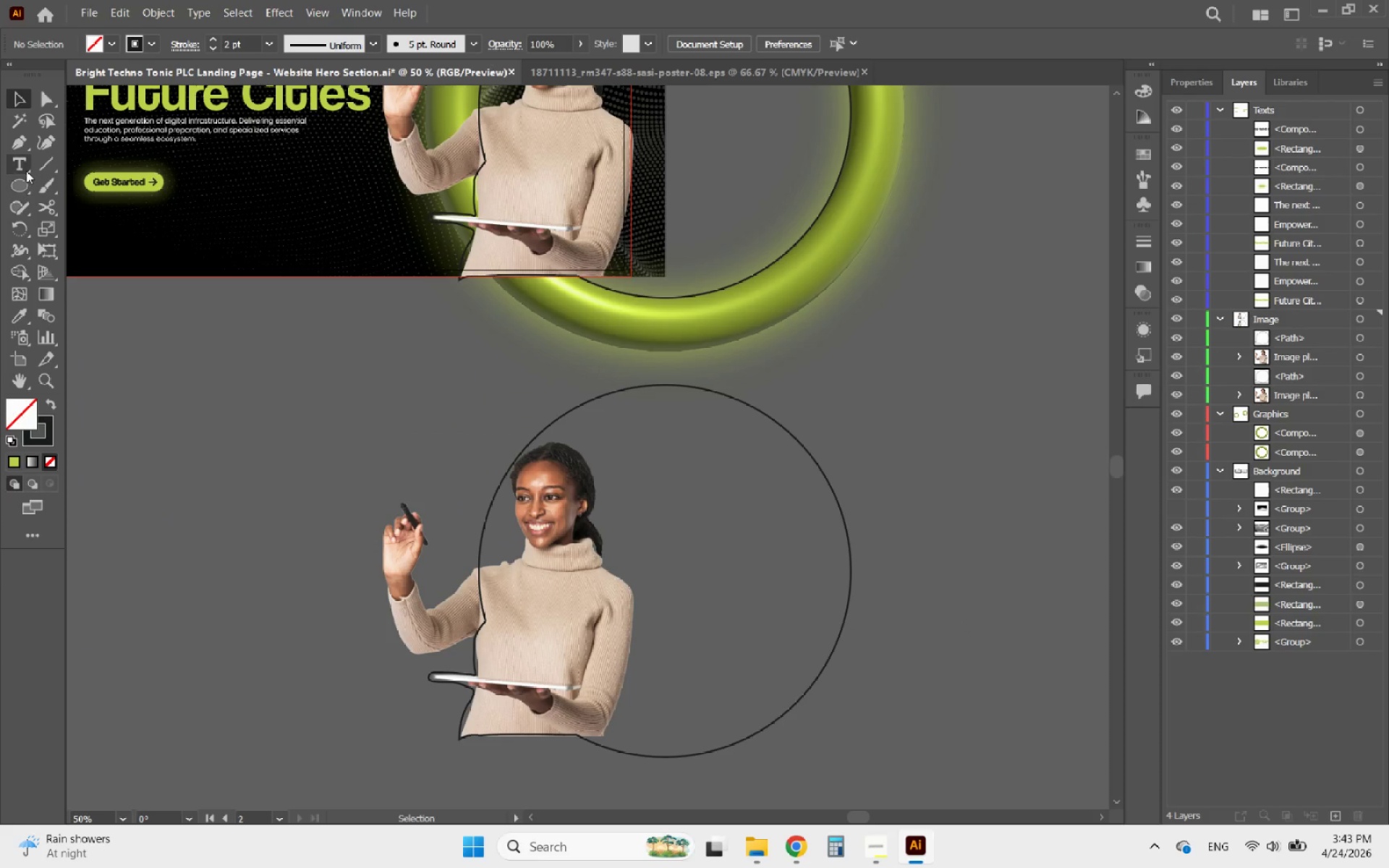 
left_click([17, 178])
 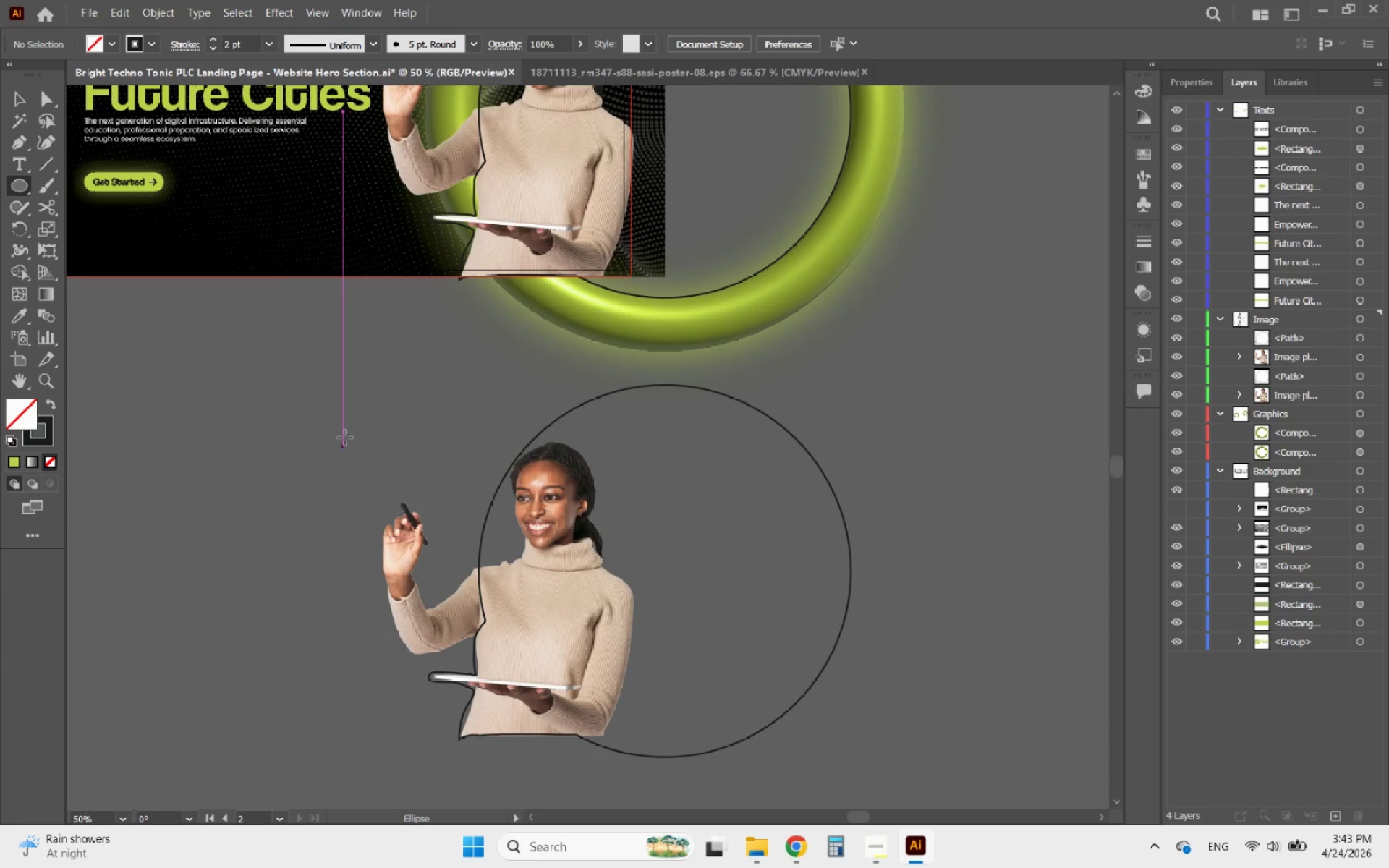 
left_click_drag(start_coordinate=[345, 427], to_coordinate=[505, 675])
 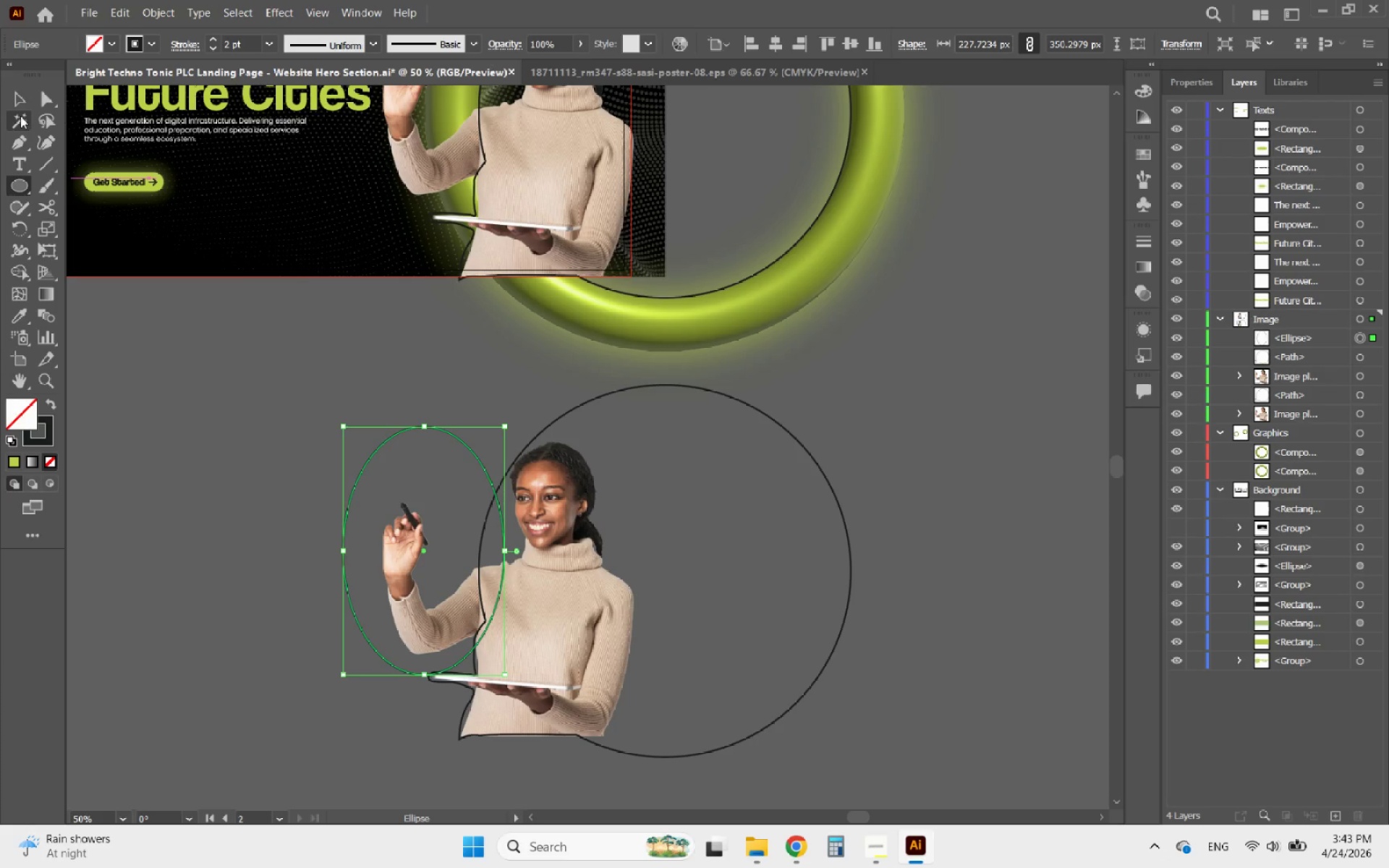 
left_click([20, 103])
 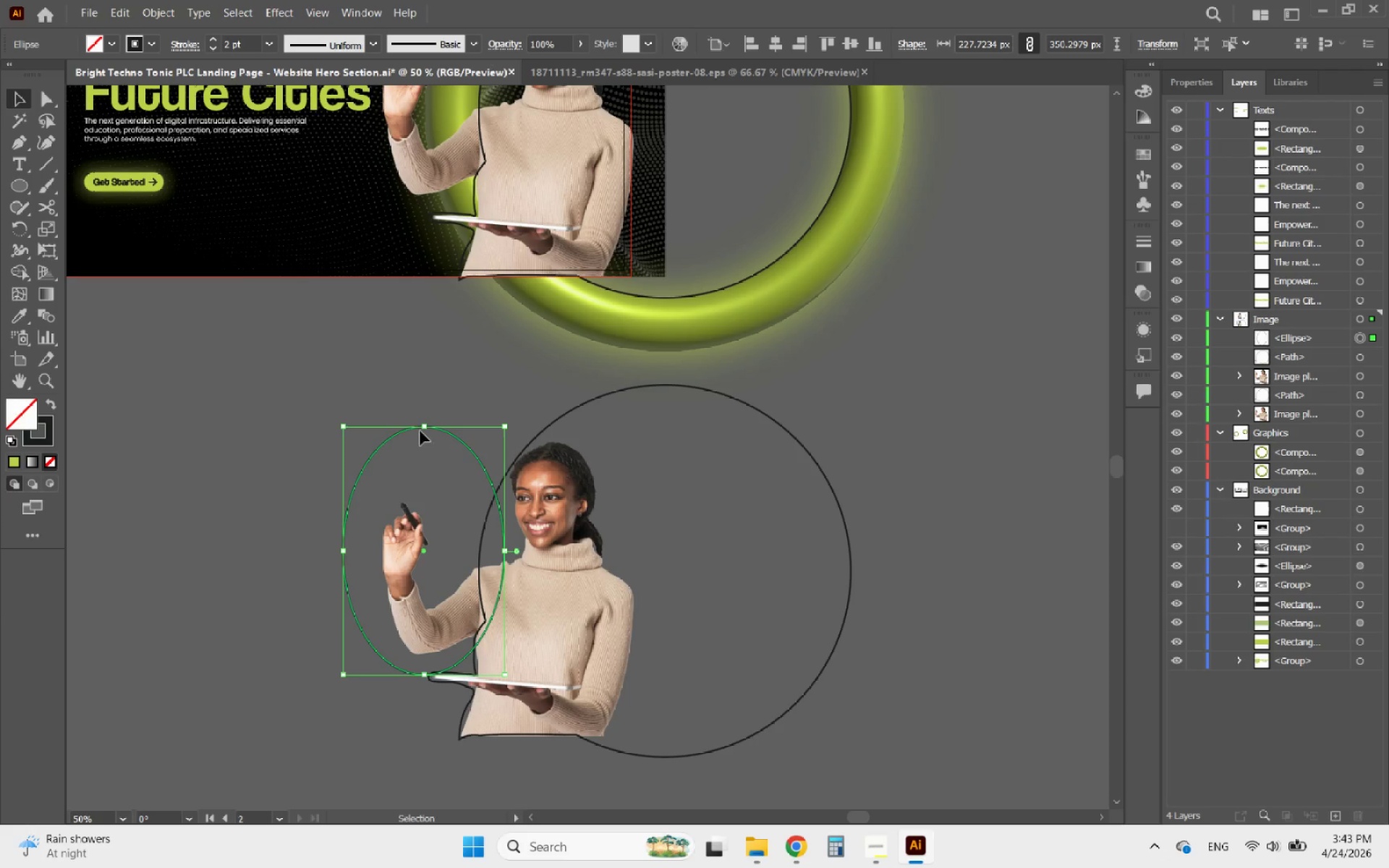 
hold_key(key=AltLeft, duration=0.48)
scroll: coordinate [467, 566], scroll_direction: up, amount: 2.0
 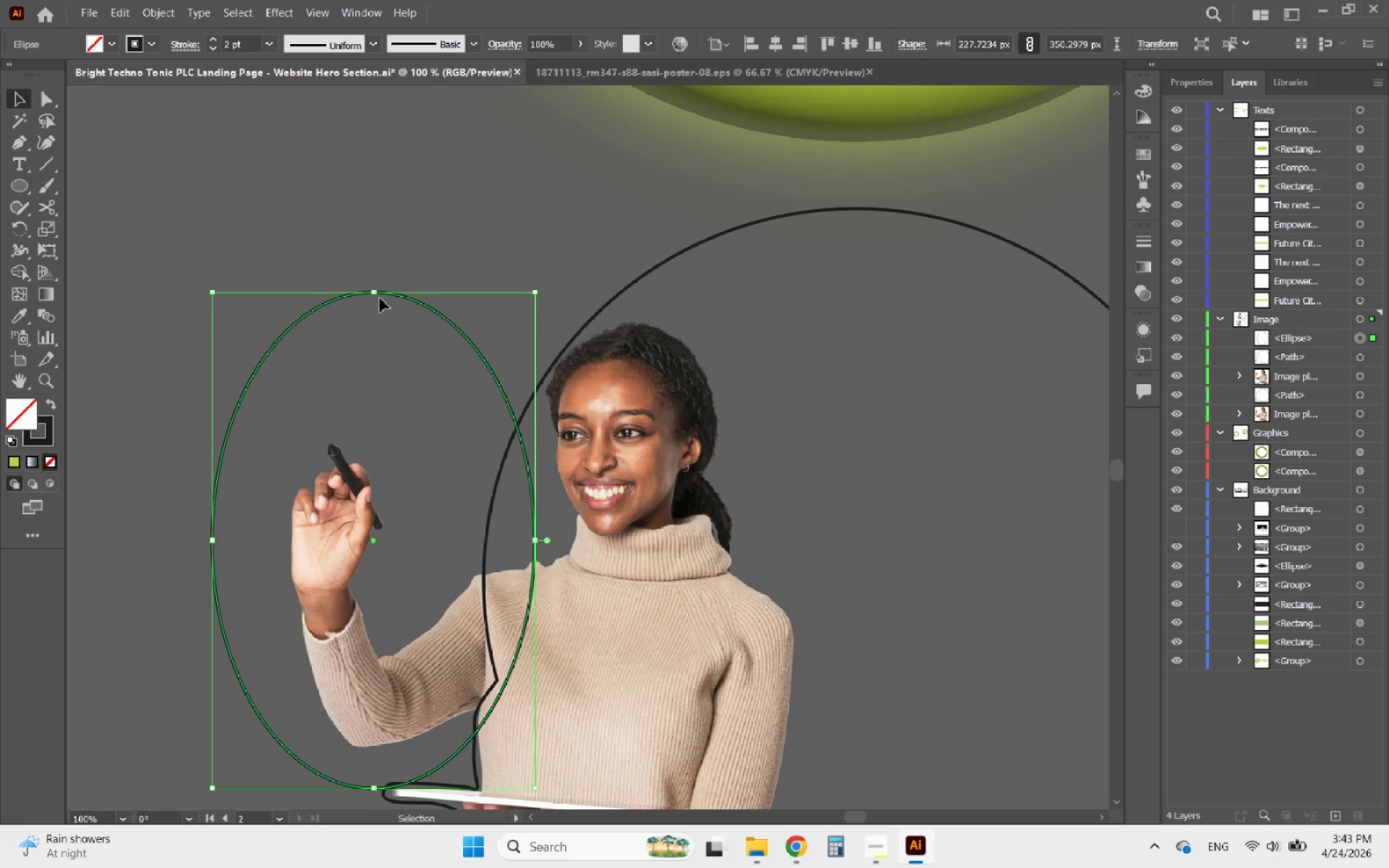 
left_click_drag(start_coordinate=[376, 289], to_coordinate=[378, 431])
 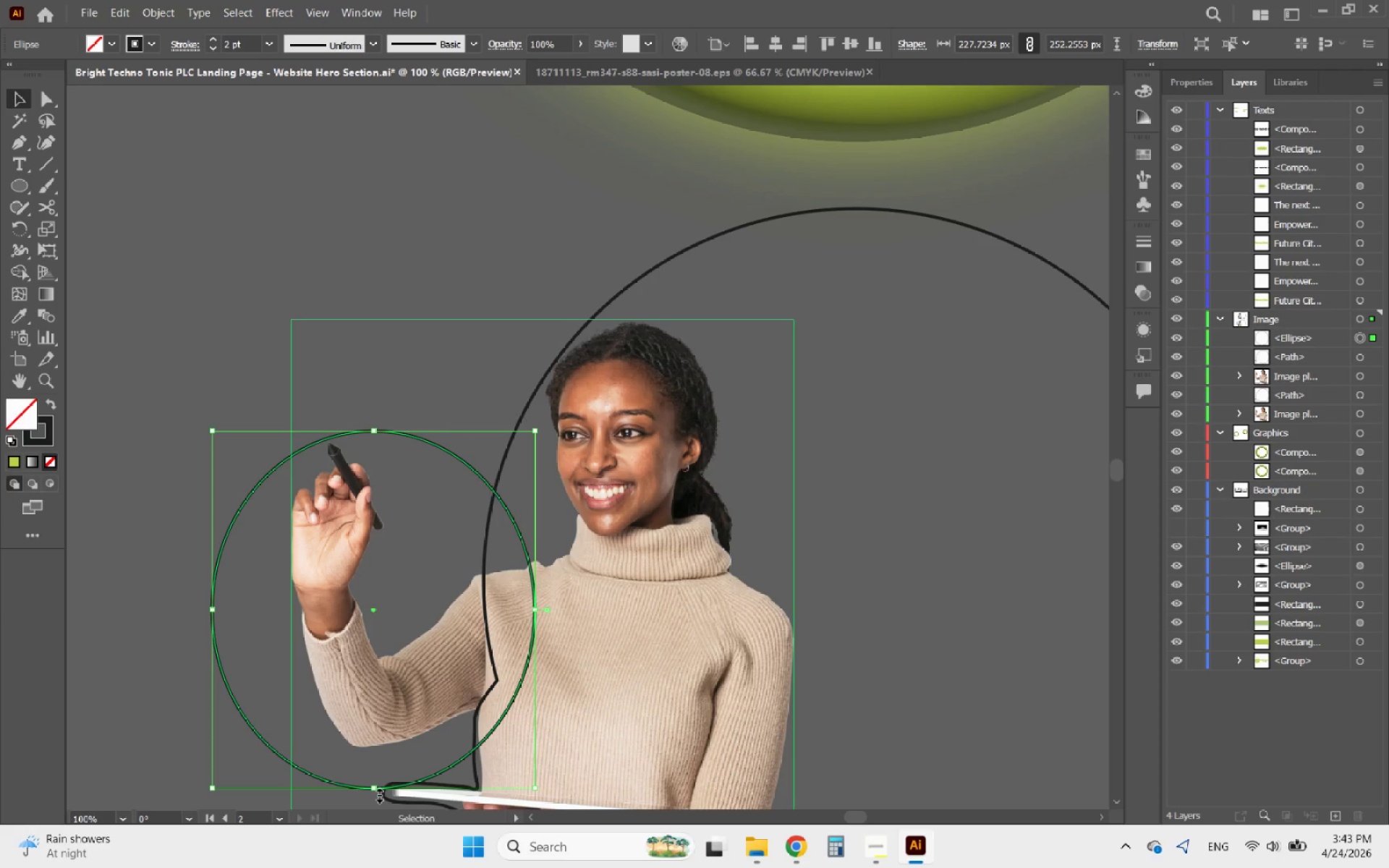 
left_click_drag(start_coordinate=[376, 792], to_coordinate=[383, 765])
 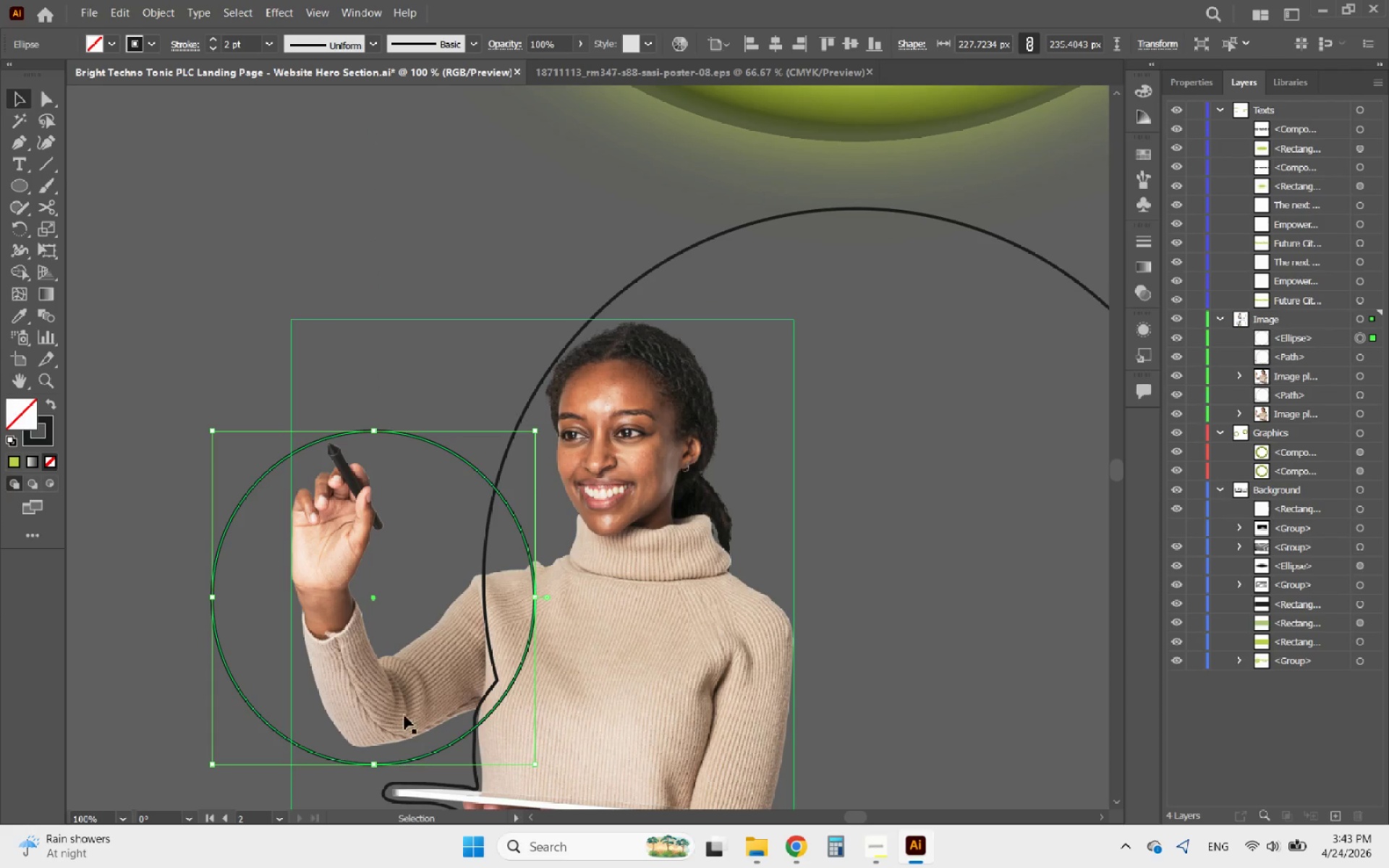 
hold_key(key=AltLeft, duration=1.42)
scroll: coordinate [534, 537], scroll_direction: down, amount: 3.0
 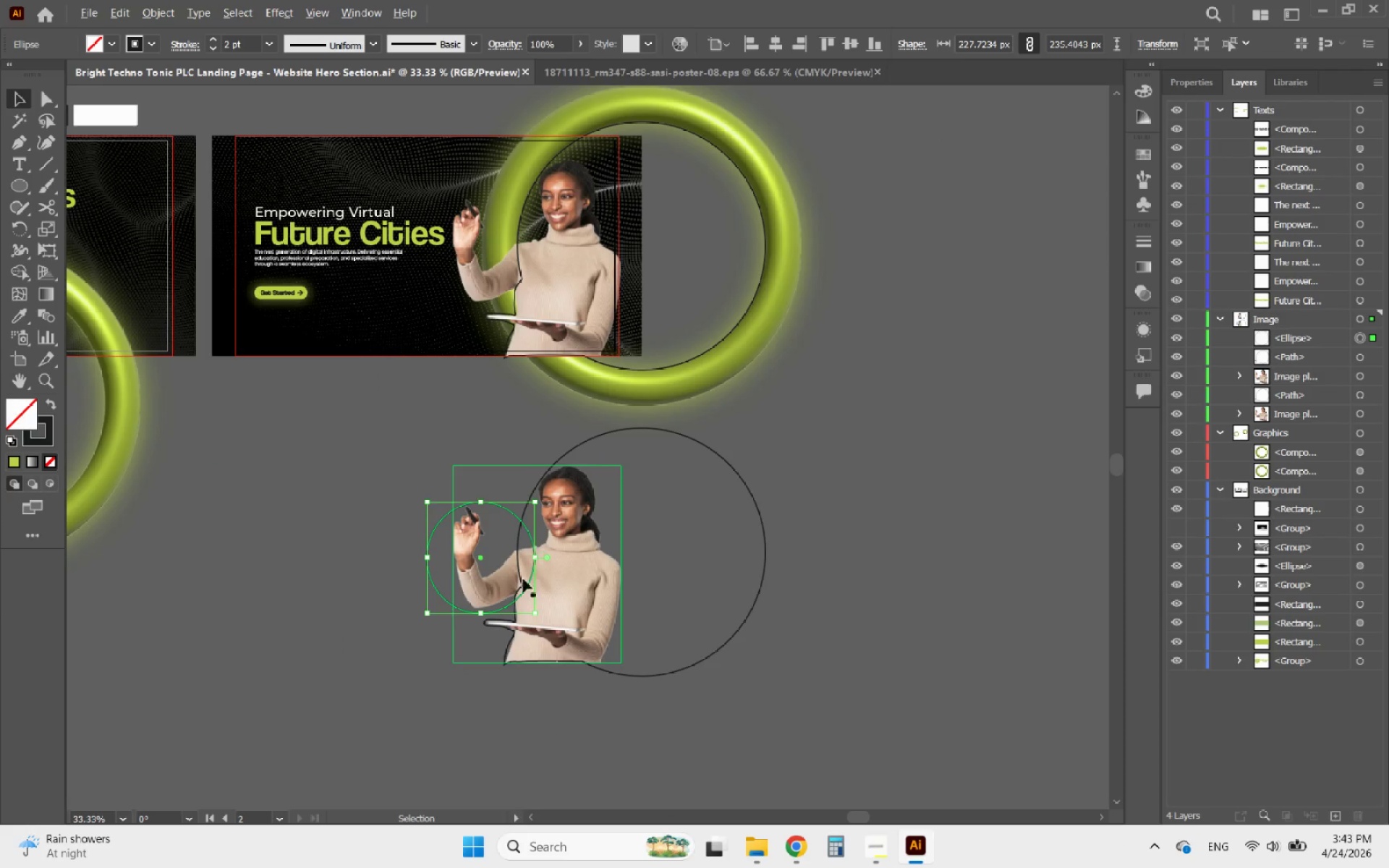 
scroll: coordinate [516, 587], scroll_direction: up, amount: 2.0
 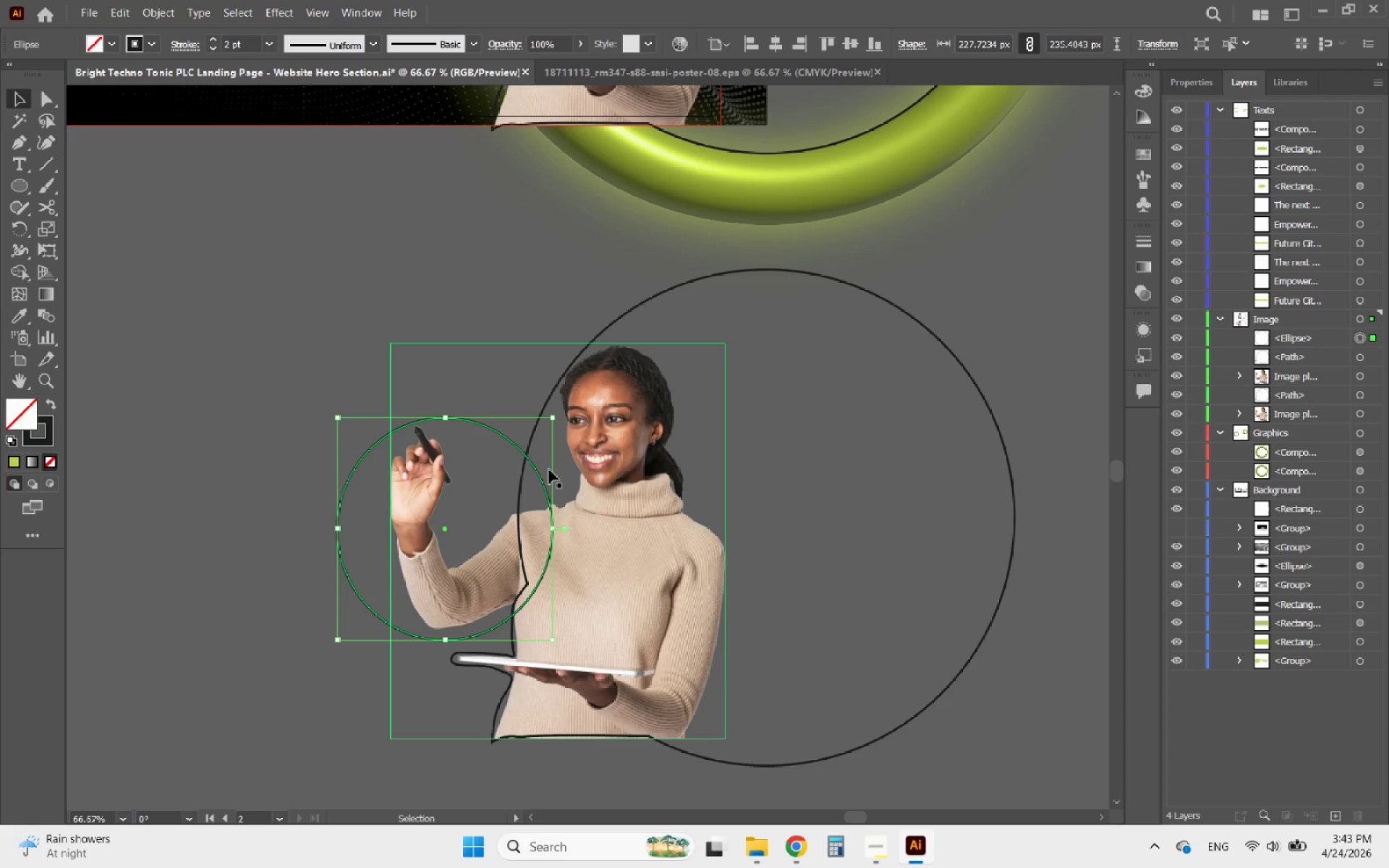 
hold_key(key=ShiftLeft, duration=1.39)
left_click([531, 437])
 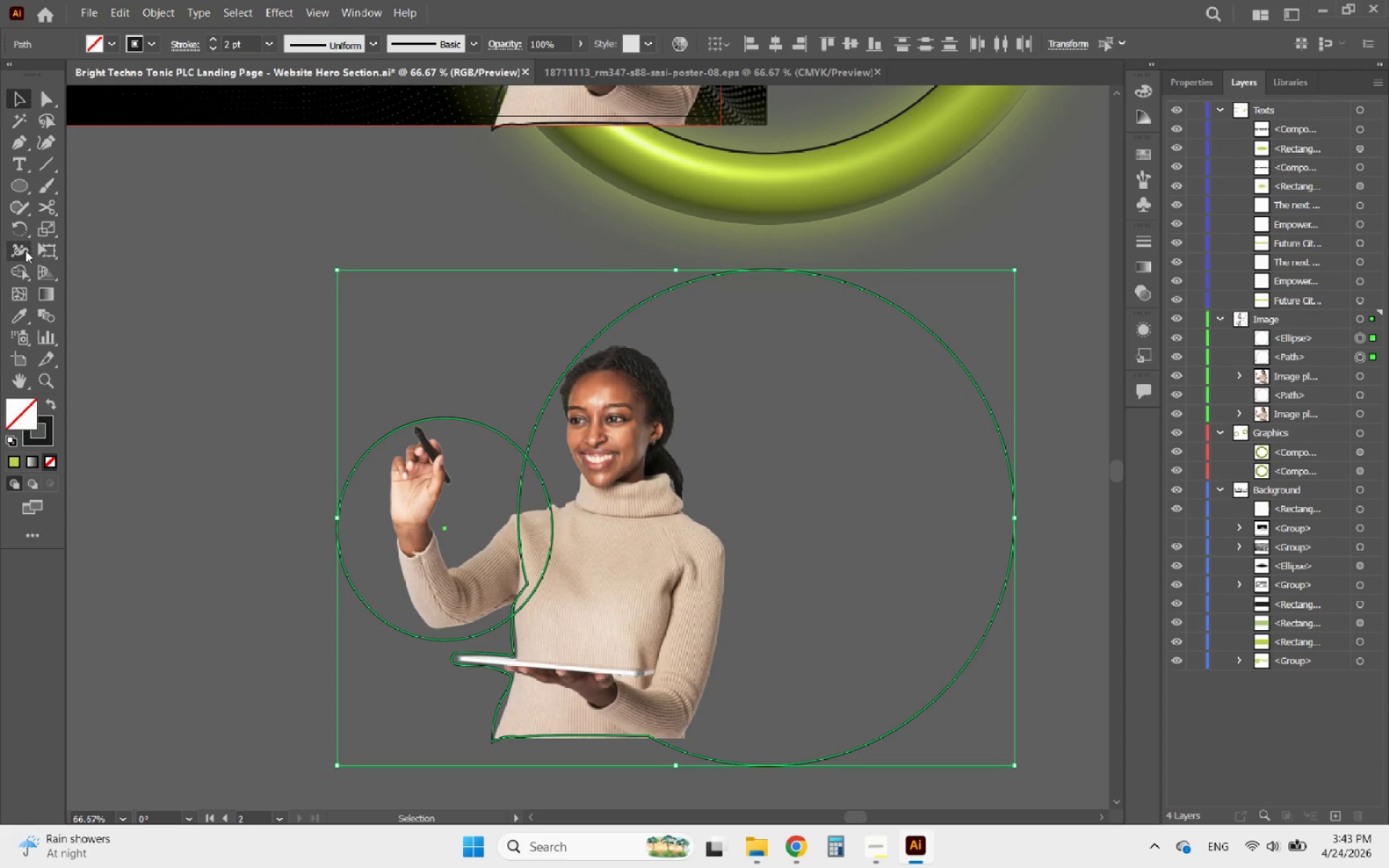 
left_click([20, 270])
 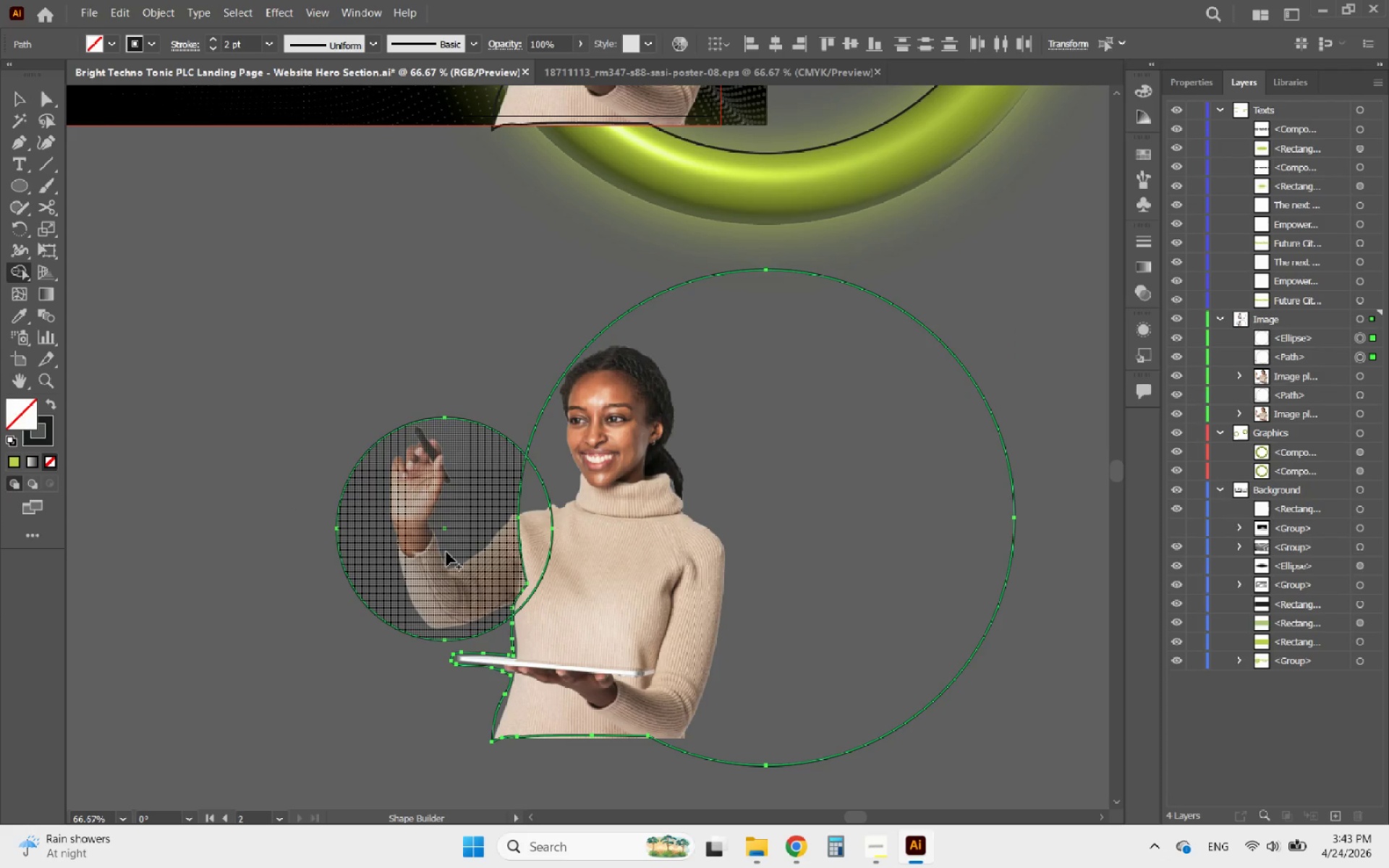 
left_click_drag(start_coordinate=[447, 552], to_coordinate=[436, 510])
 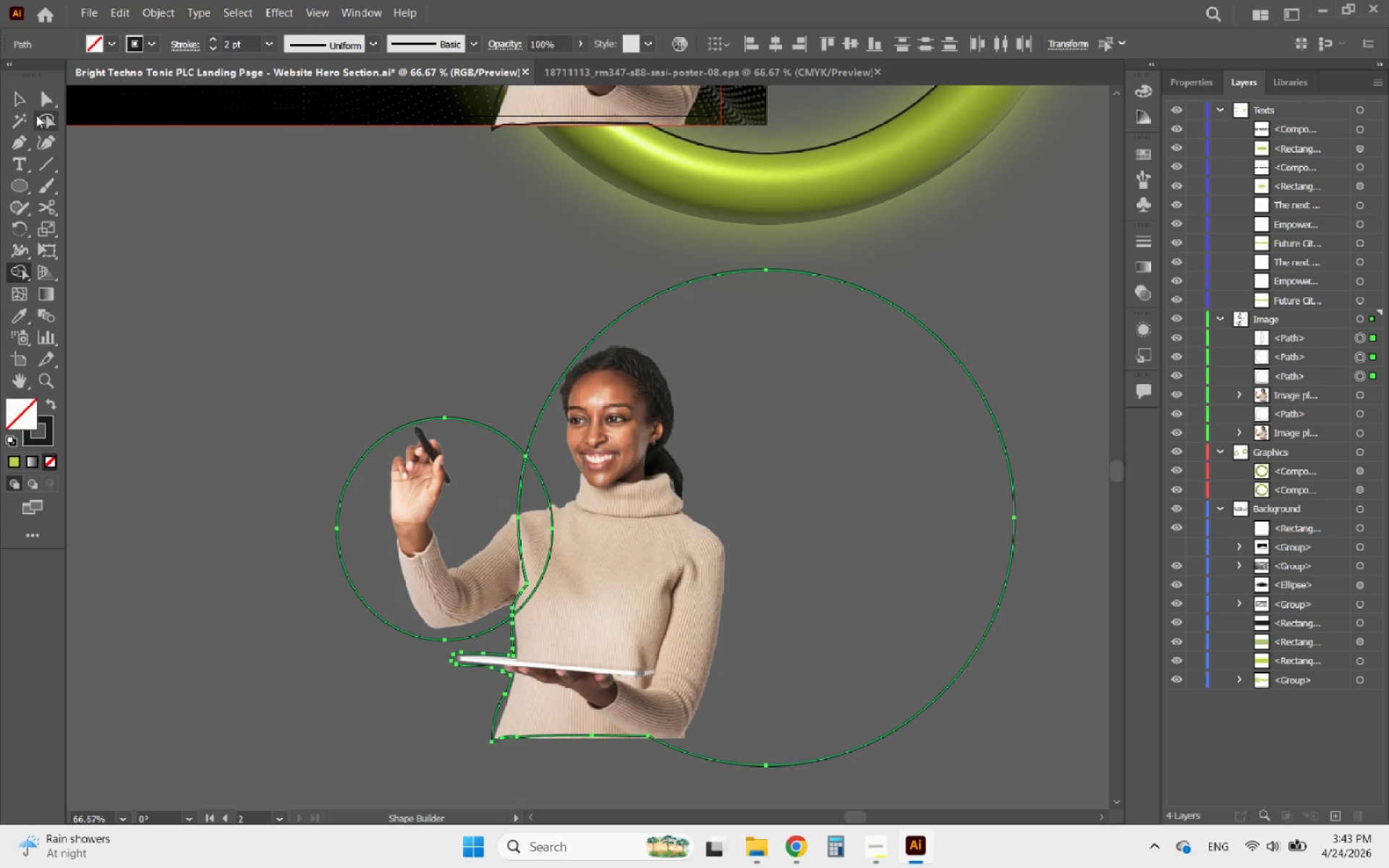 
left_click([25, 97])
 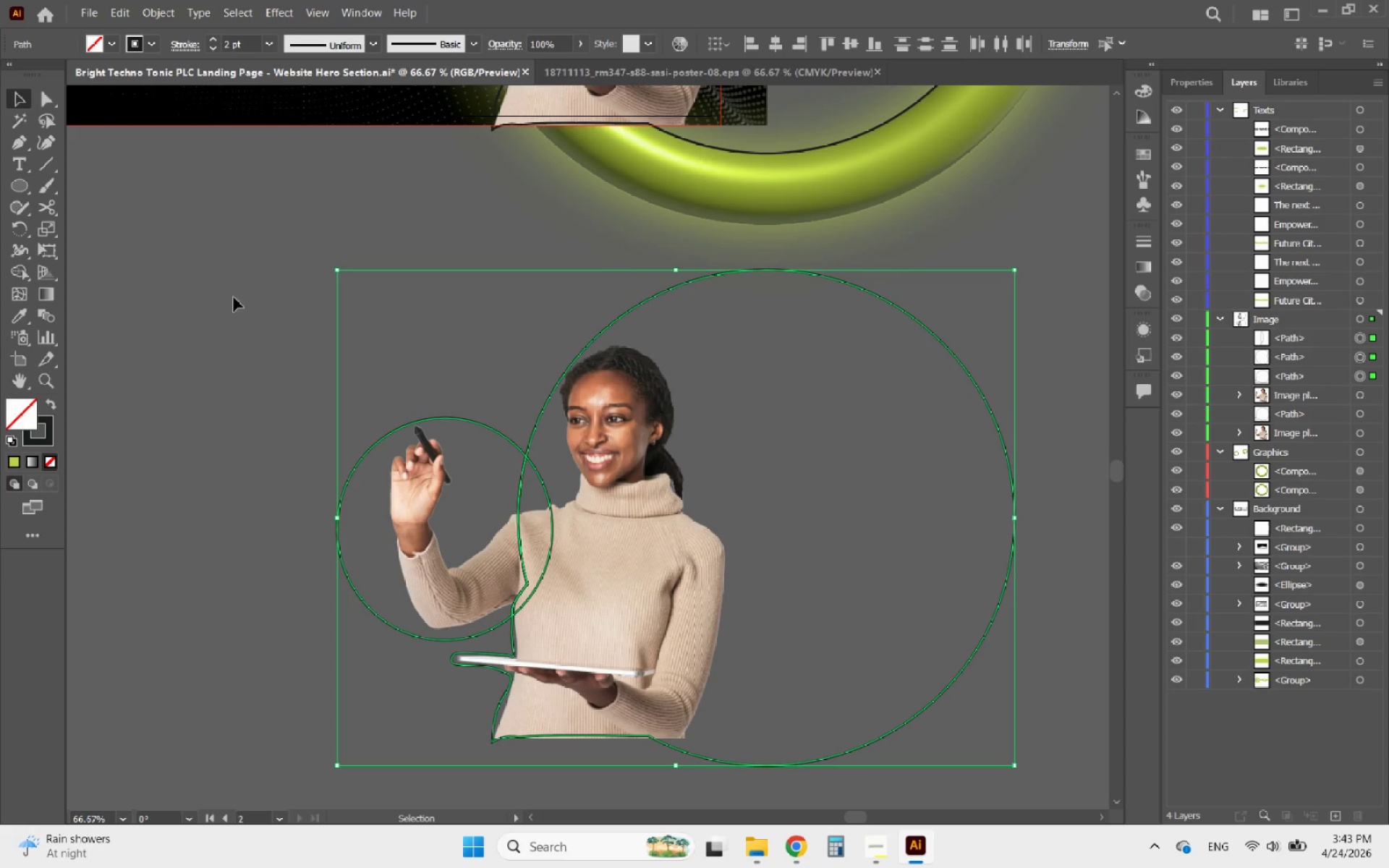 
left_click([234, 297])
 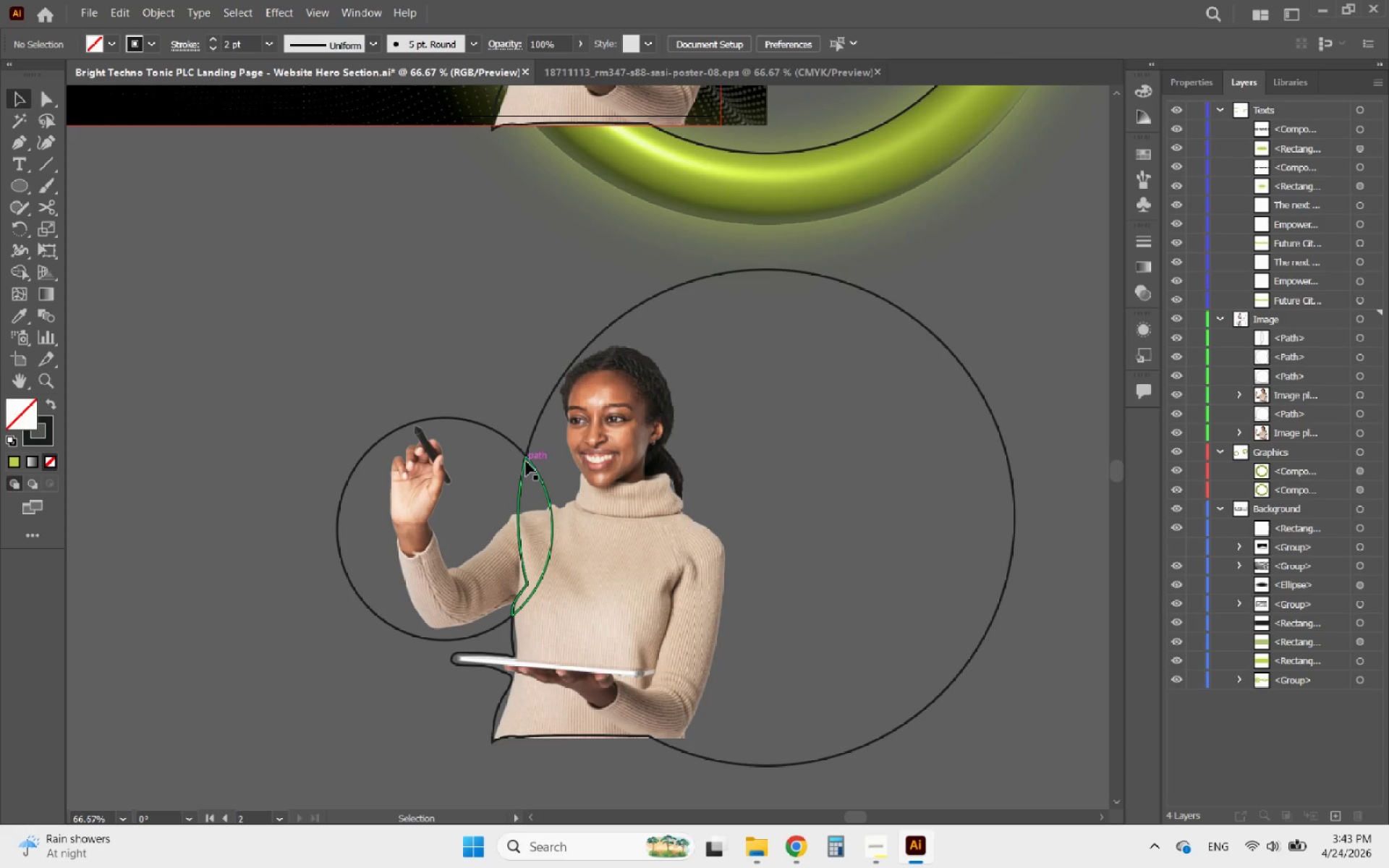 
left_click([535, 465])
 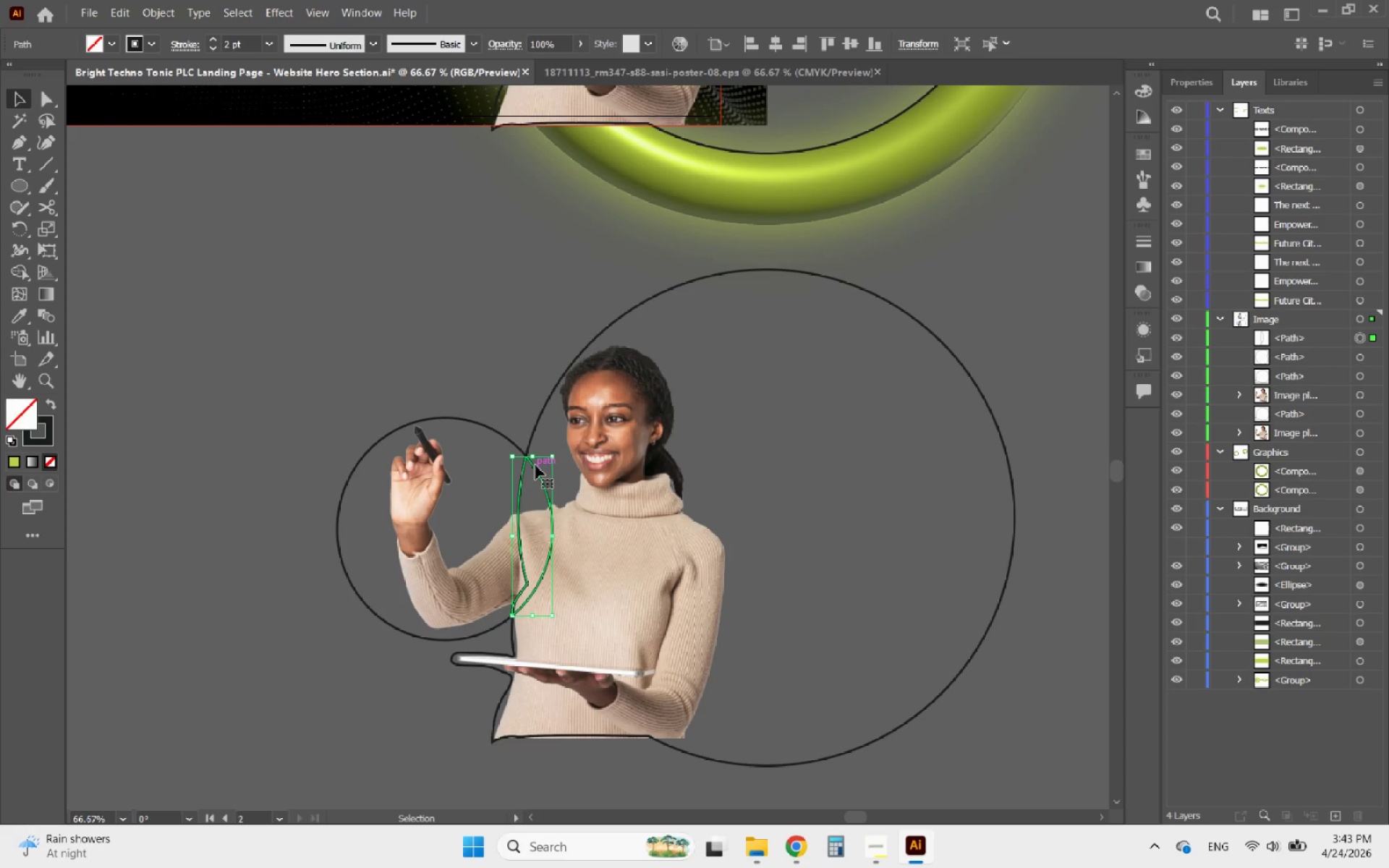 
key(Delete)
 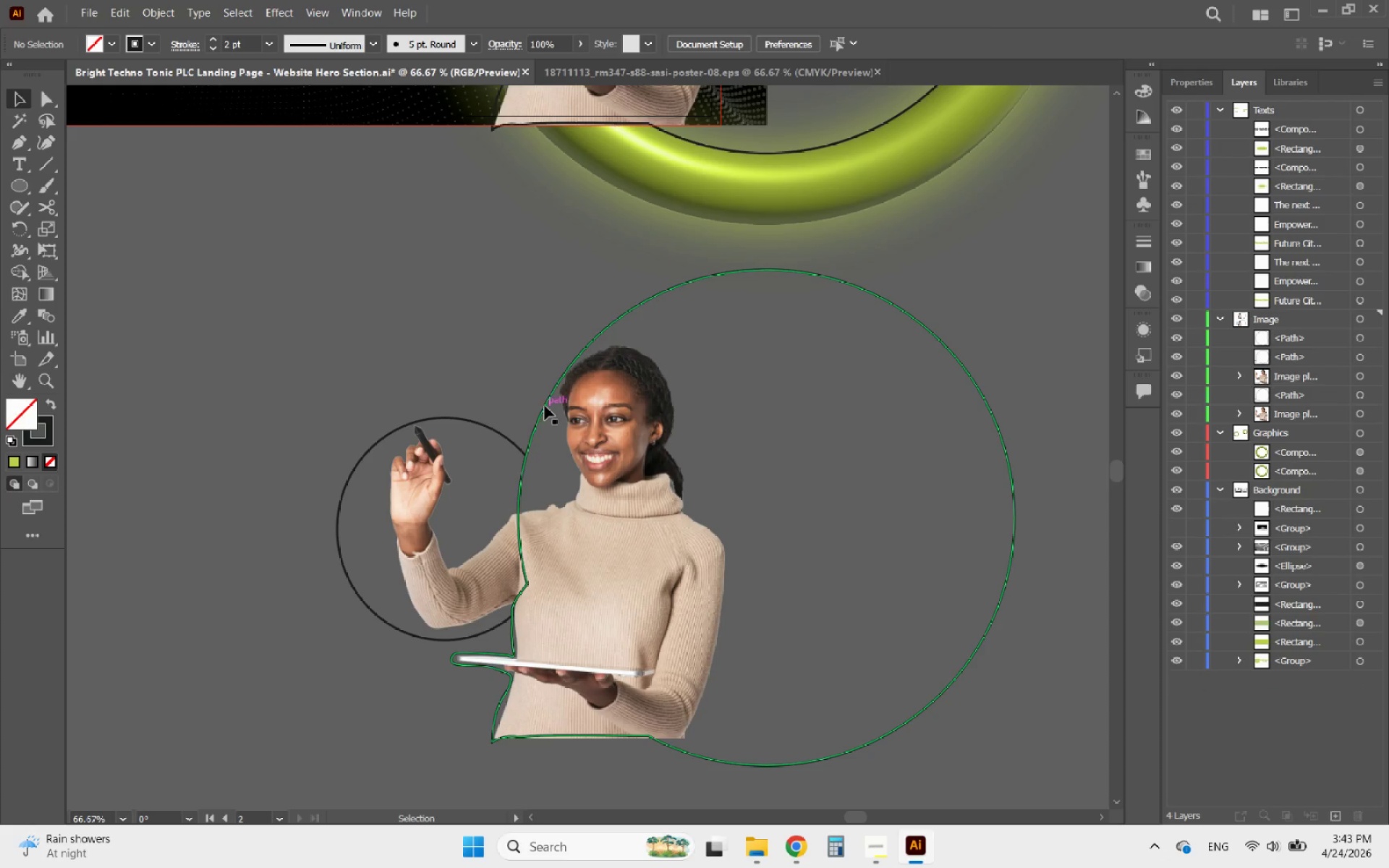 
left_click([545, 406])
 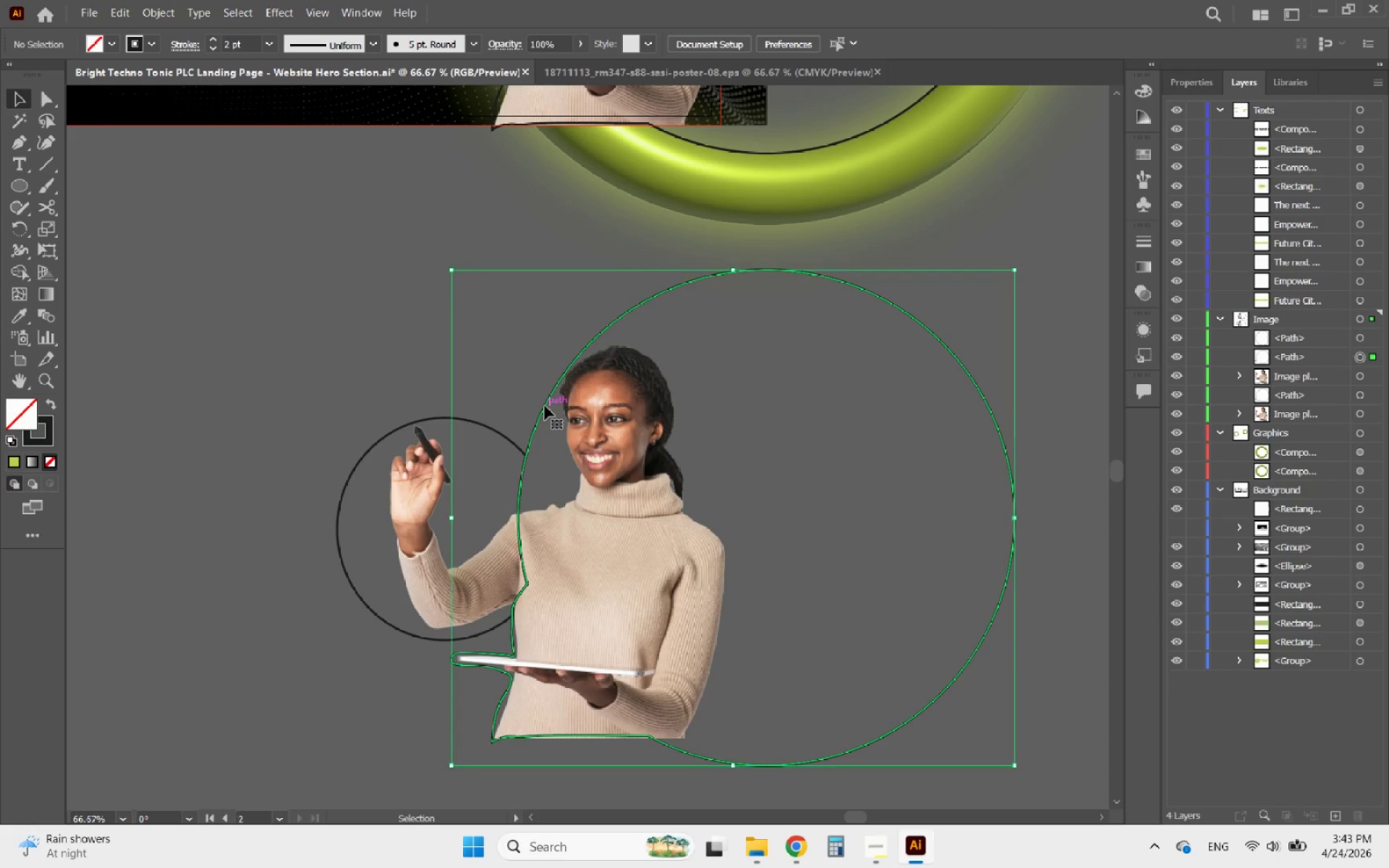 
key(Delete)
 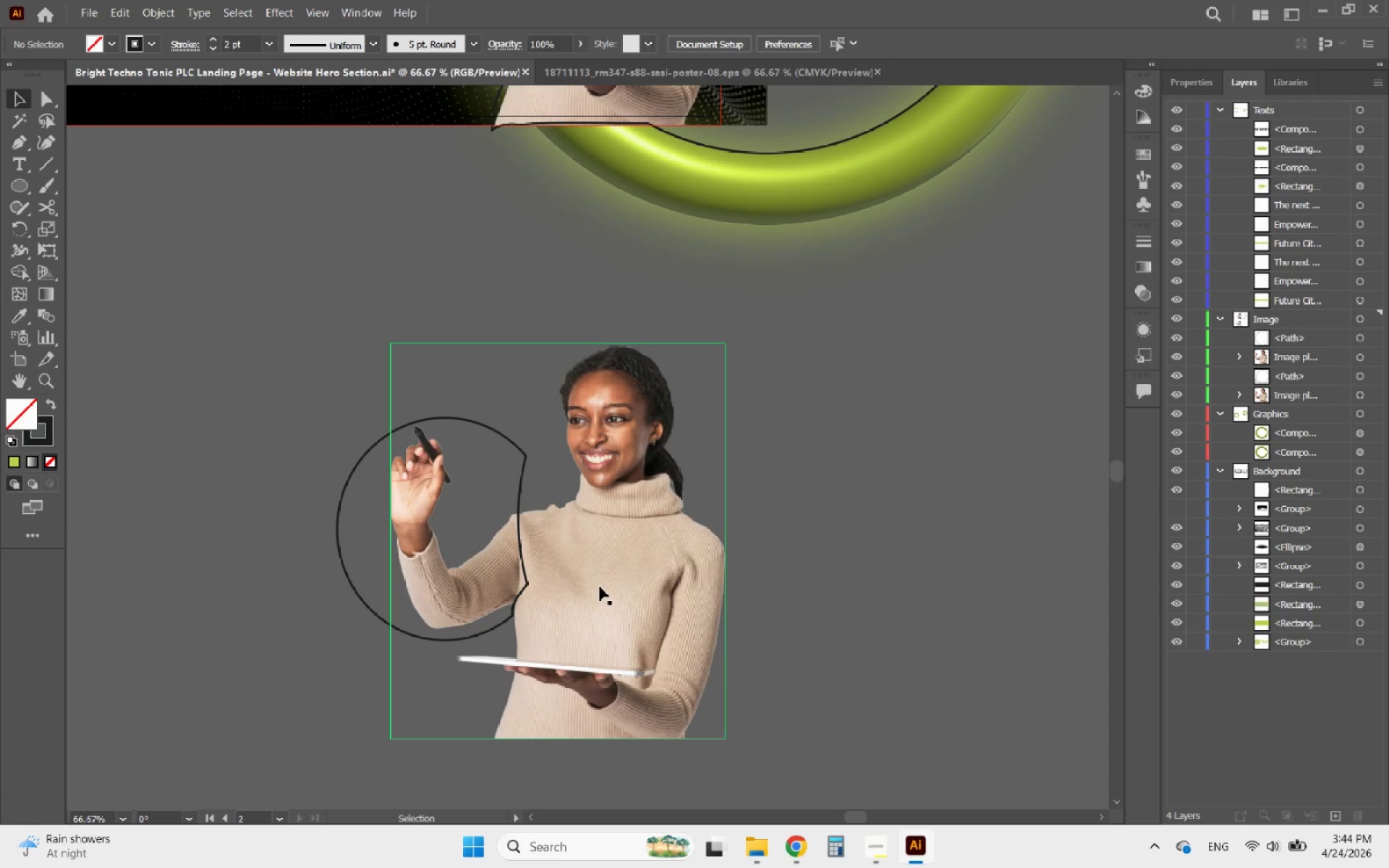 
left_click_drag(start_coordinate=[838, 660], to_coordinate=[415, 513])
 